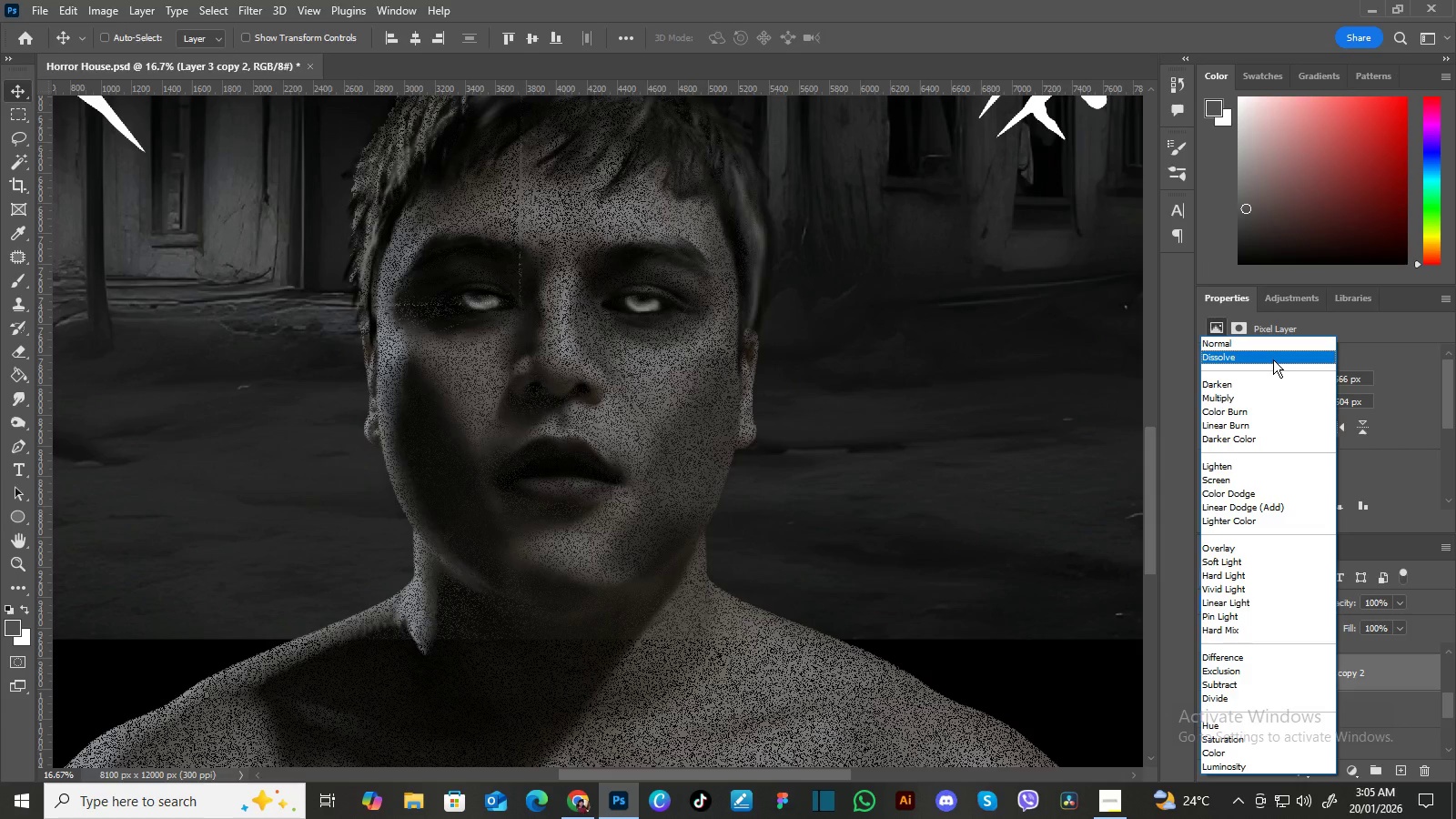 
left_click([1275, 342])
 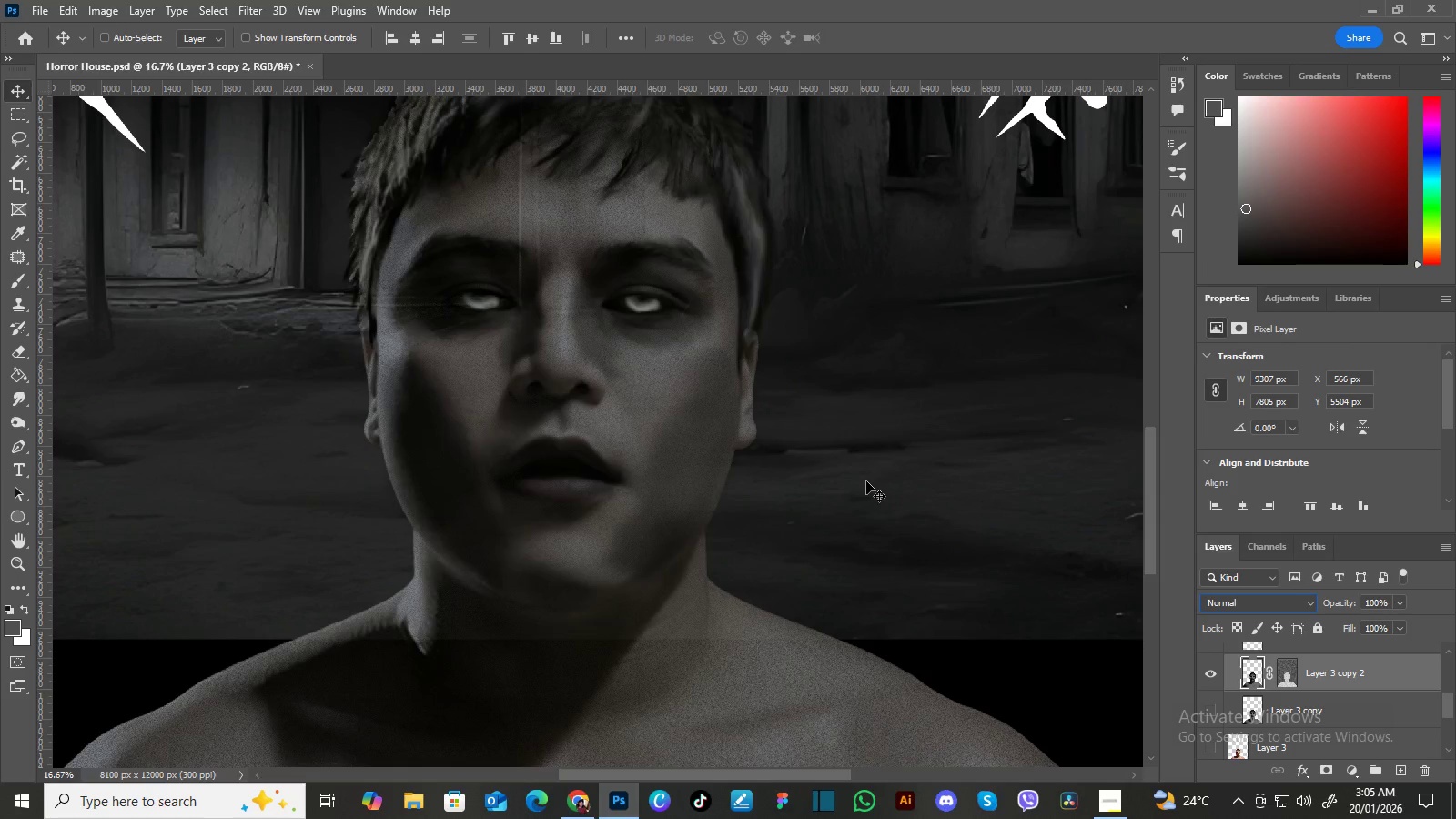 
key(Control+Equal)
 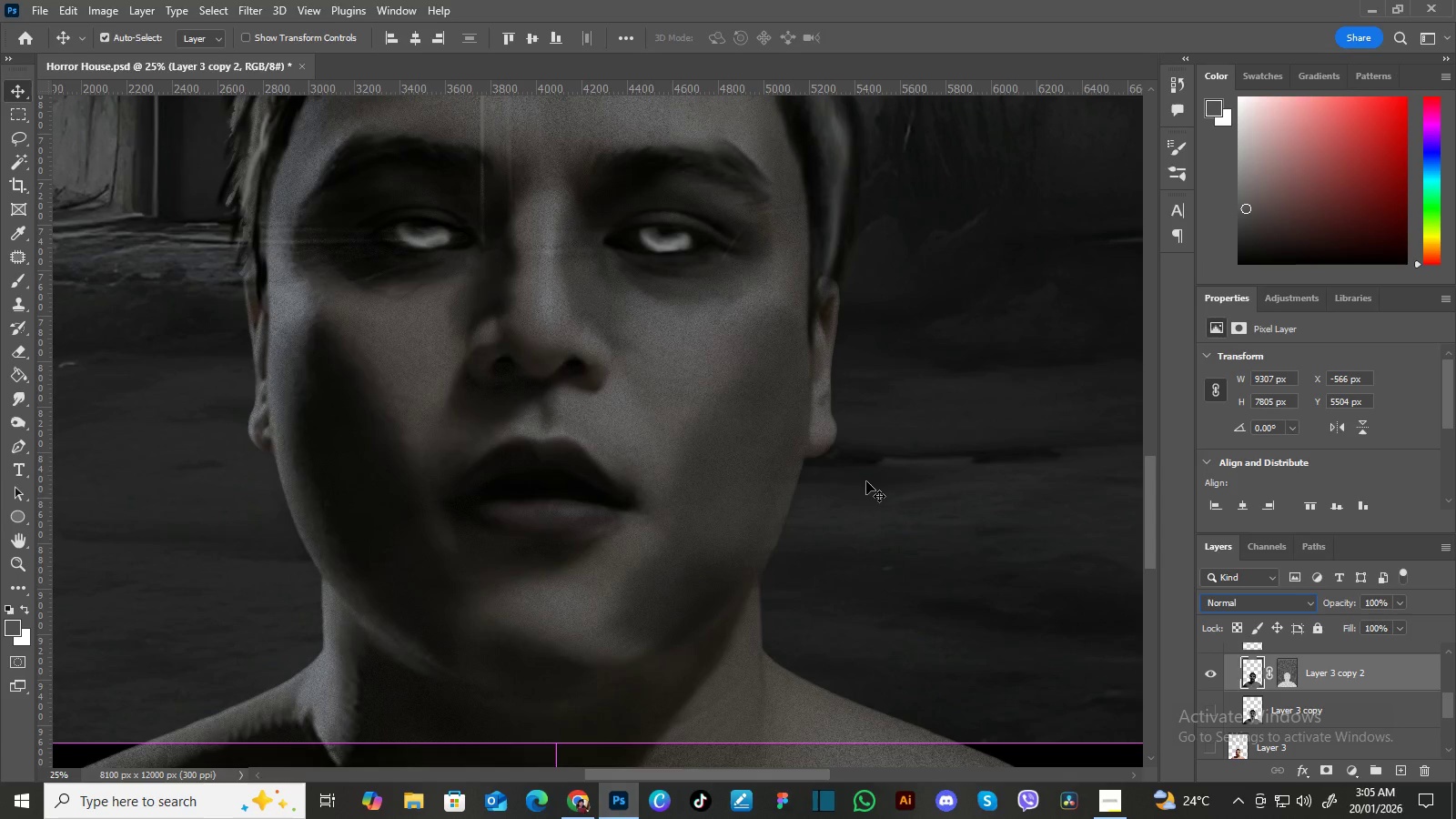 
key(Control+Minus)
 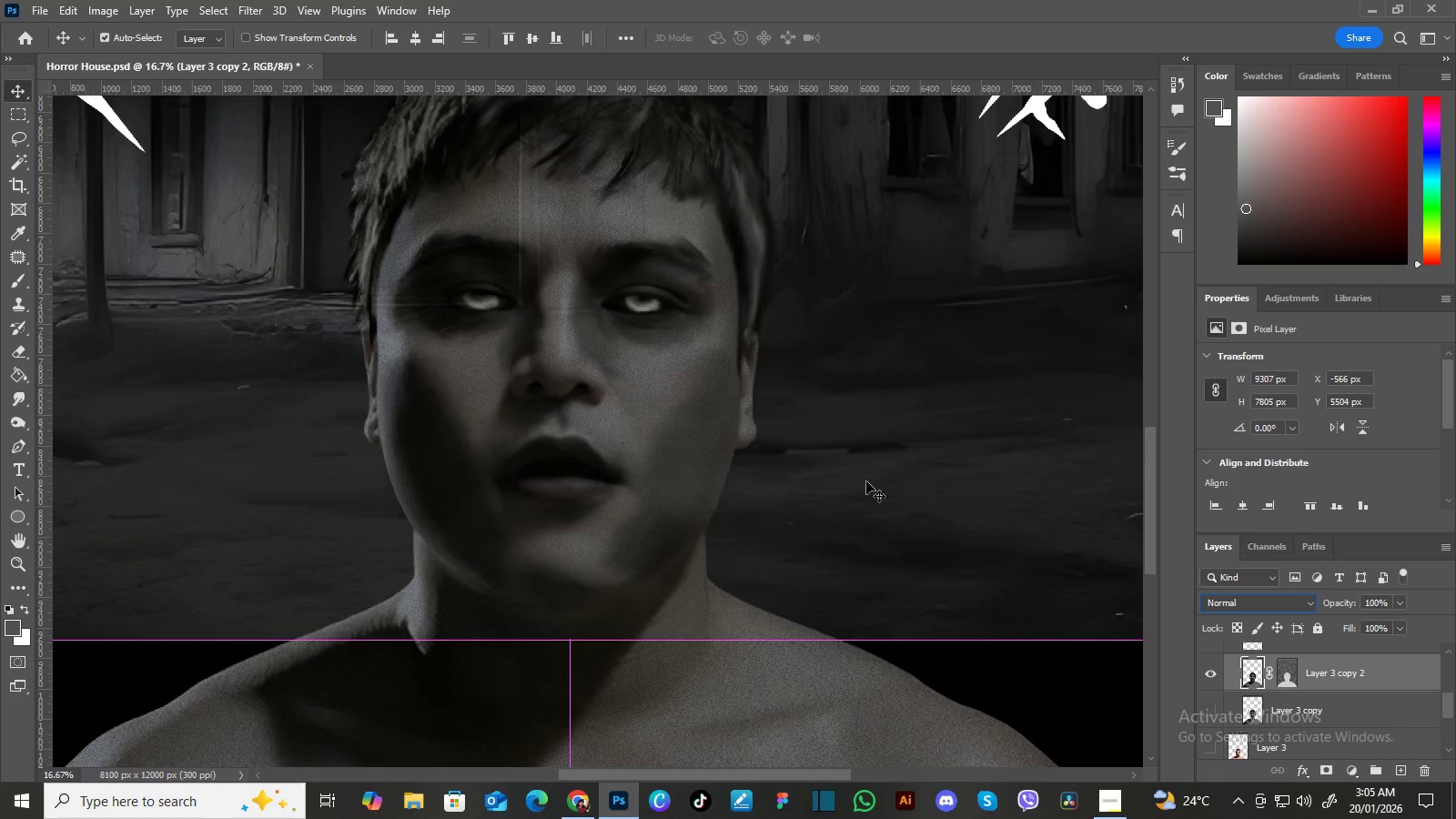 
key(Control+Minus)
 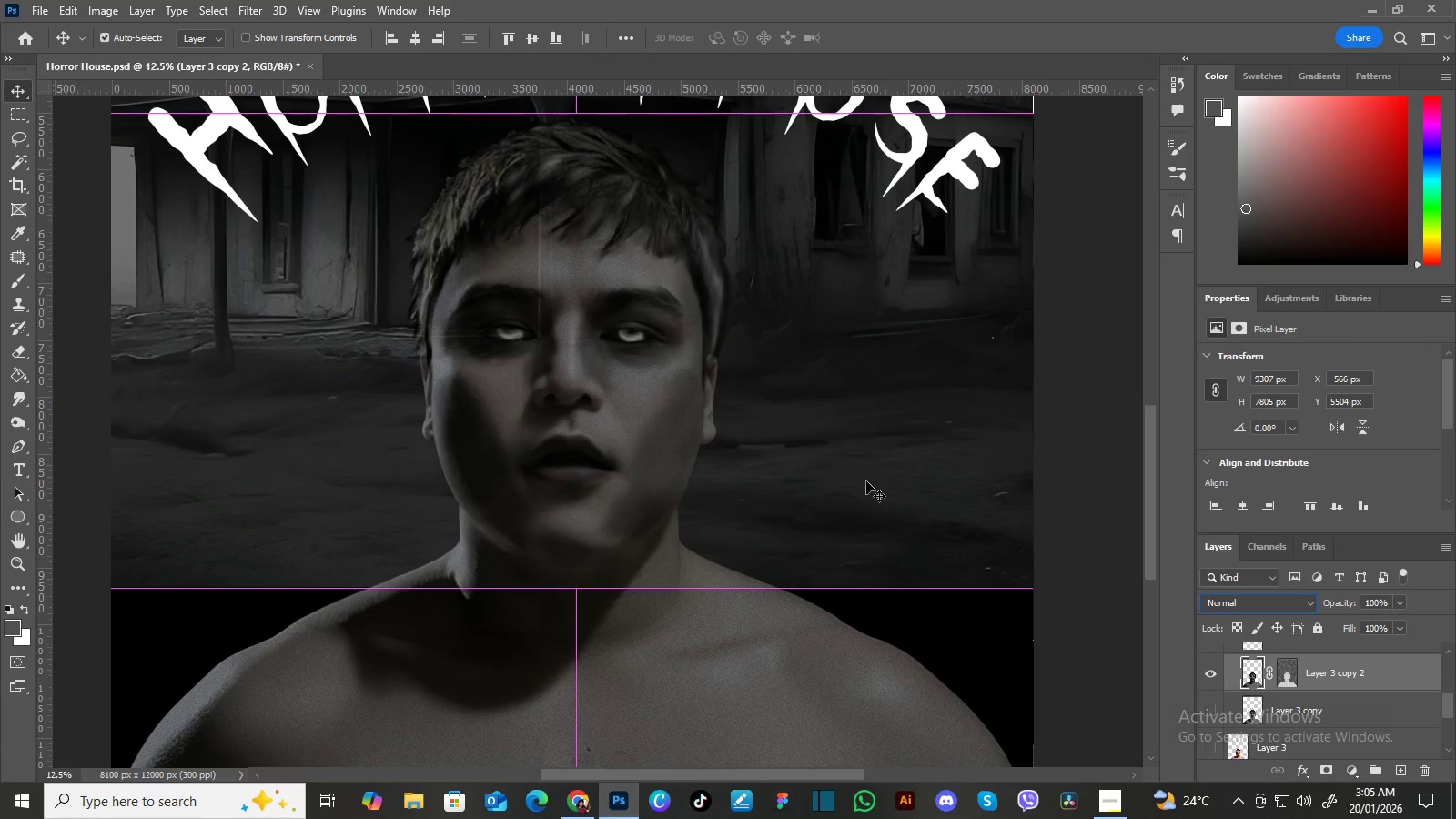 
key(Control+Minus)
 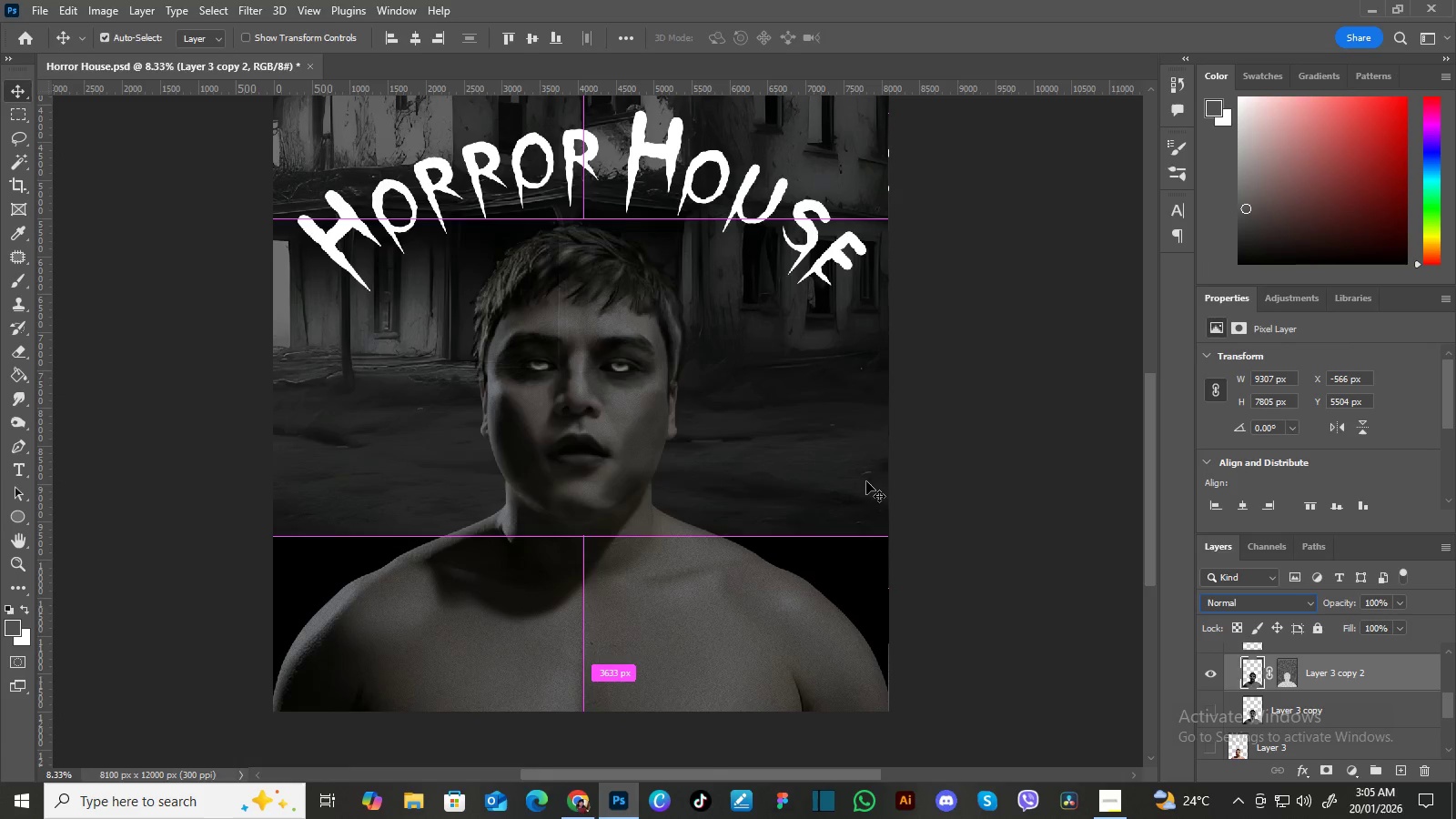 
key(Control+Equal)
 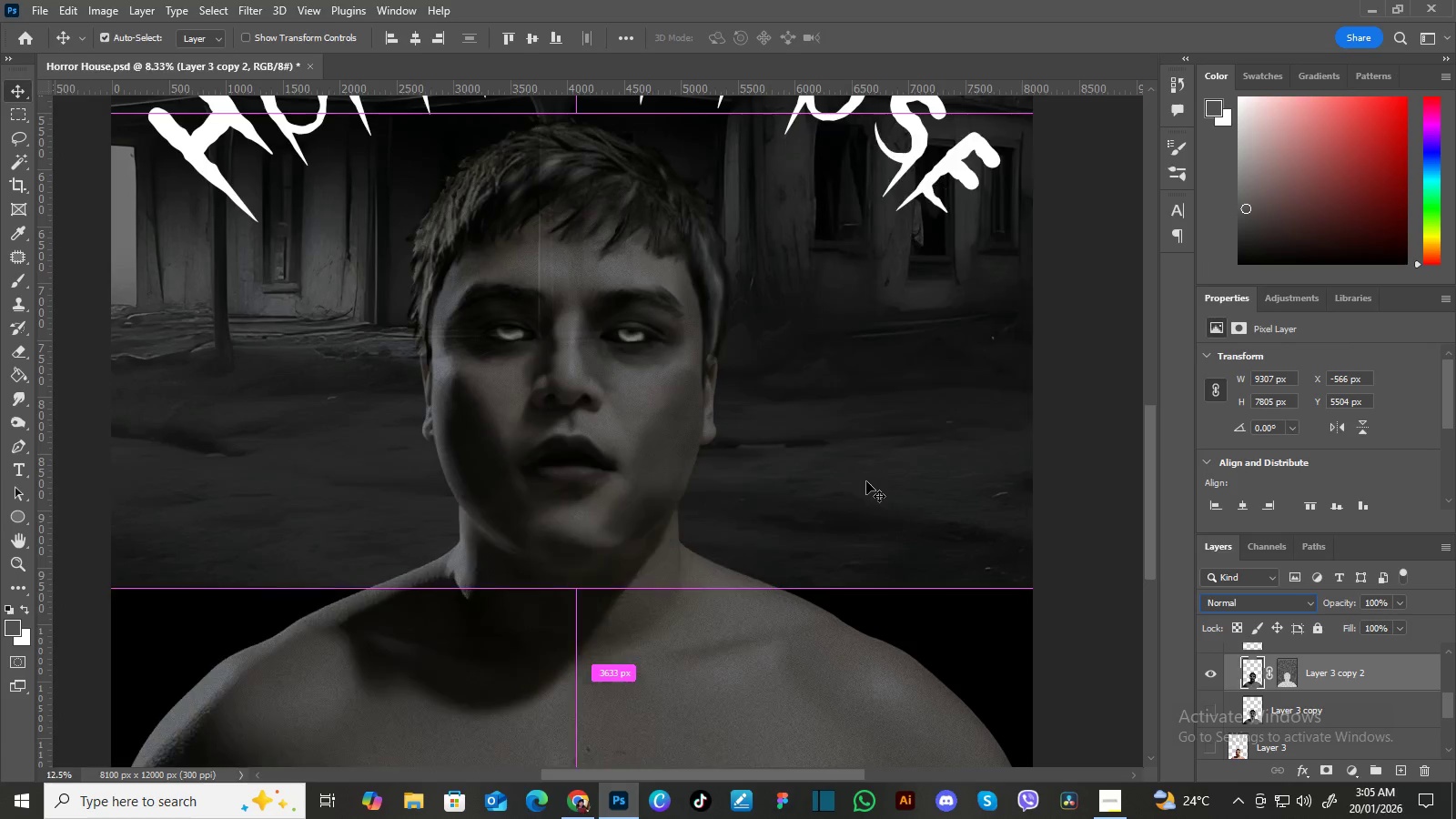 
key(Control+Equal)
 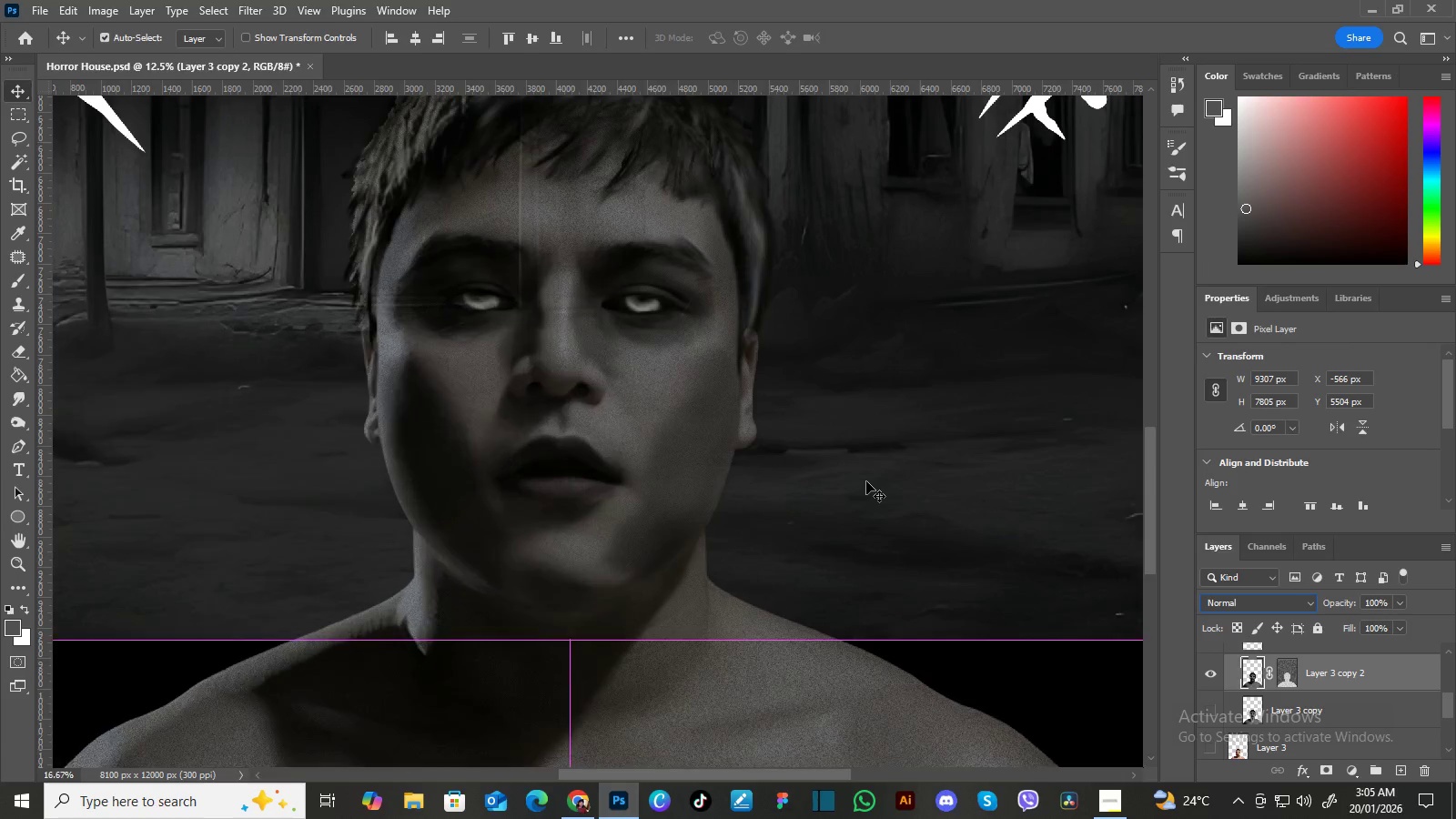 
key(Control+Equal)
 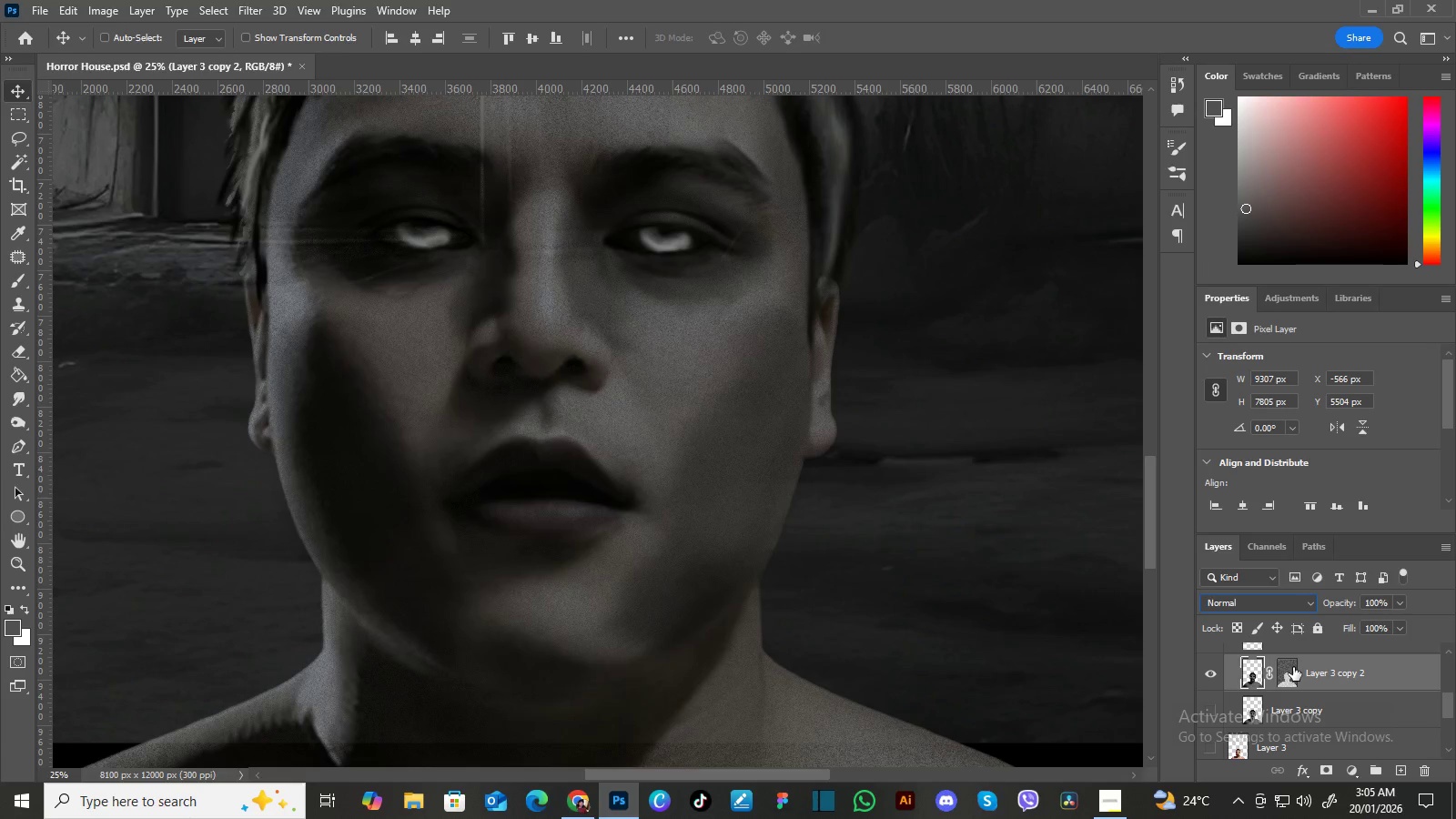 
left_click([1289, 668])
 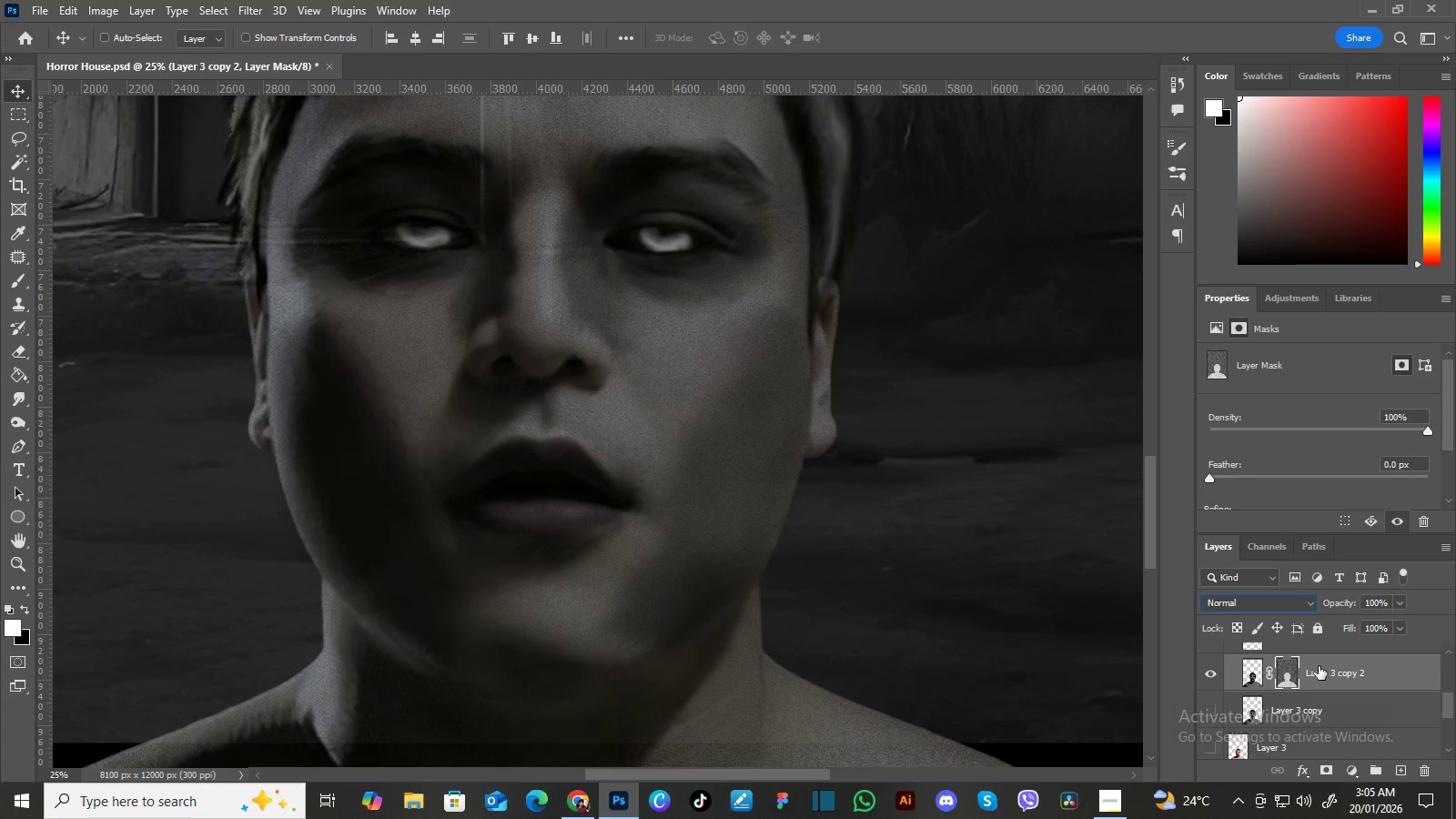 
key(Delete)
 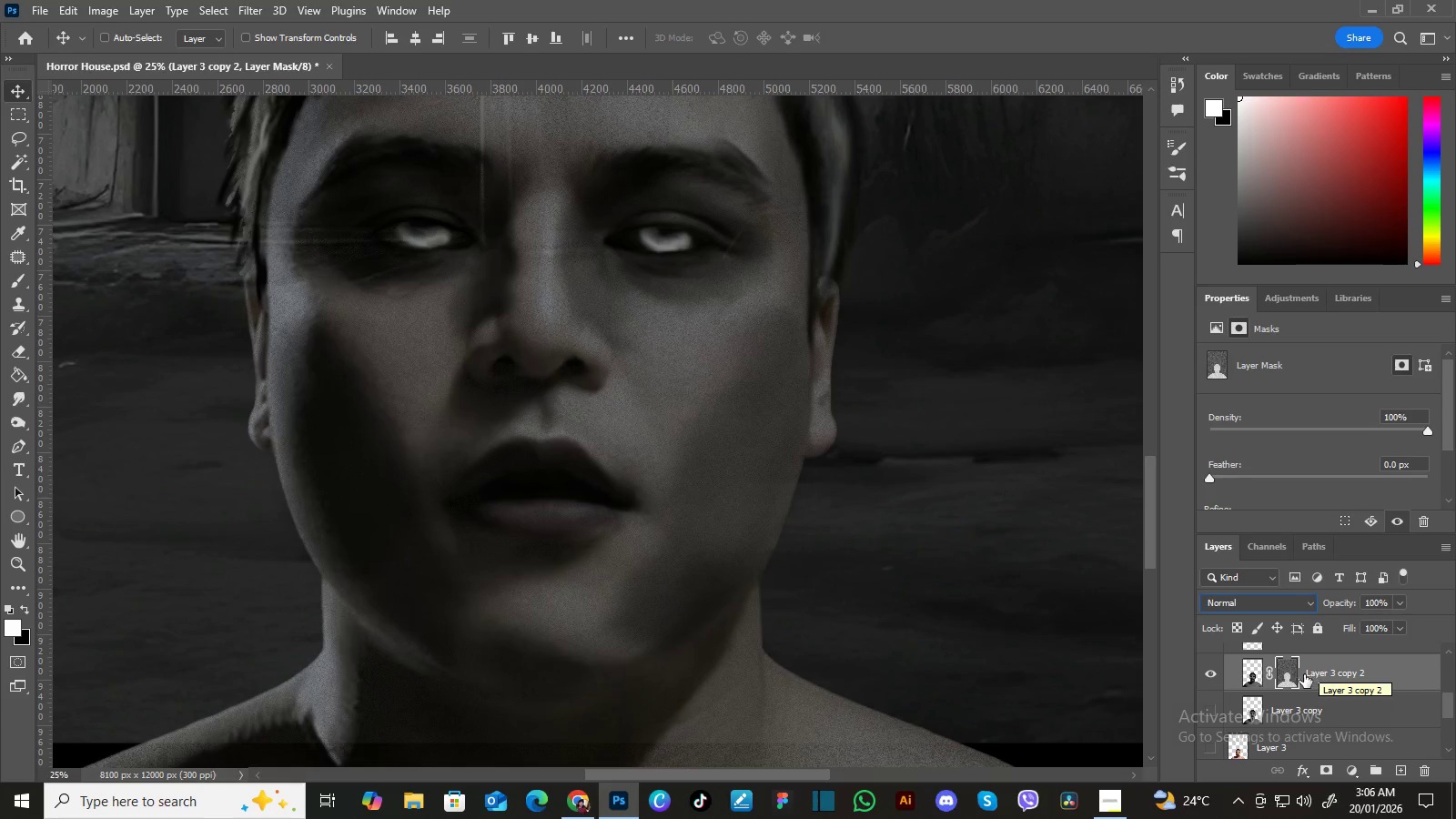 
right_click([1289, 675])
 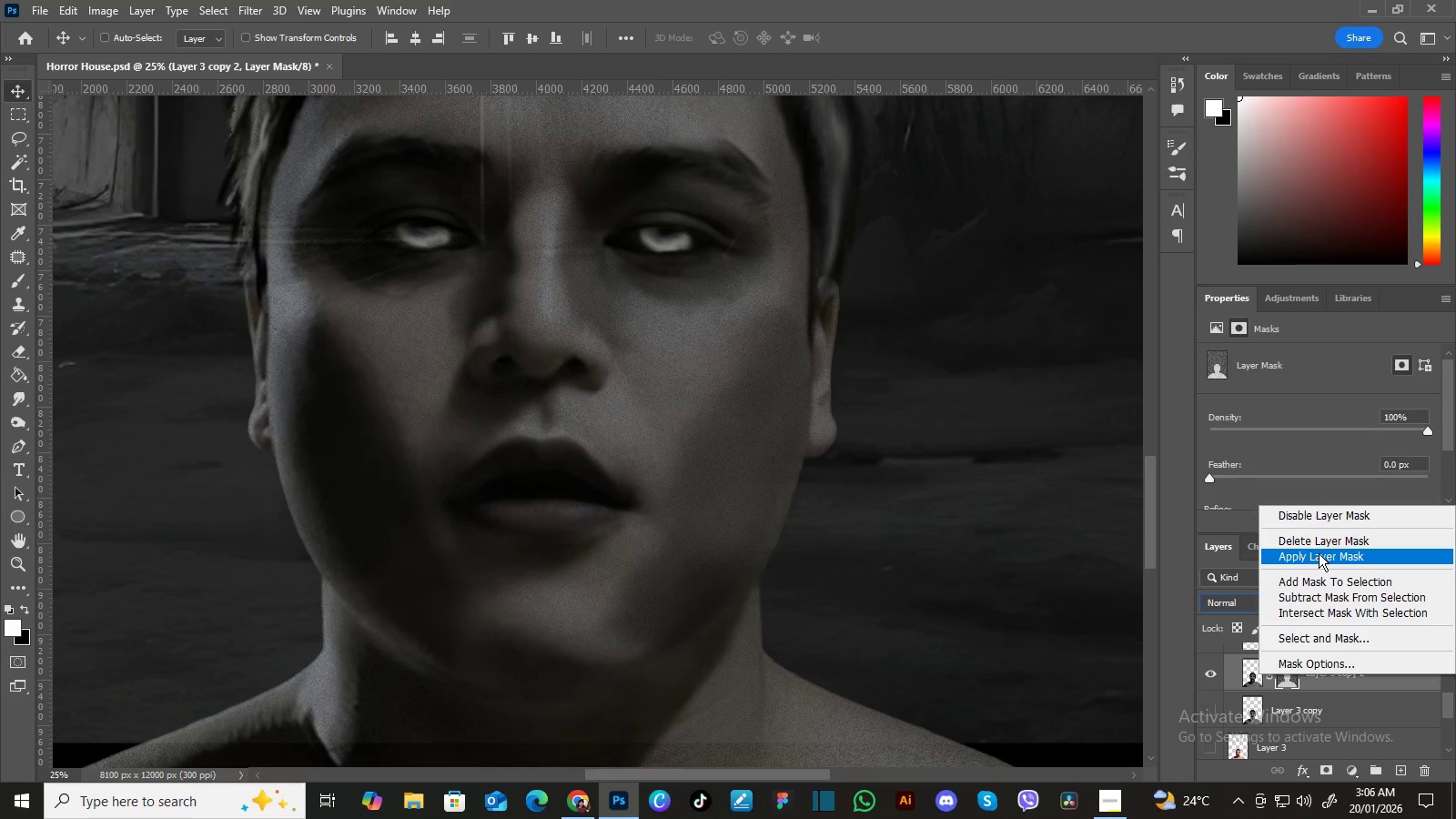 
left_click([1323, 541])
 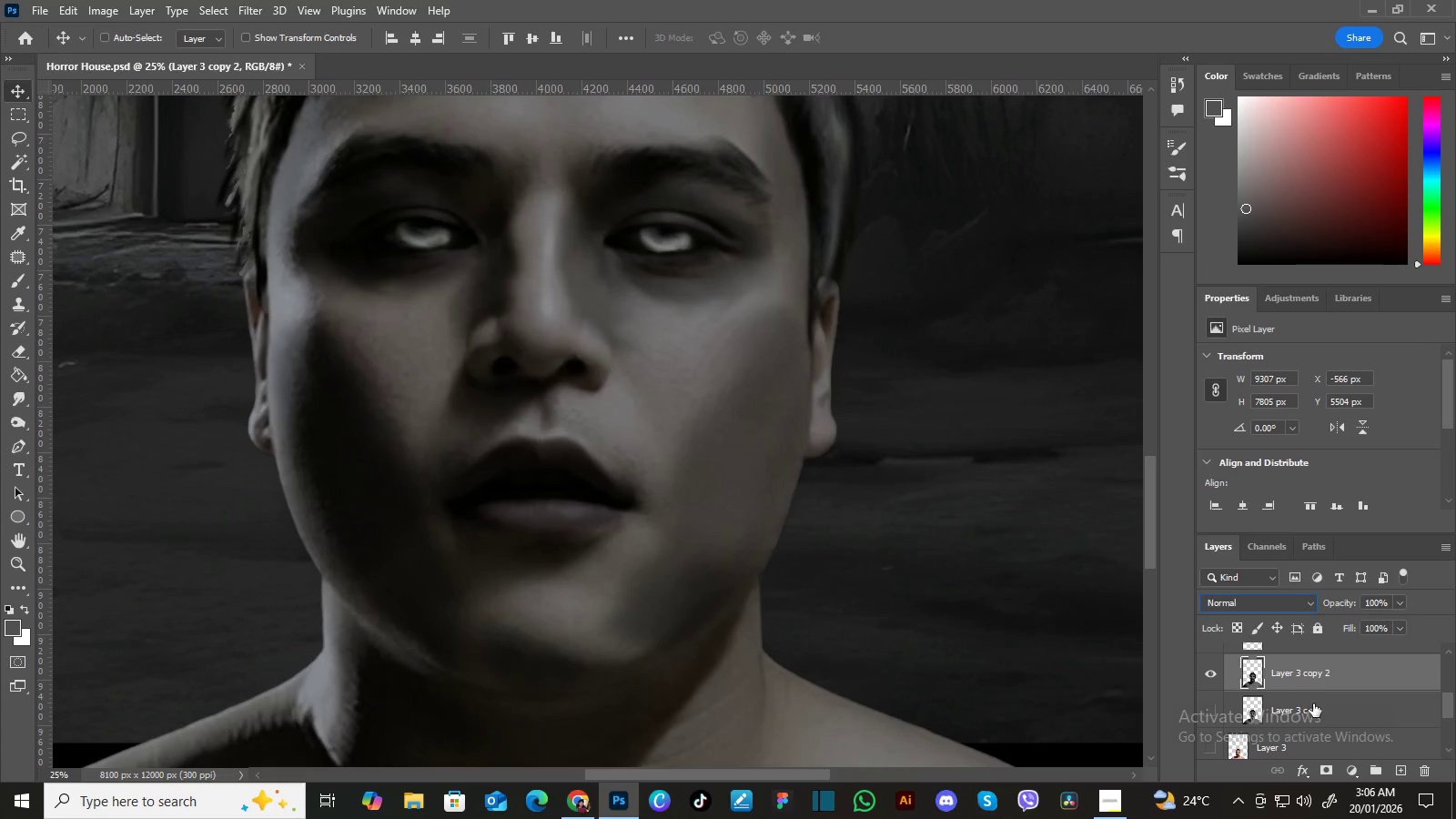 
left_click([1328, 769])
 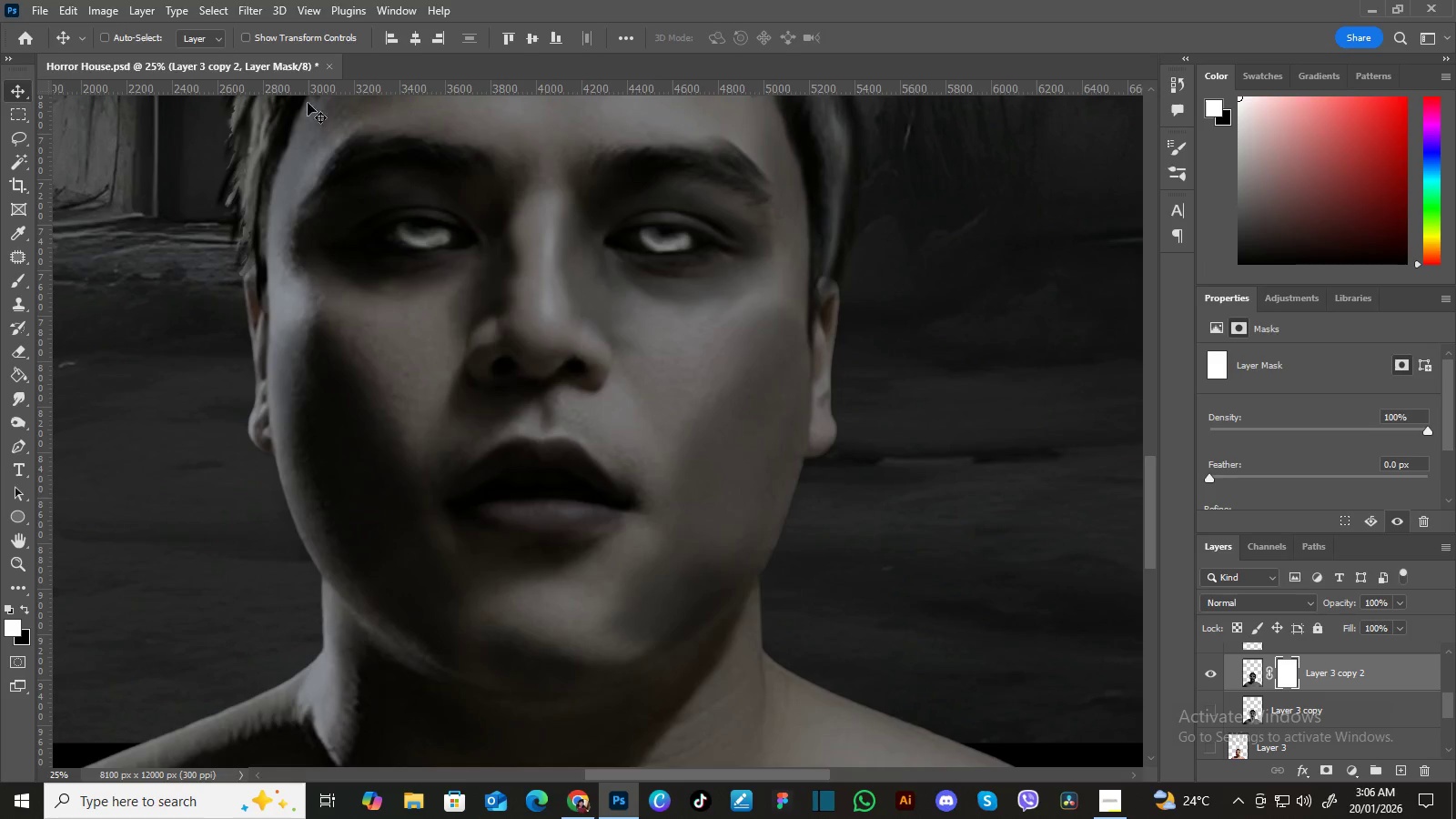 
left_click([248, 7])
 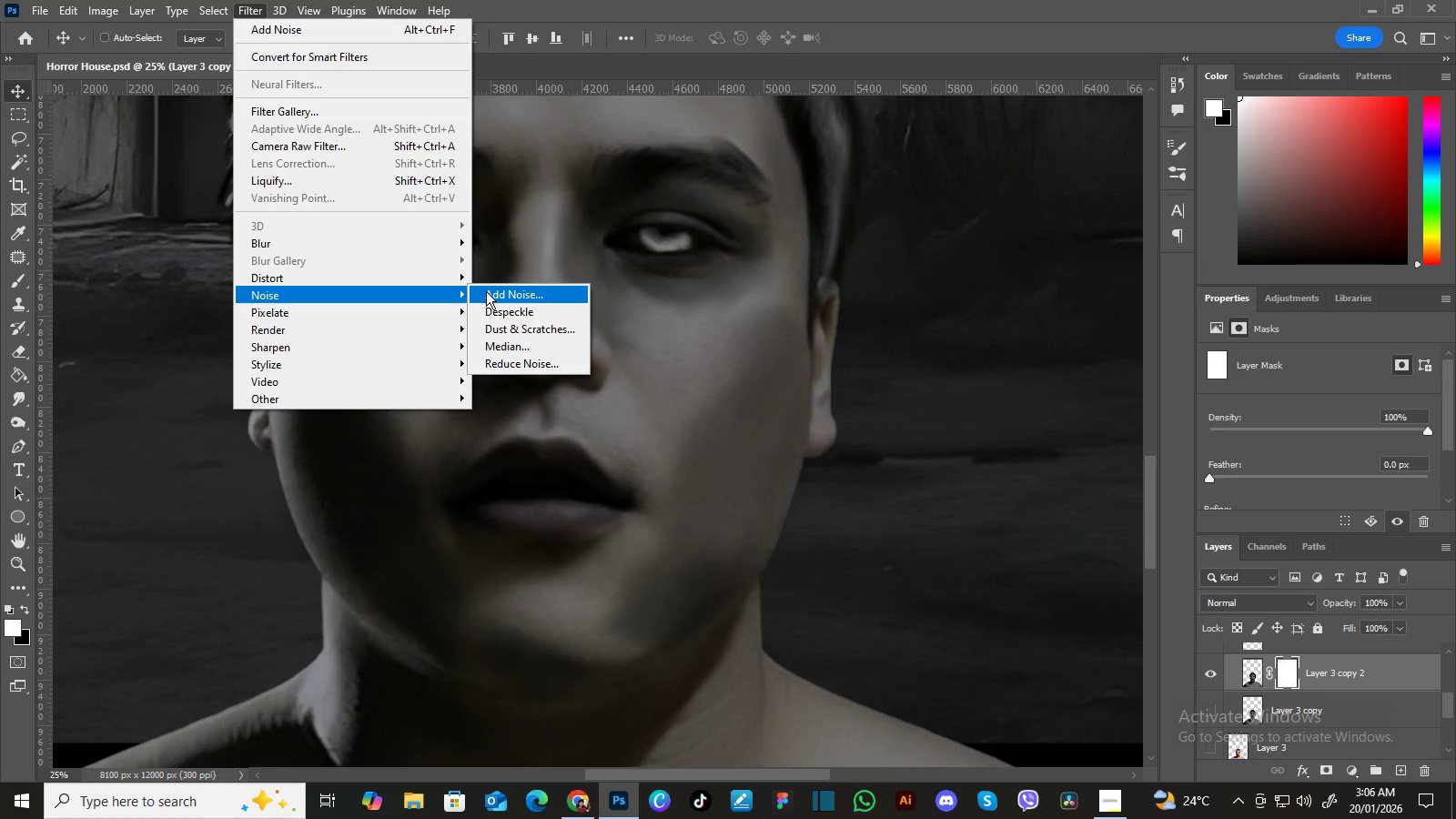 
wait(5.14)
 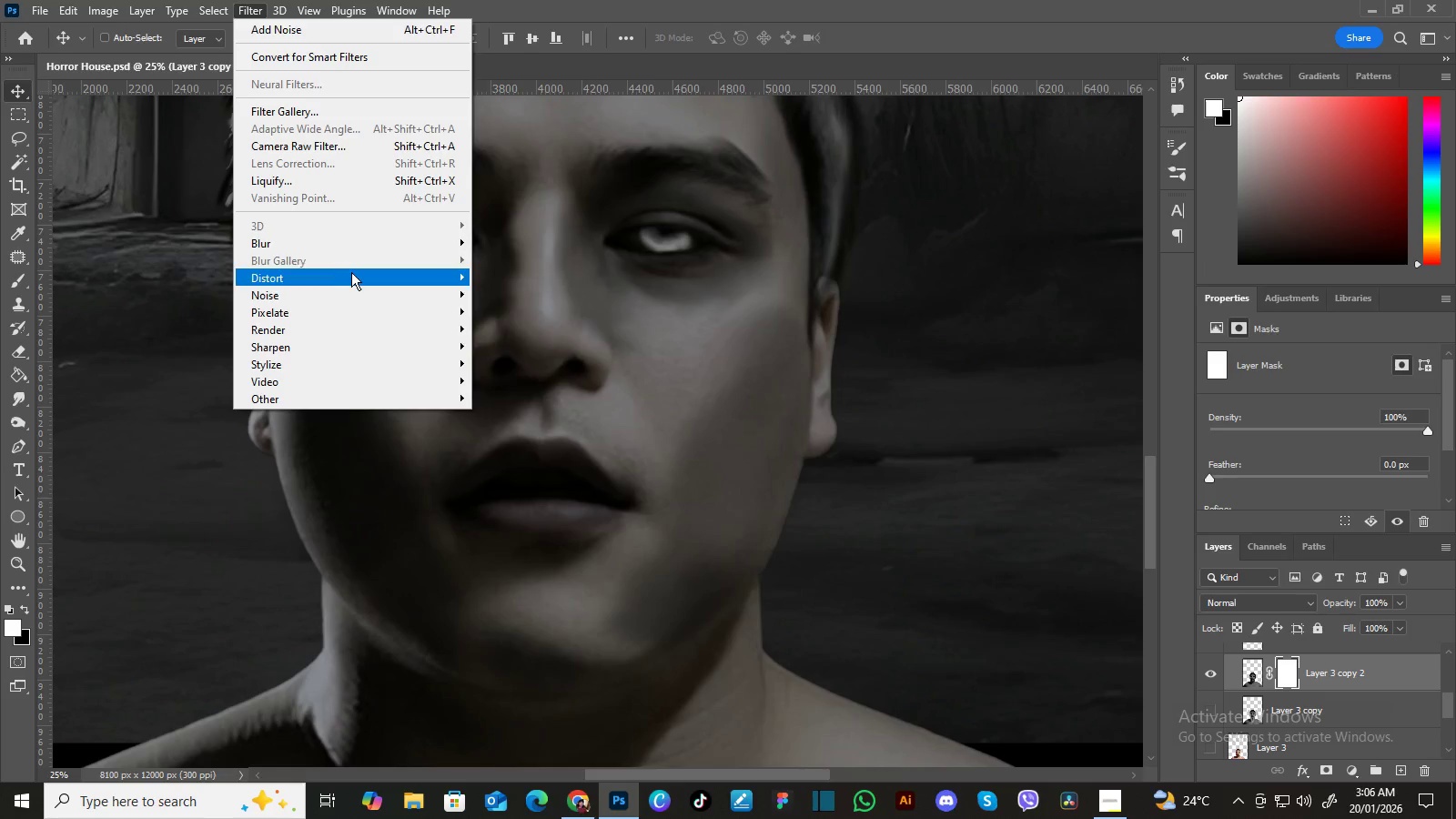 
left_click([518, 322])
 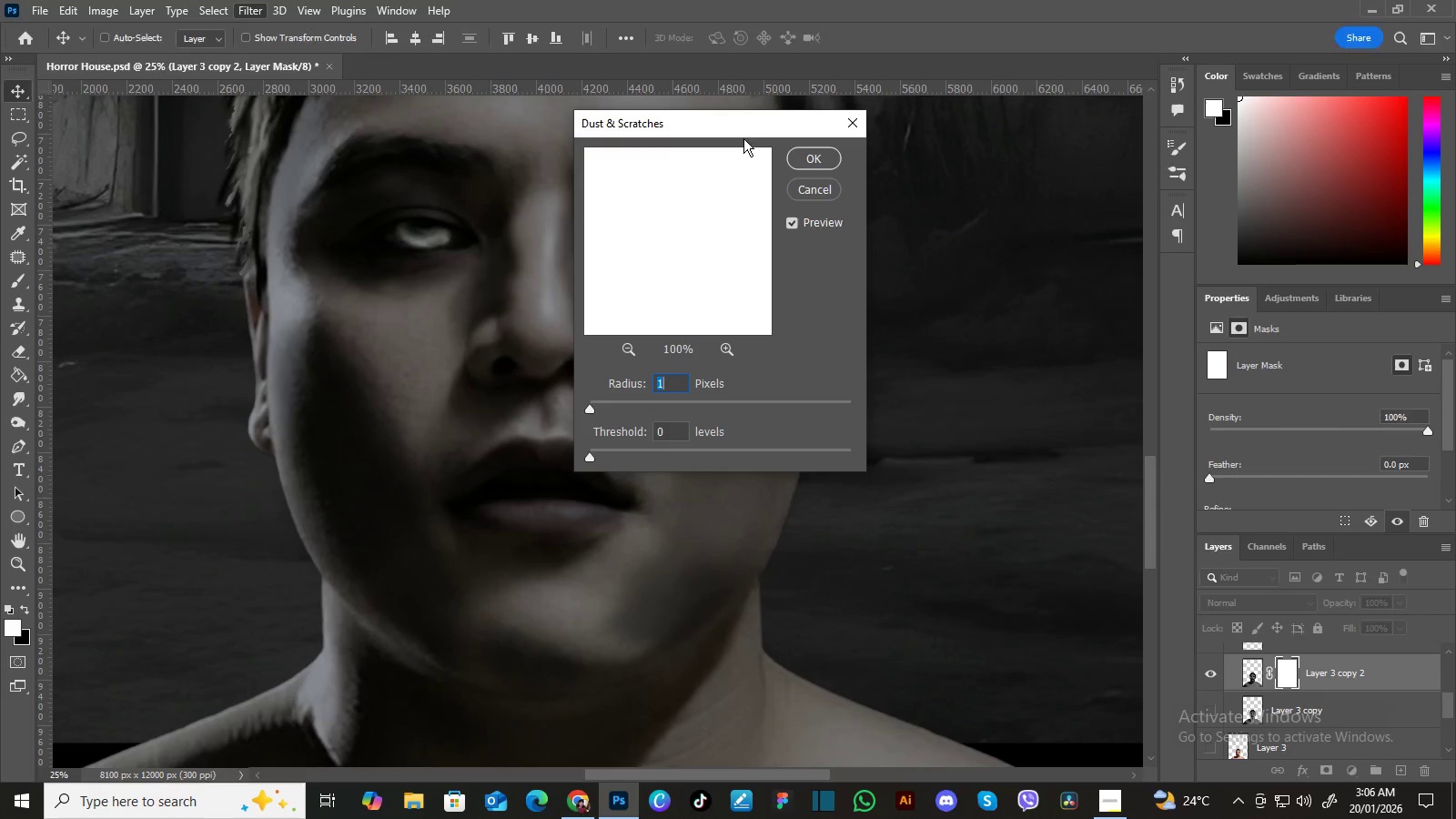 
left_click_drag(start_coordinate=[748, 126], to_coordinate=[942, 160])
 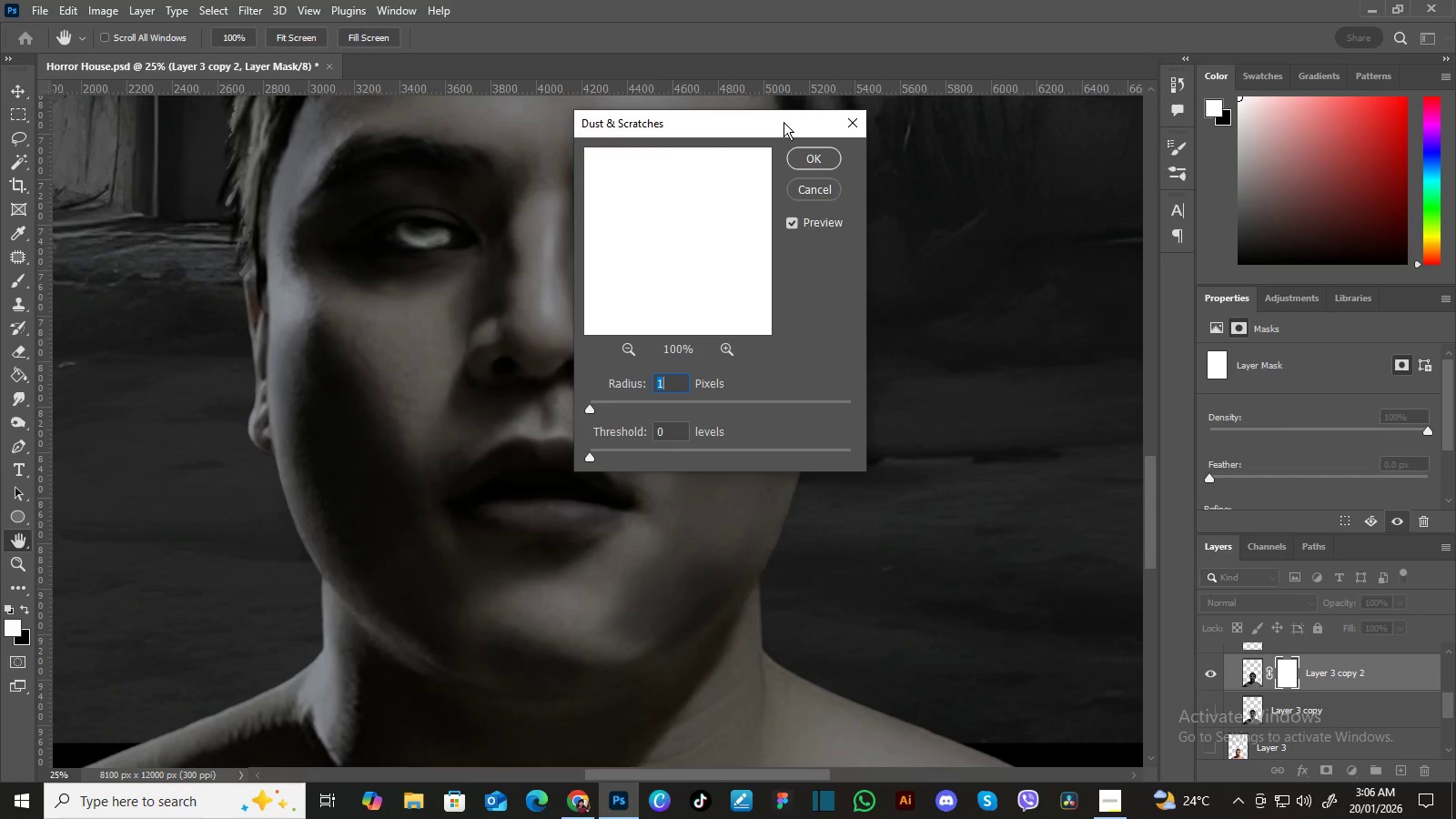 
left_click_drag(start_coordinate=[784, 121], to_coordinate=[846, 150])
 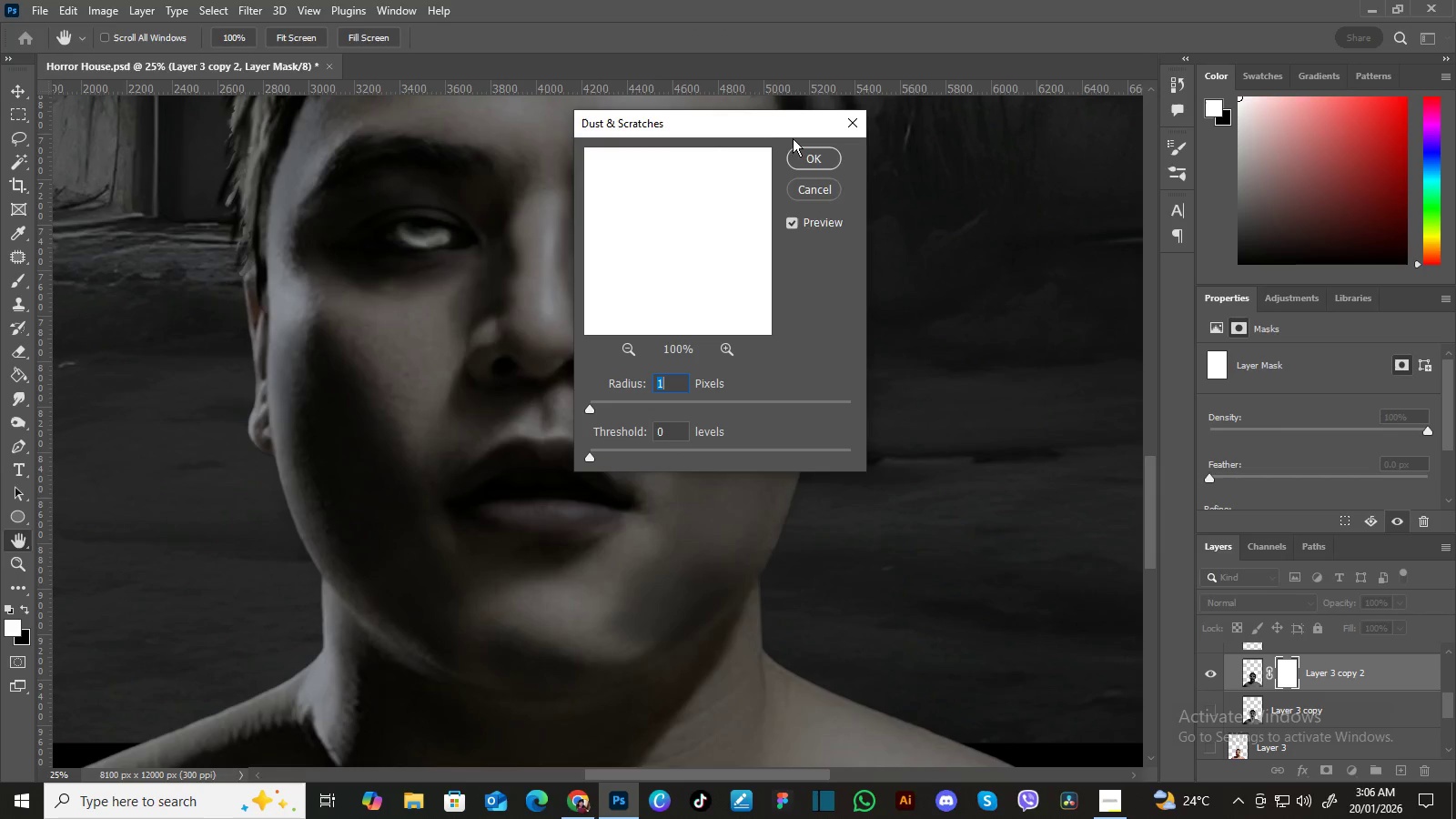 
left_click_drag(start_coordinate=[772, 119], to_coordinate=[773, 153])
 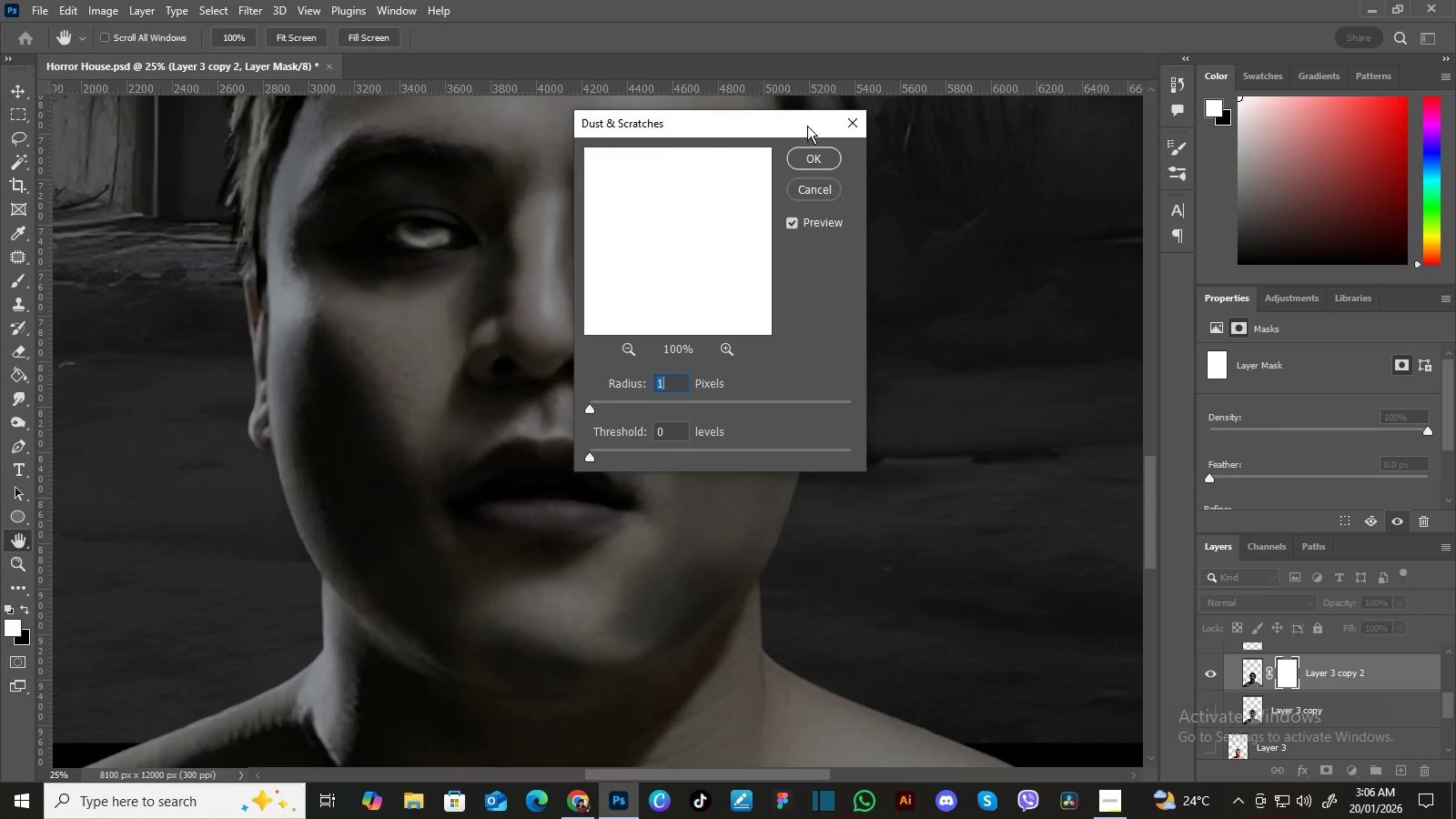 
left_click_drag(start_coordinate=[807, 125], to_coordinate=[834, 133])
 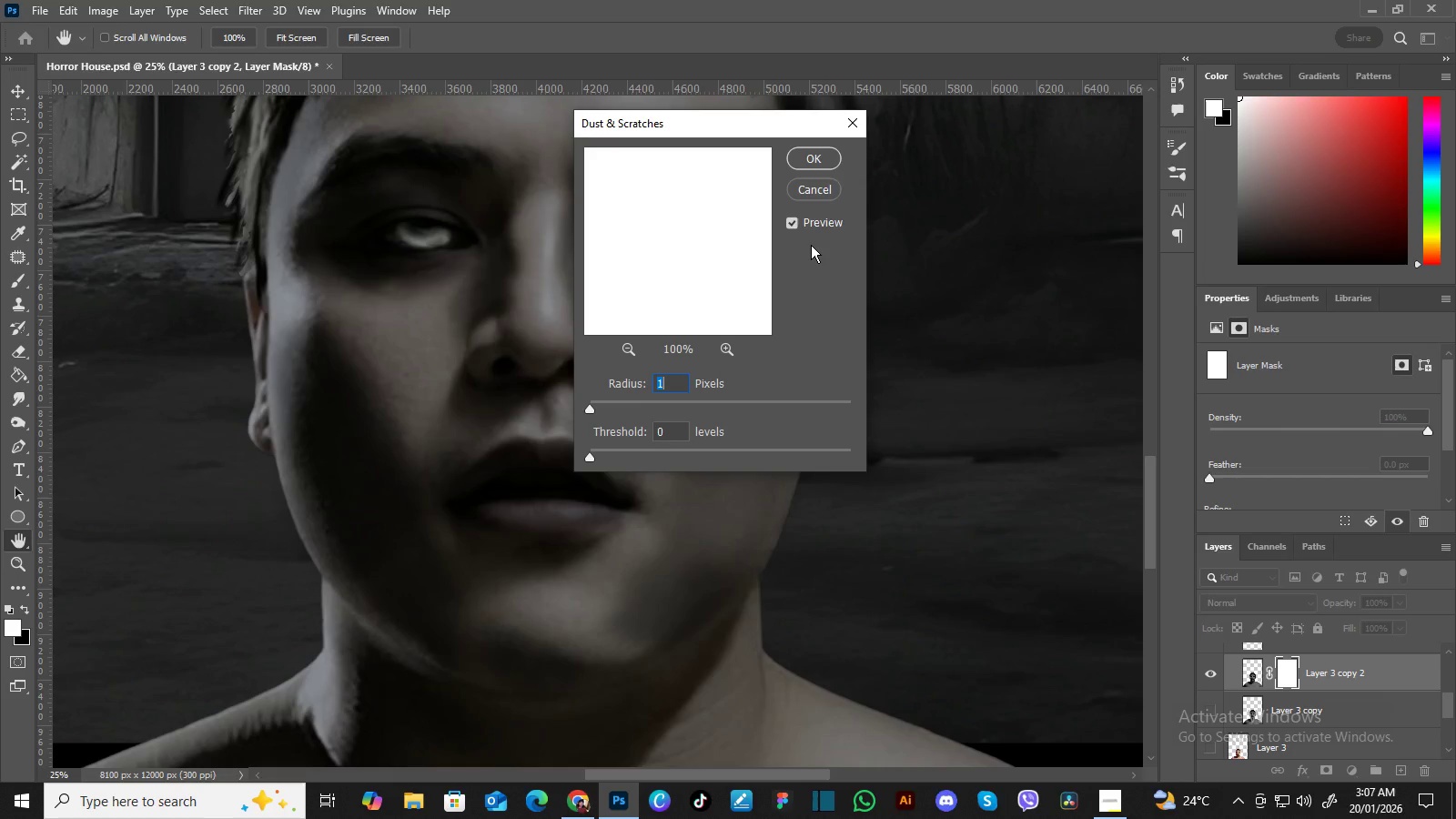 
wait(62.86)
 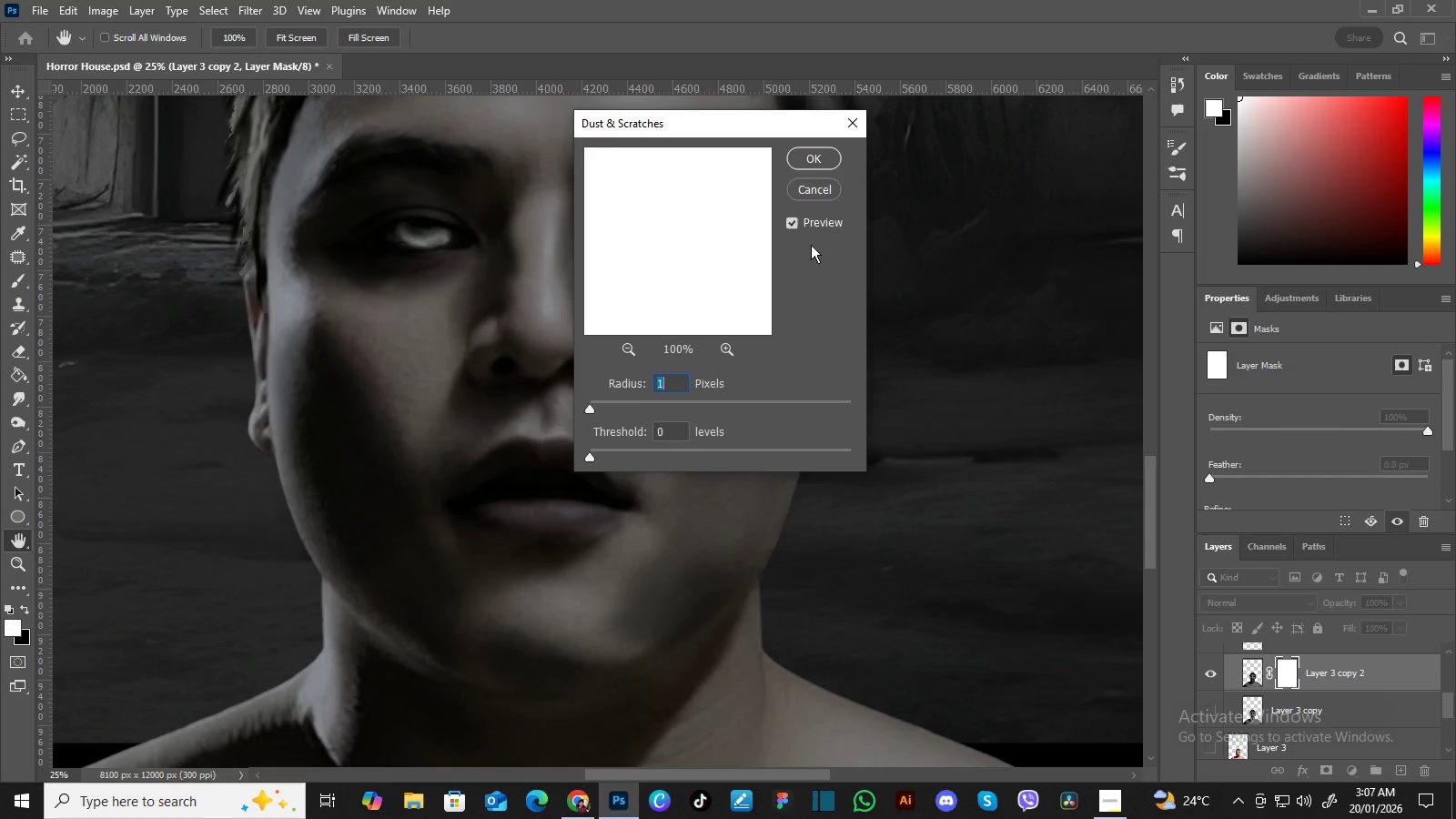 
left_click_drag(start_coordinate=[589, 410], to_coordinate=[628, 417])
 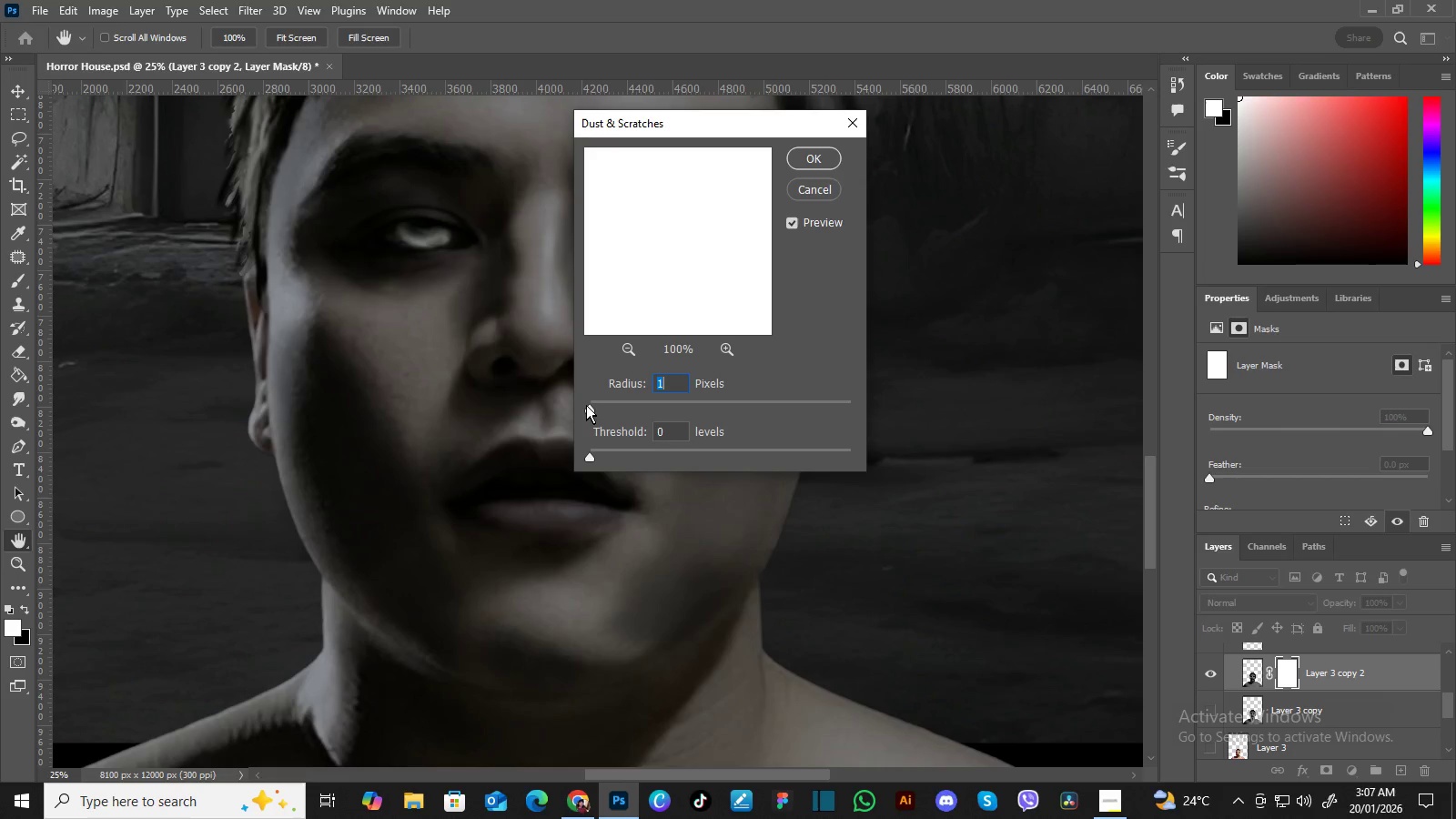 
left_click_drag(start_coordinate=[586, 404], to_coordinate=[612, 409])
 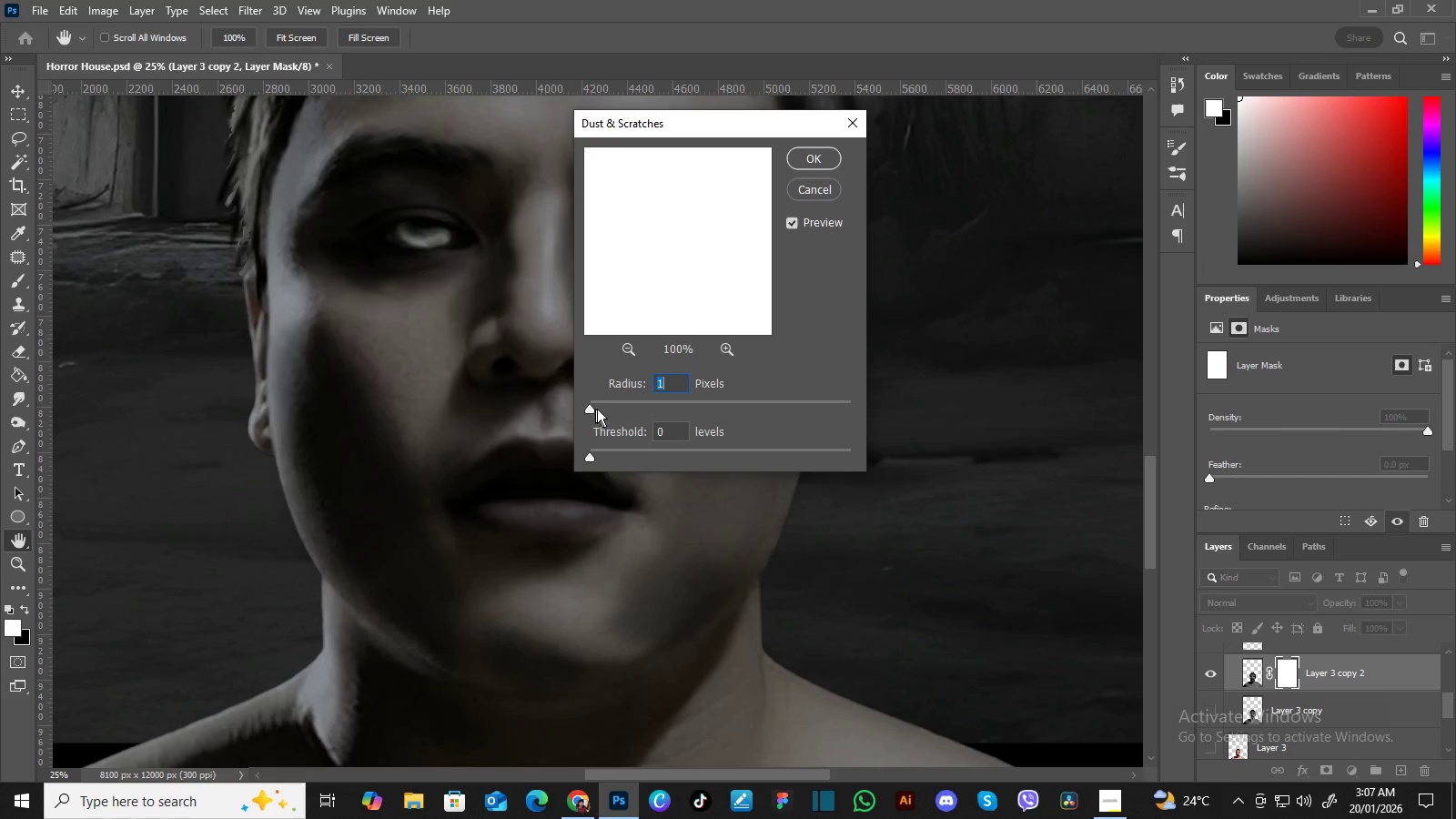 
left_click_drag(start_coordinate=[589, 409], to_coordinate=[617, 410])
 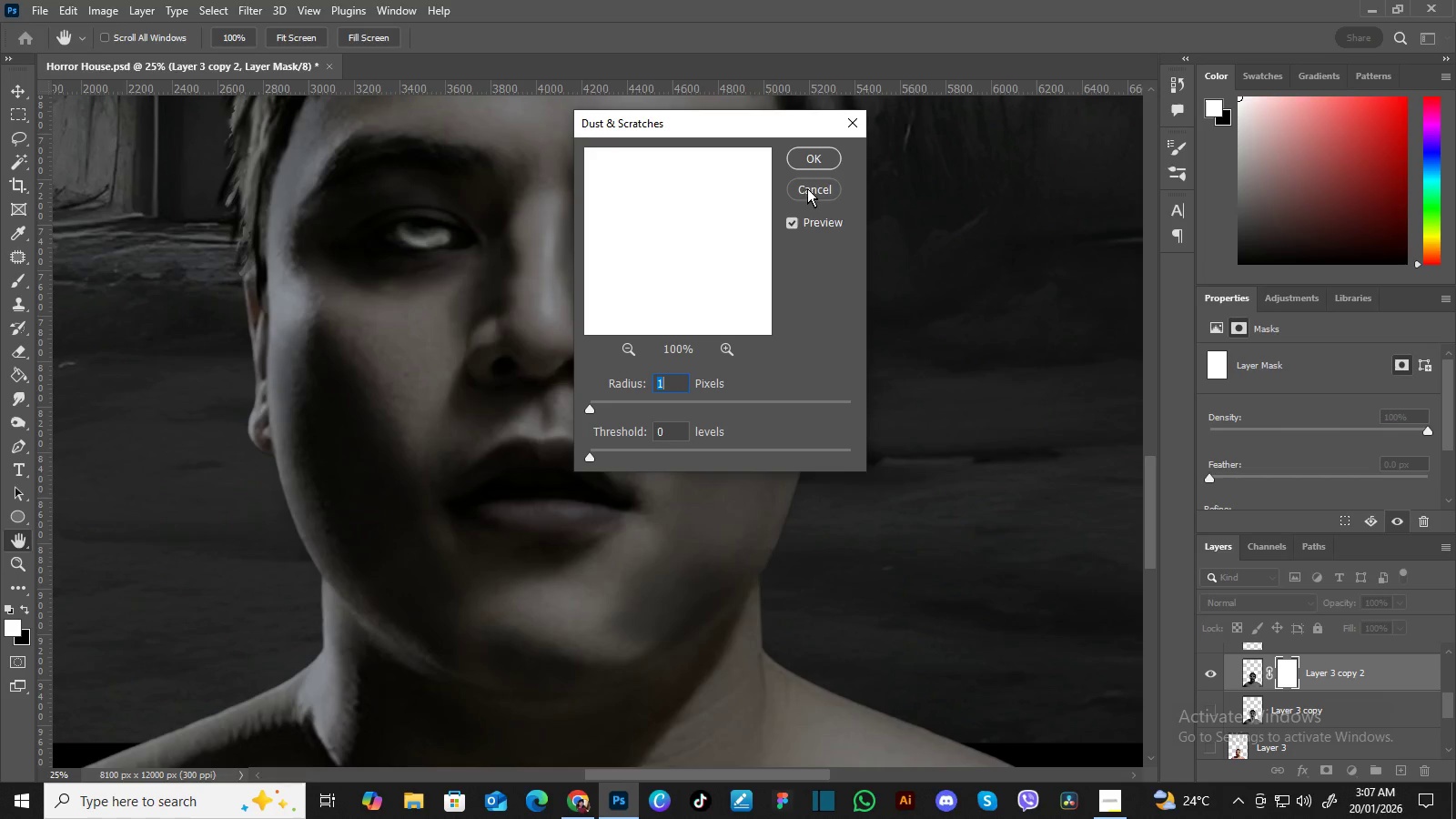 
left_click([810, 187])
 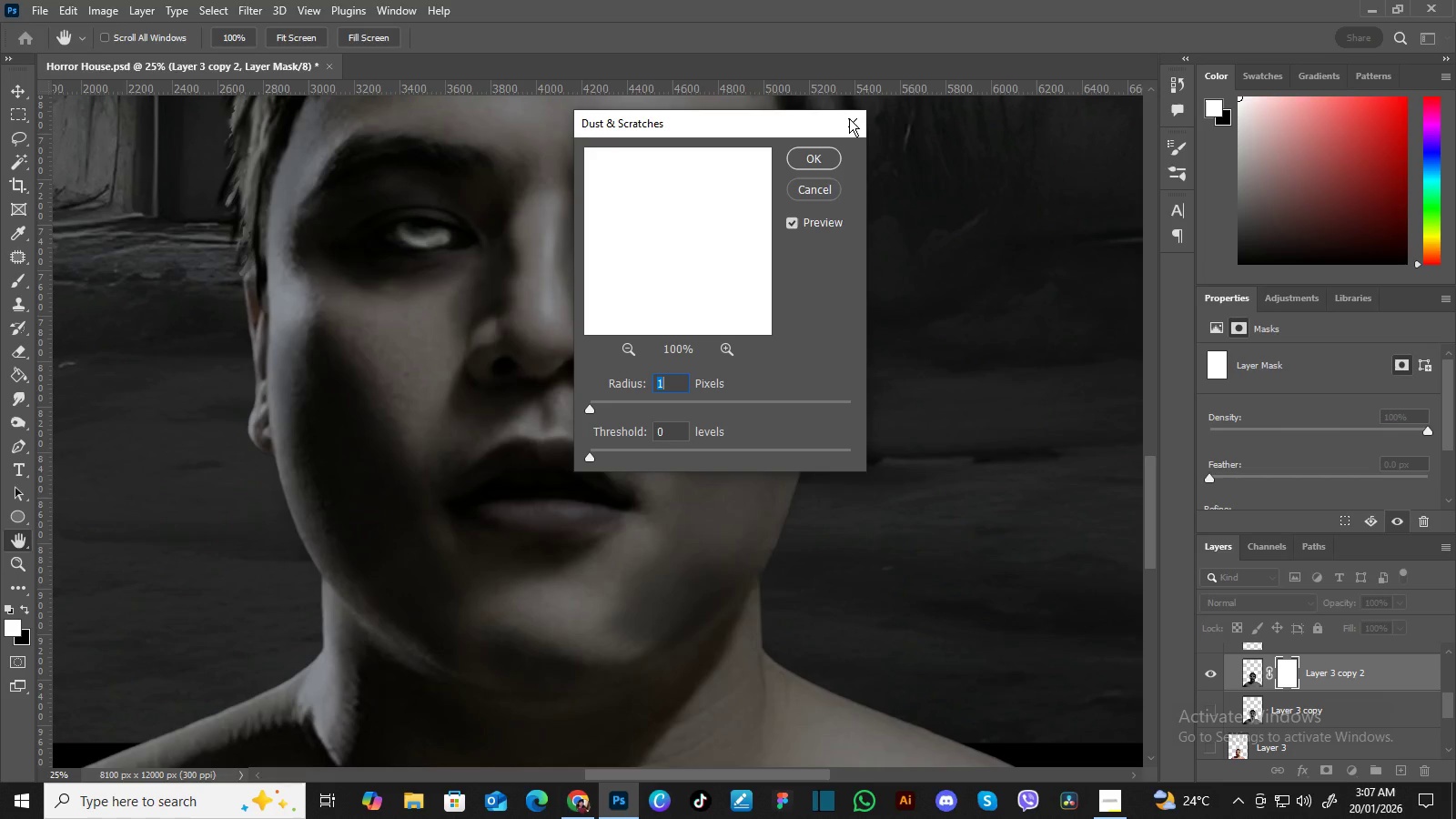 
double_click([854, 121])
 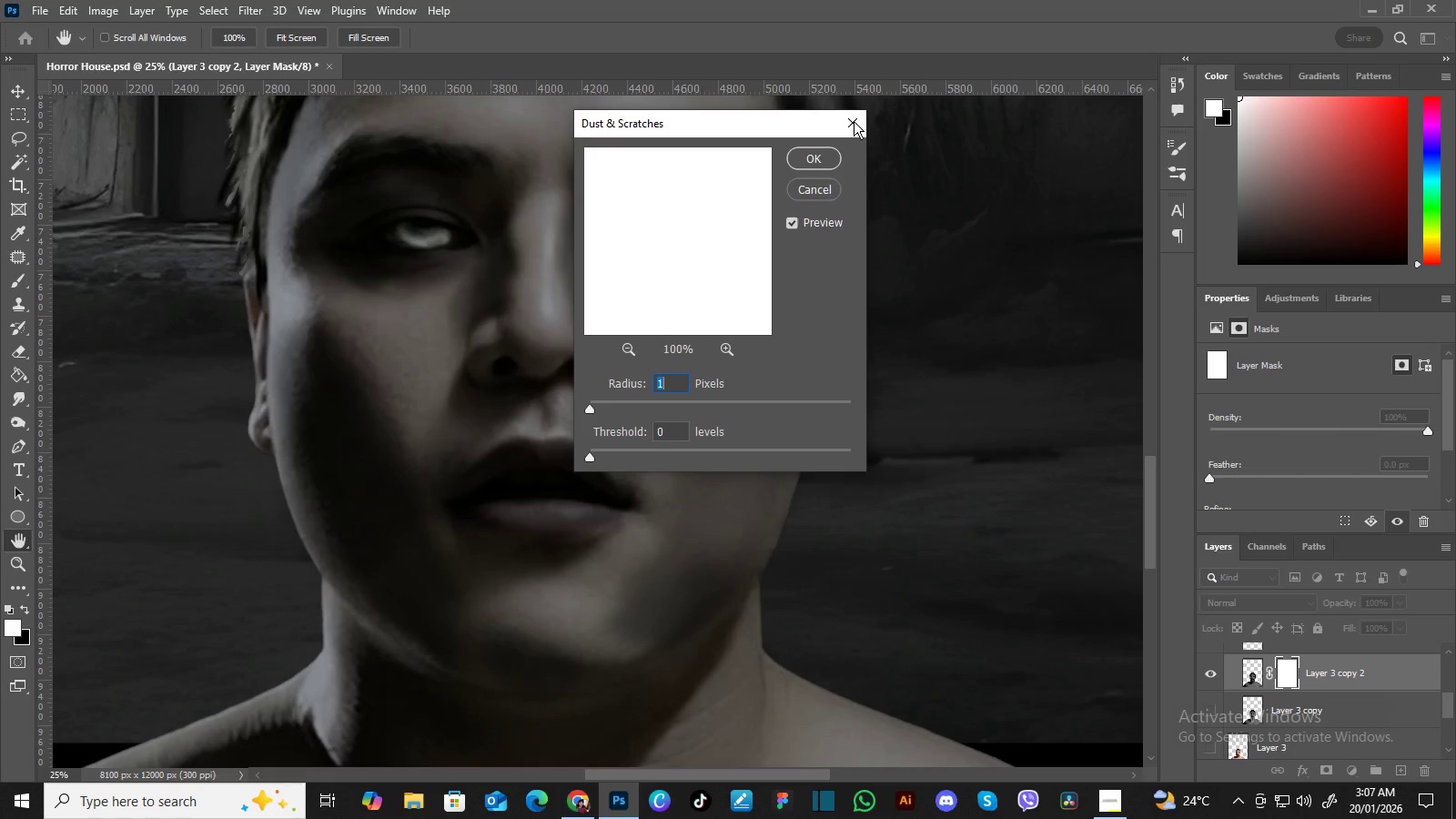 
triple_click([854, 121])
 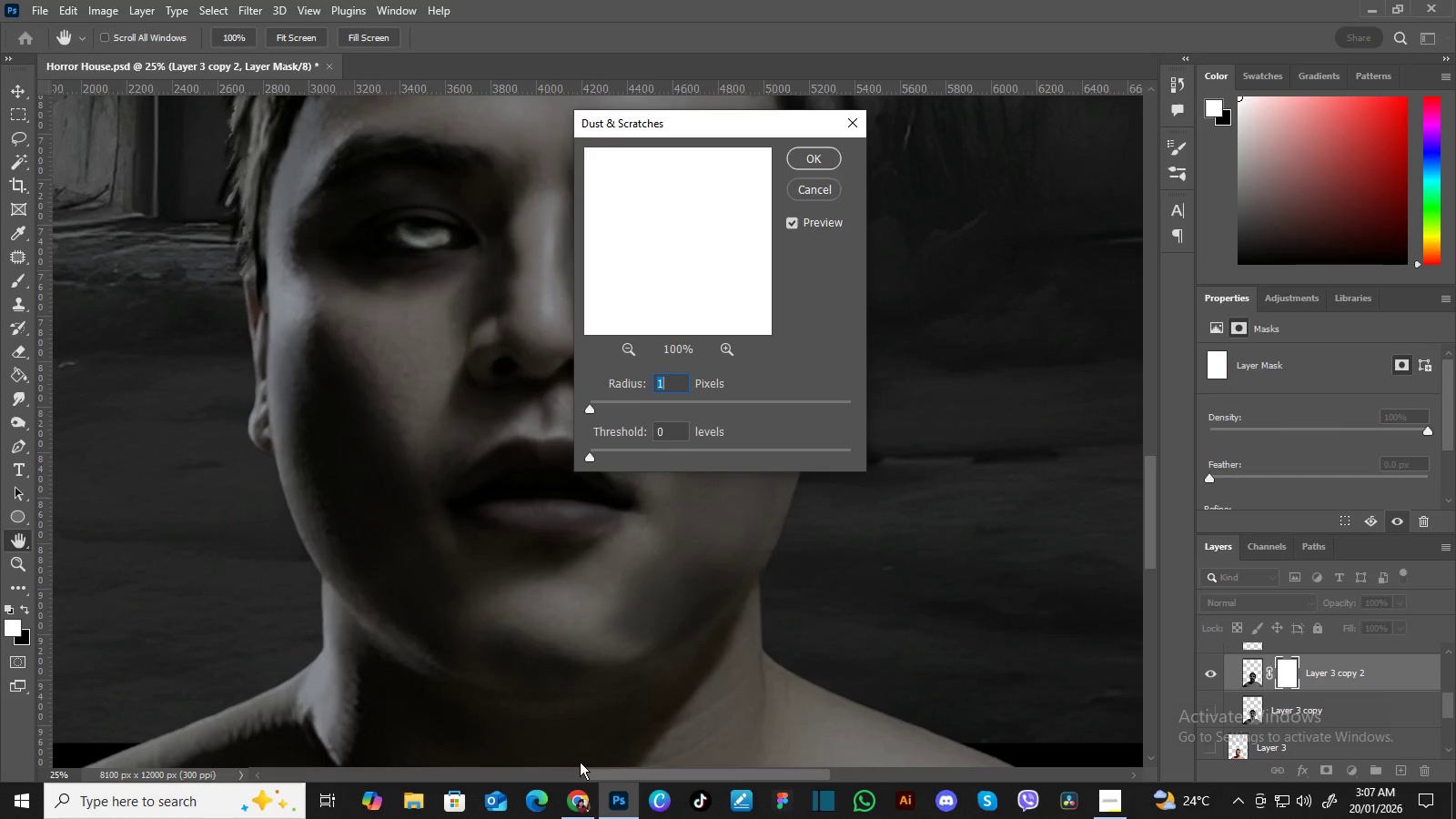 
wait(11.72)
 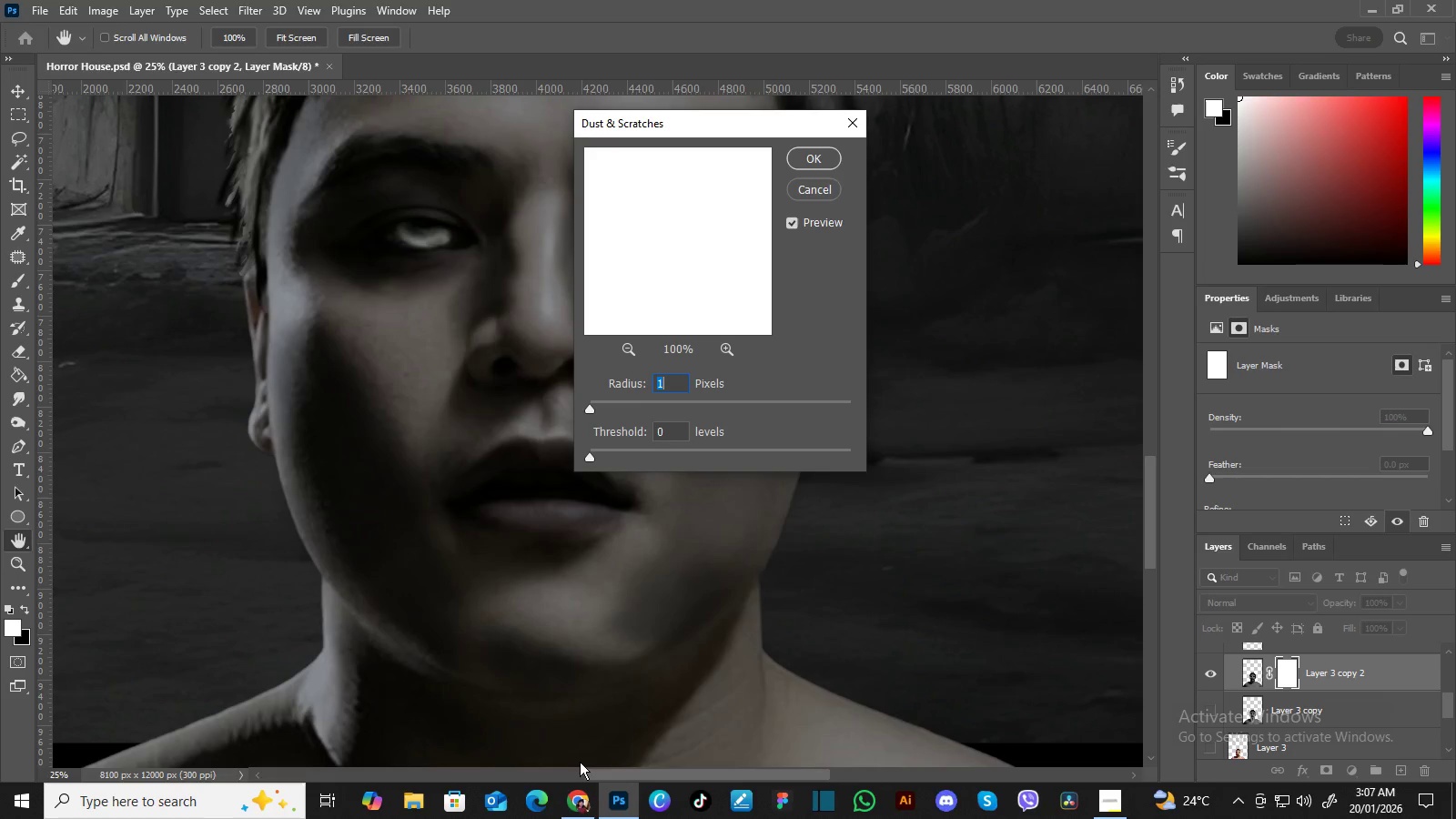 
left_click([579, 782])
 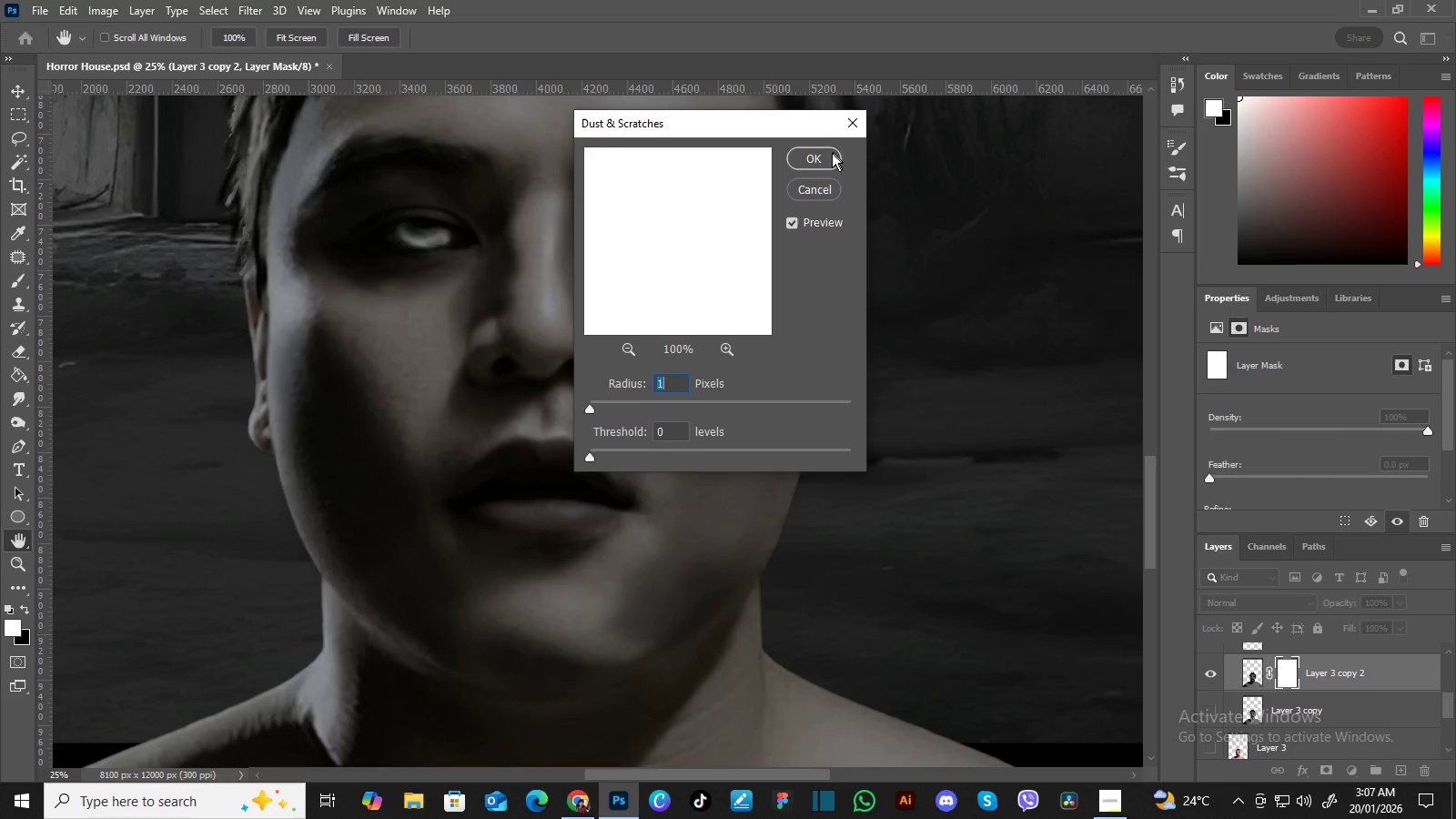 
left_click([831, 157])
 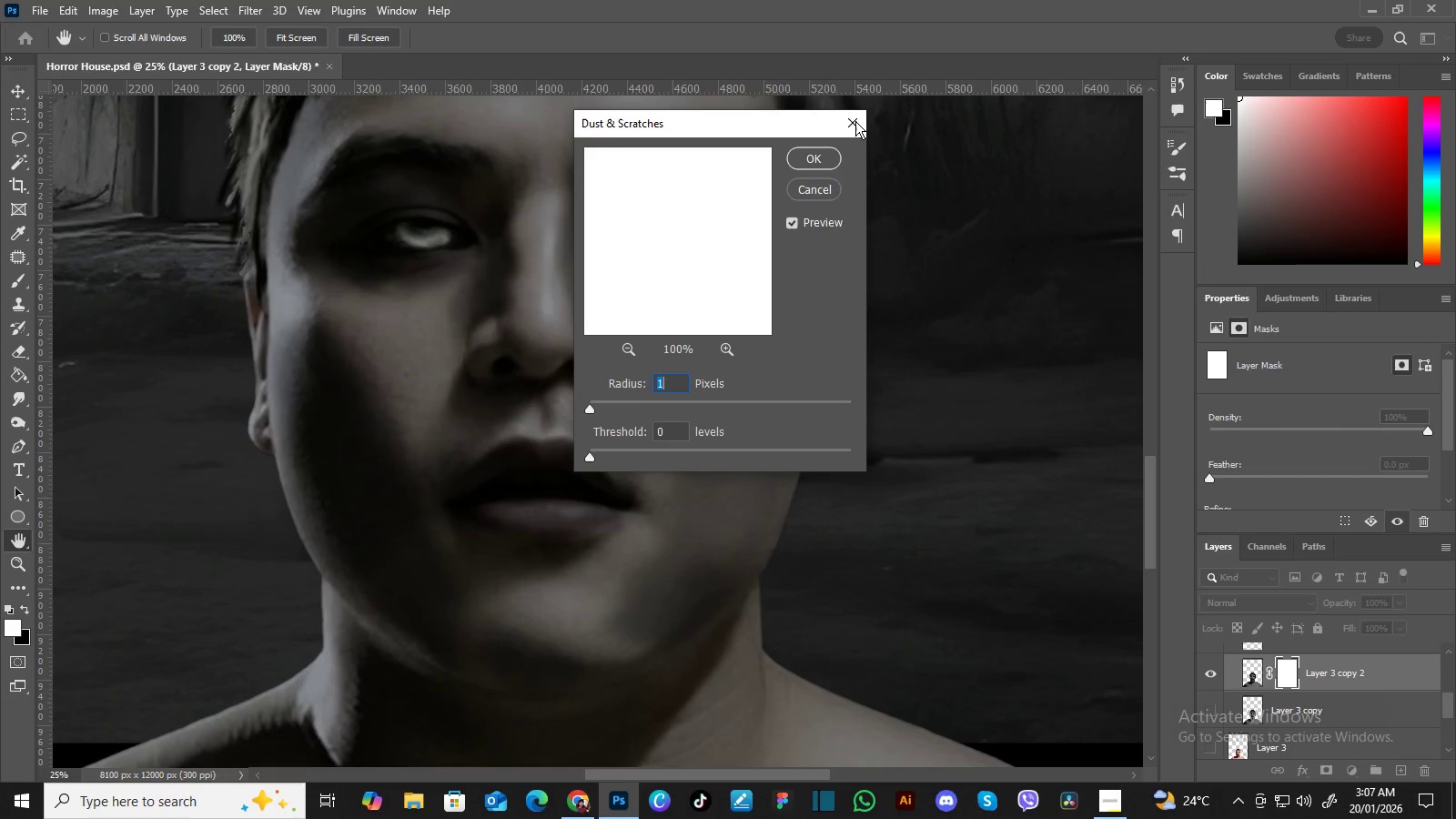 
left_click([855, 121])
 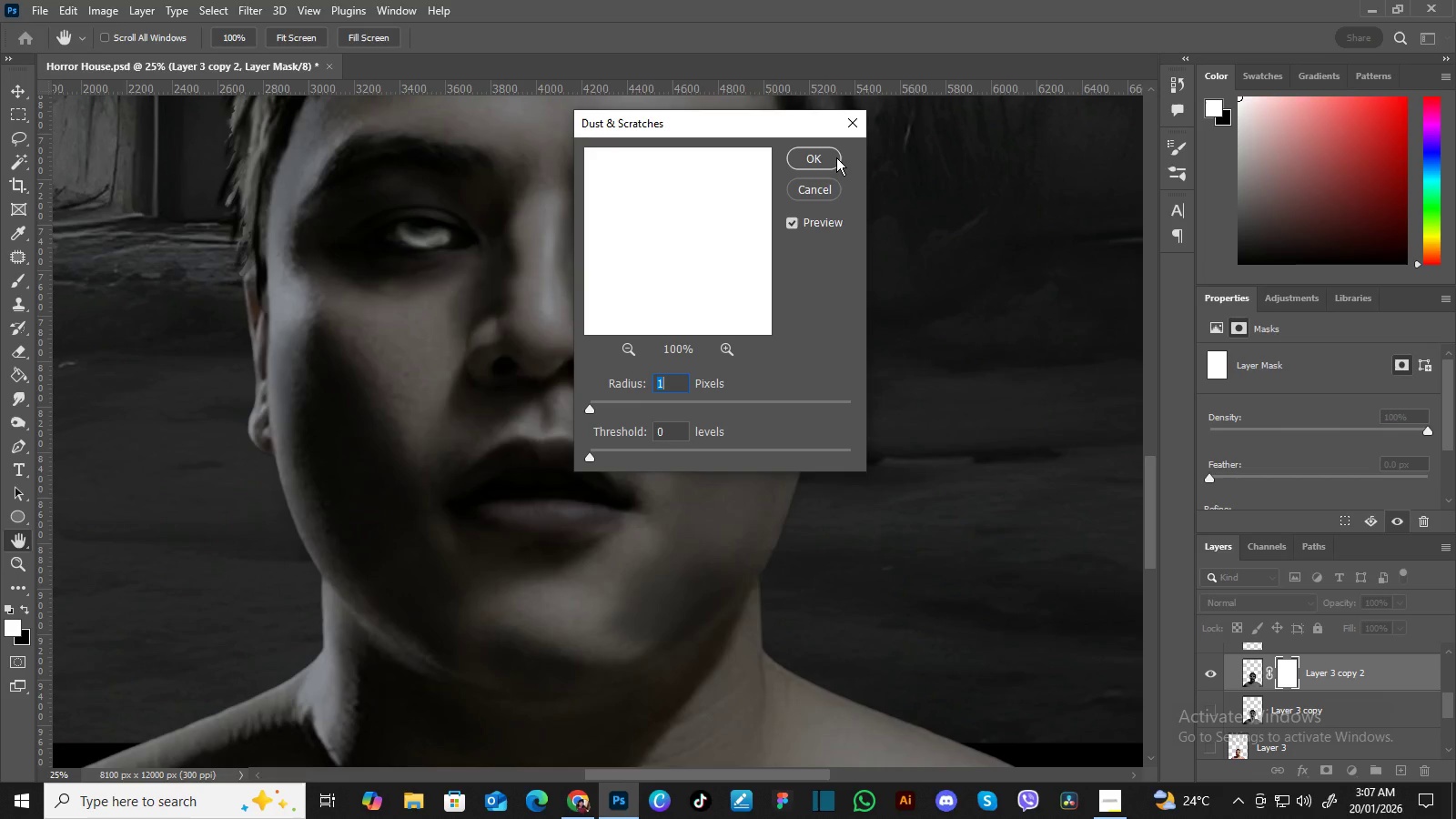 
double_click([836, 157])
 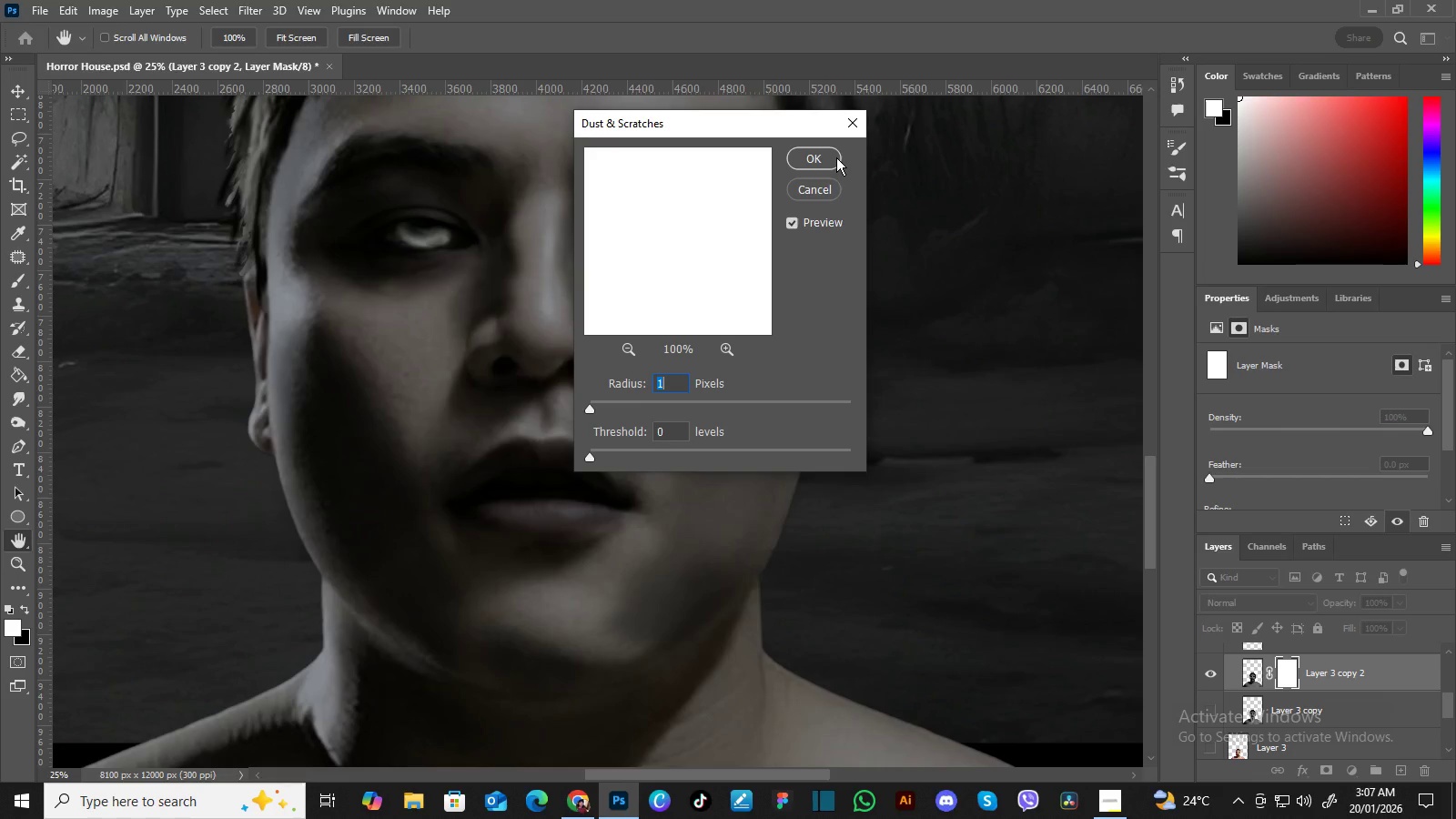 
triple_click([836, 157])
 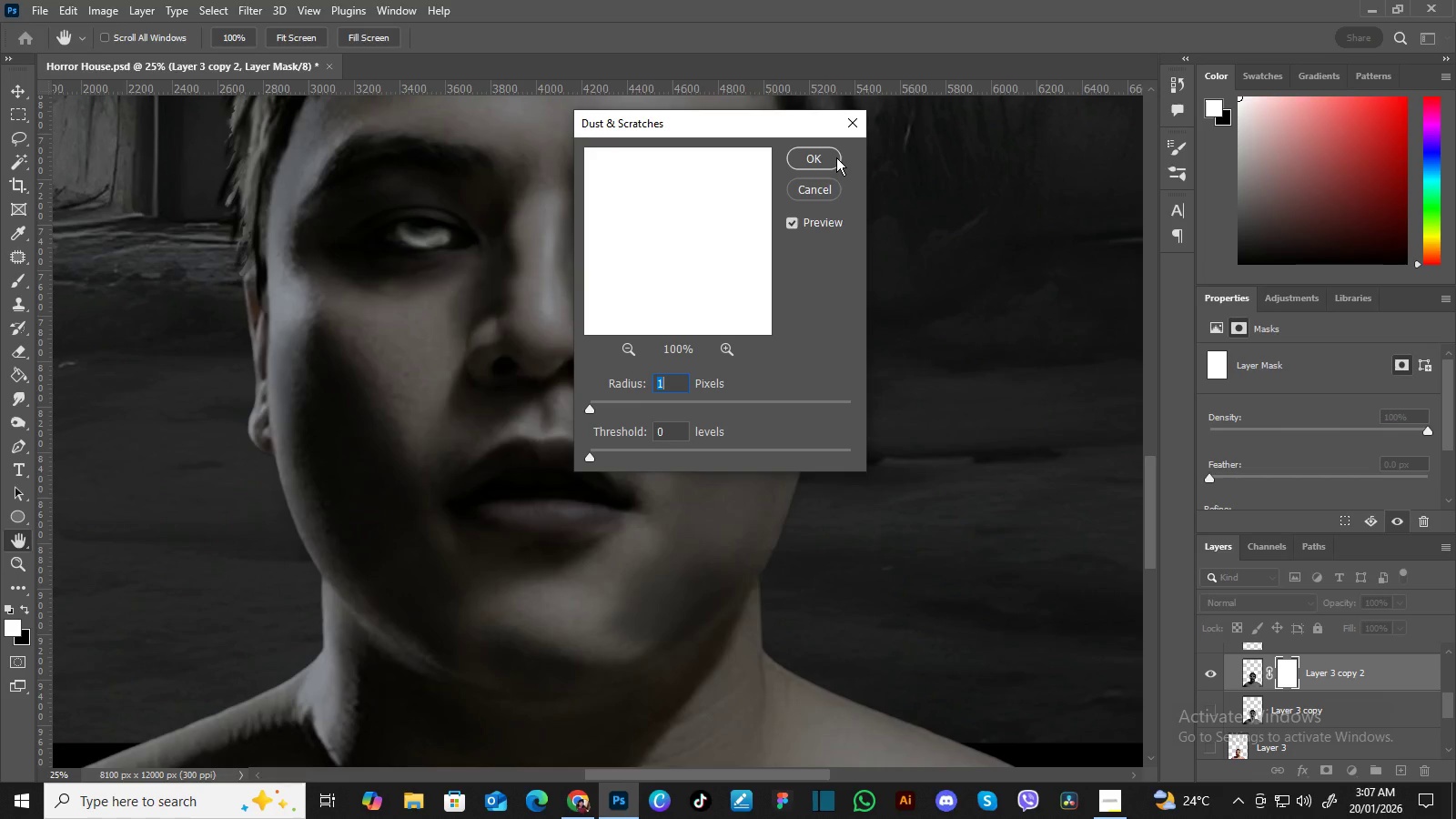 
triple_click([836, 157])
 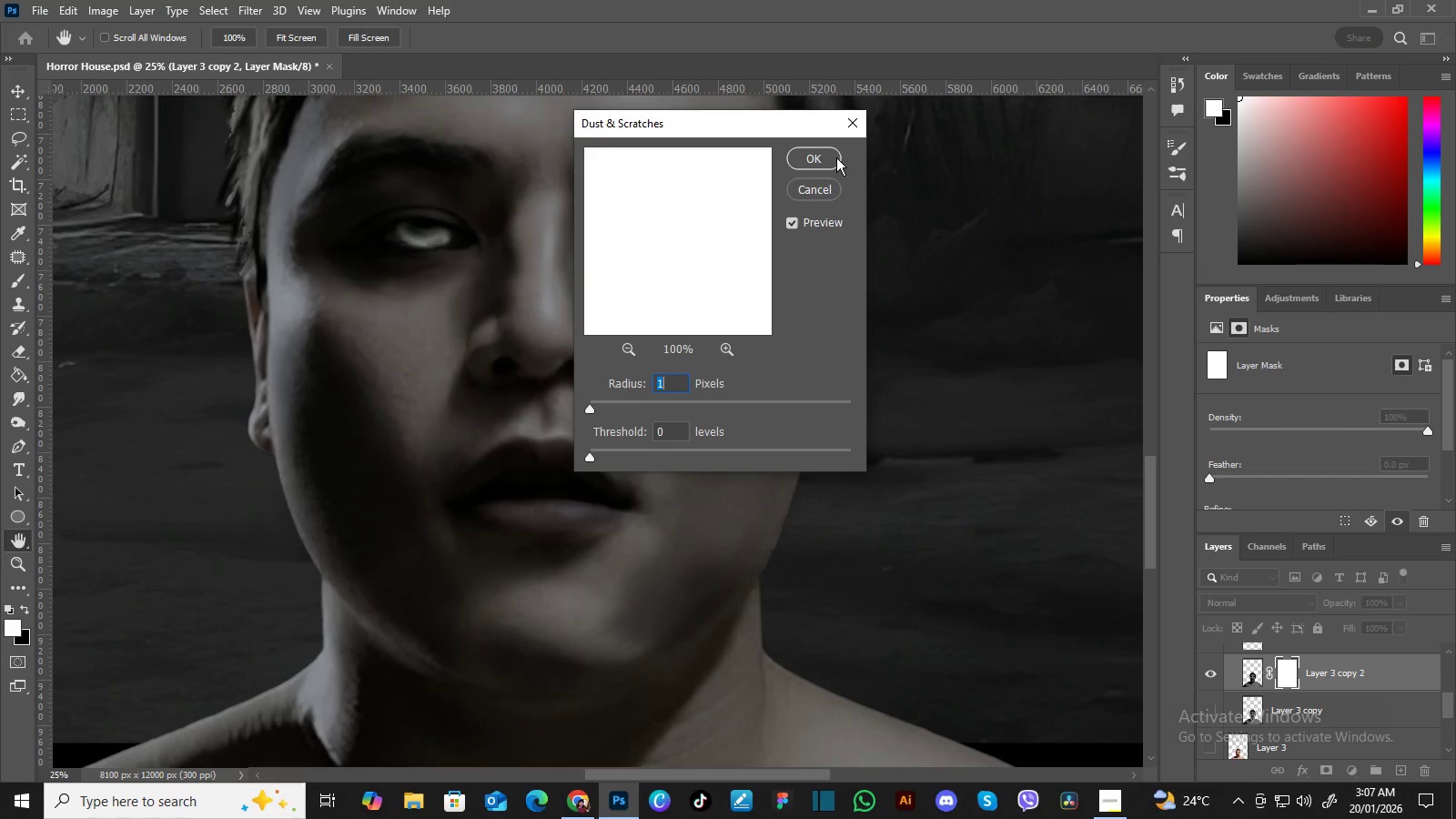 
triple_click([836, 157])
 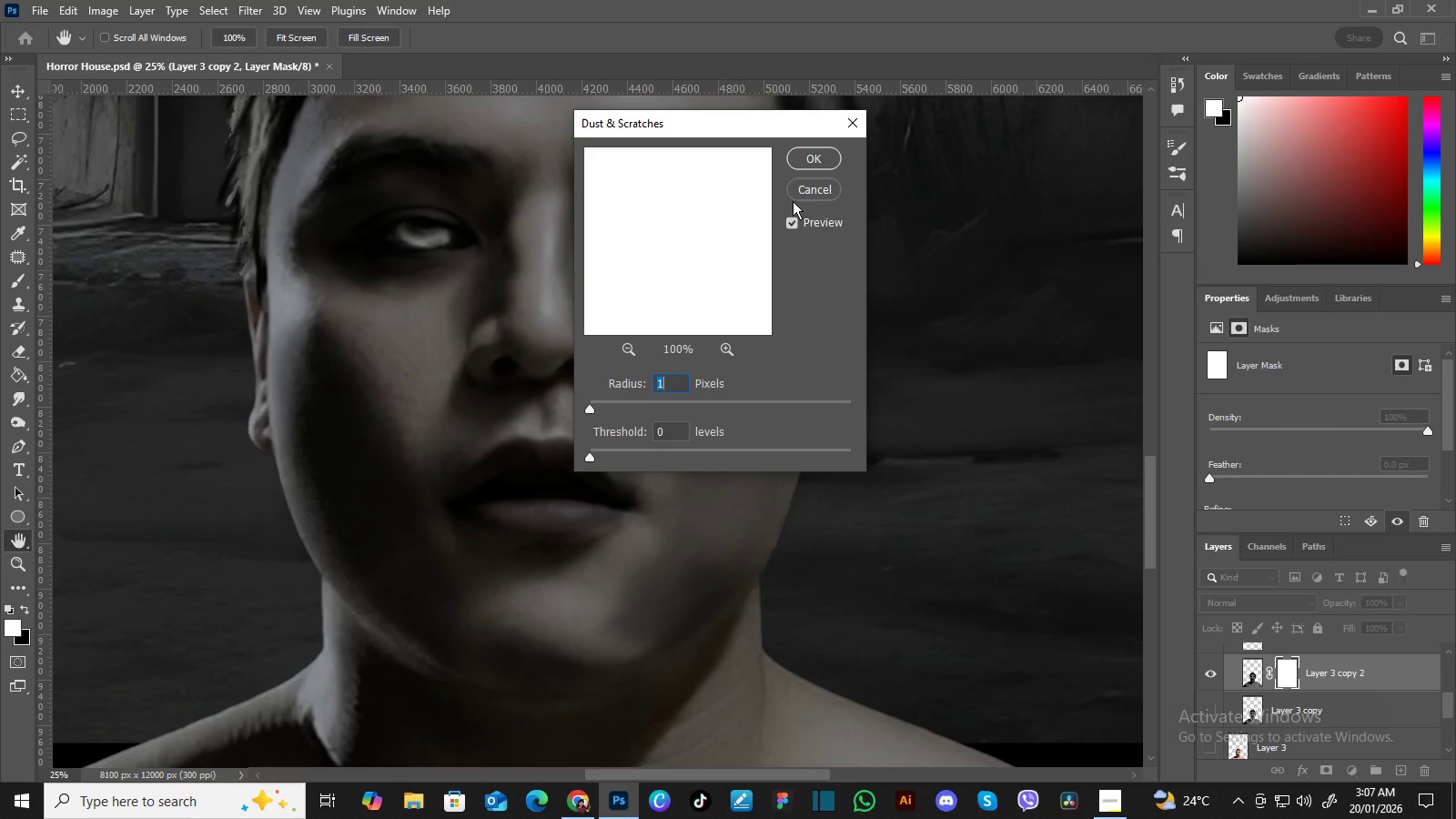 
double_click([804, 191])
 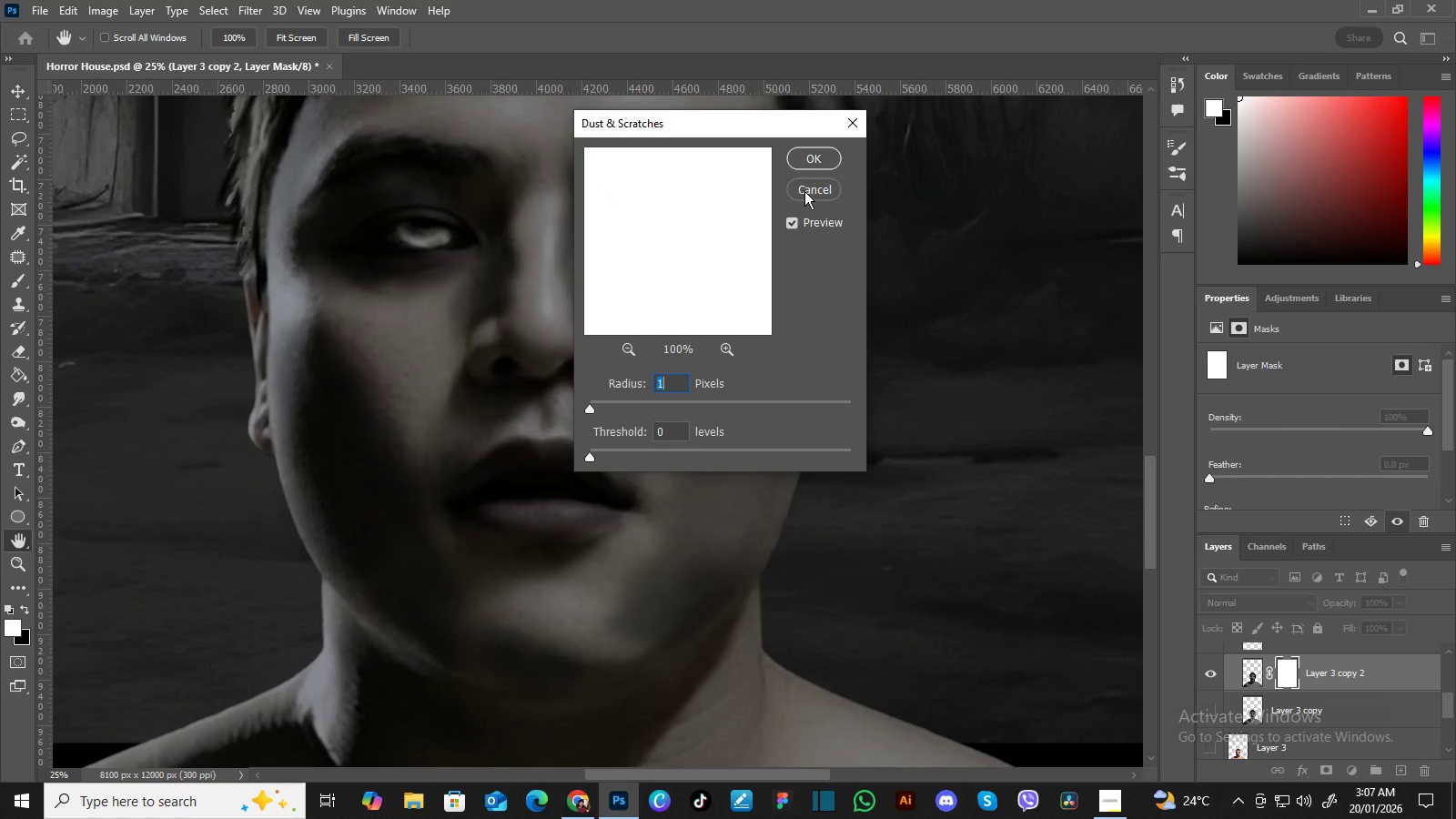 
triple_click([804, 191])
 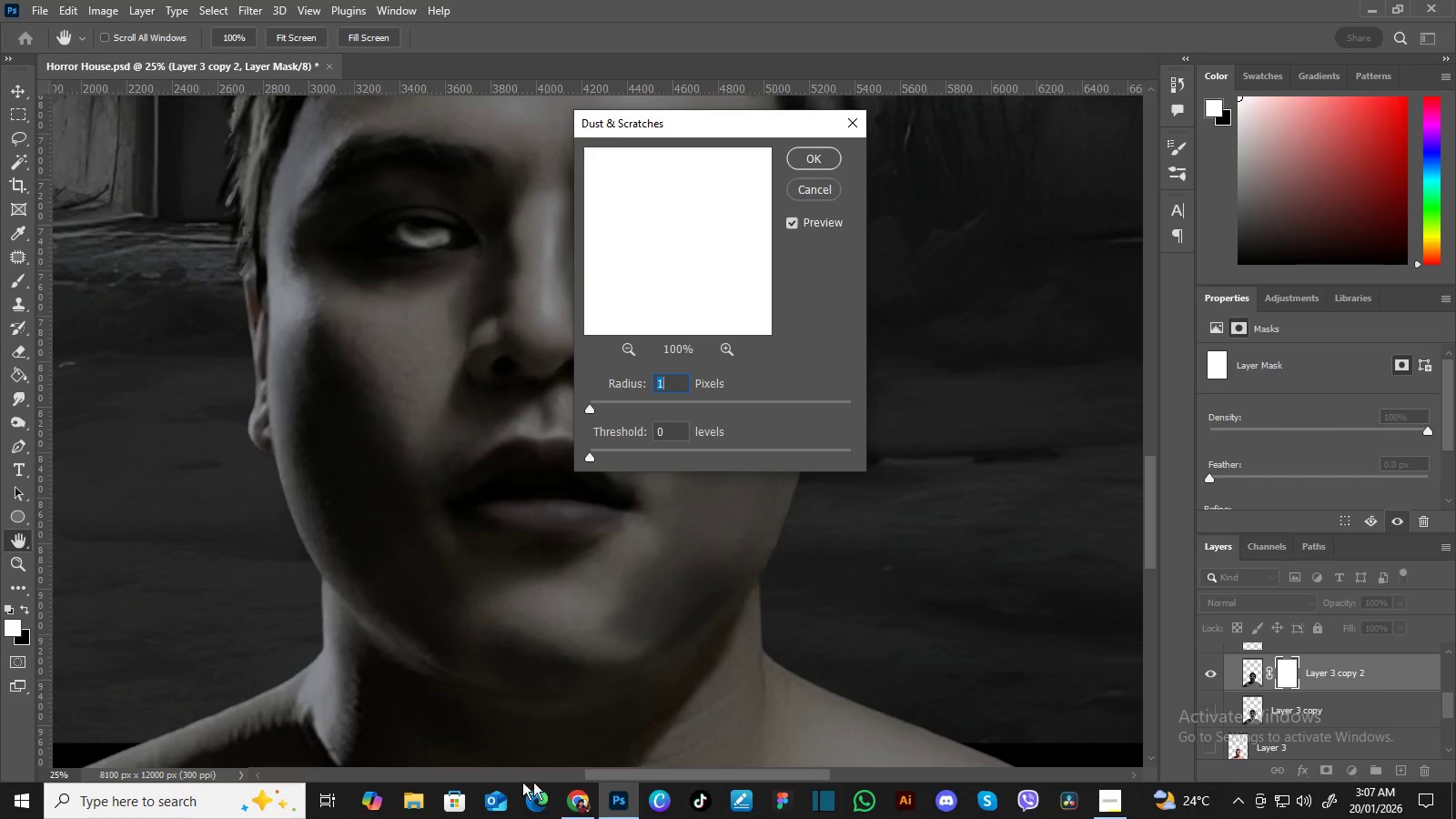 
left_click([571, 782])
 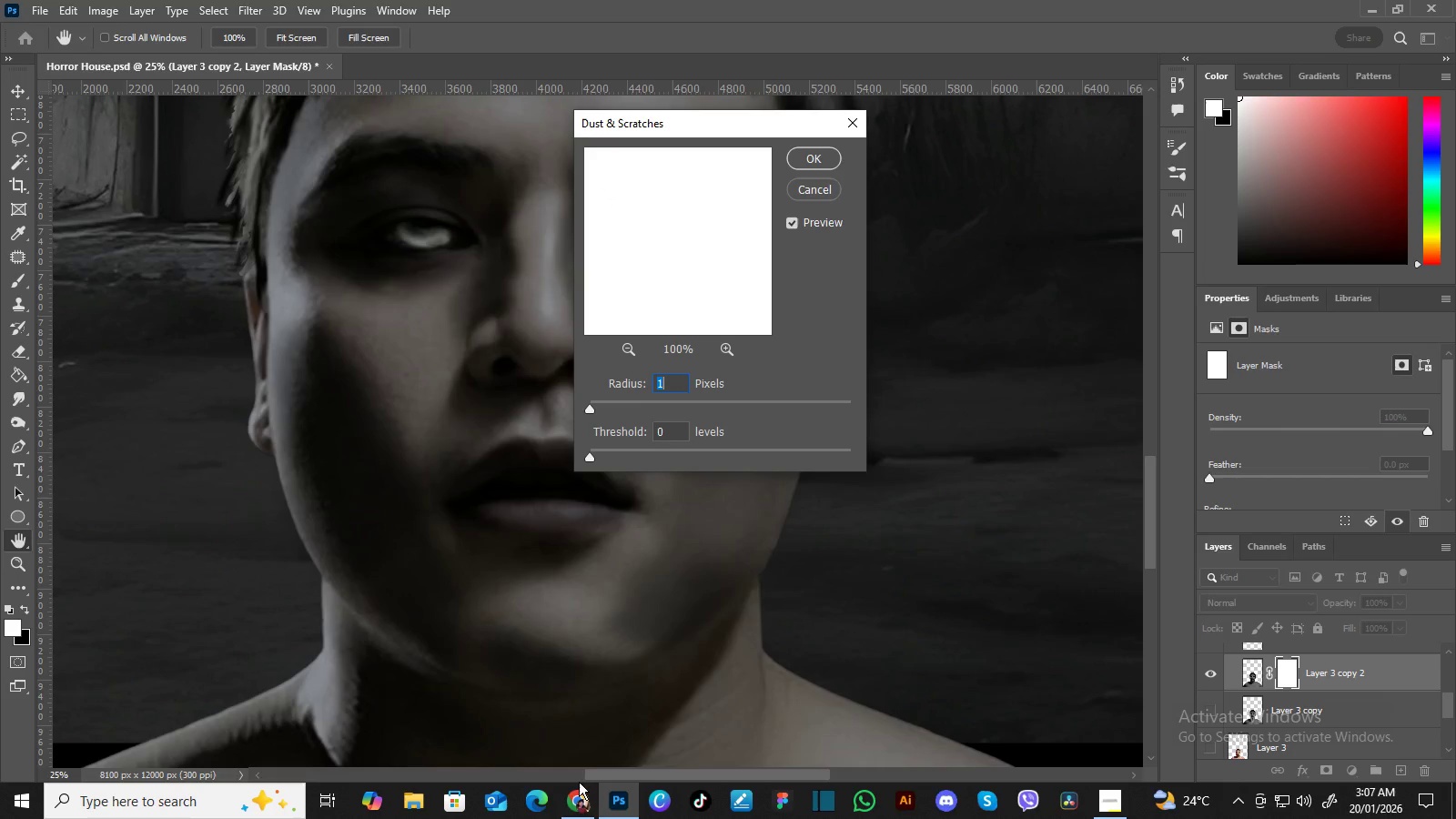 
left_click_drag(start_coordinate=[579, 782], to_coordinate=[584, 766])
 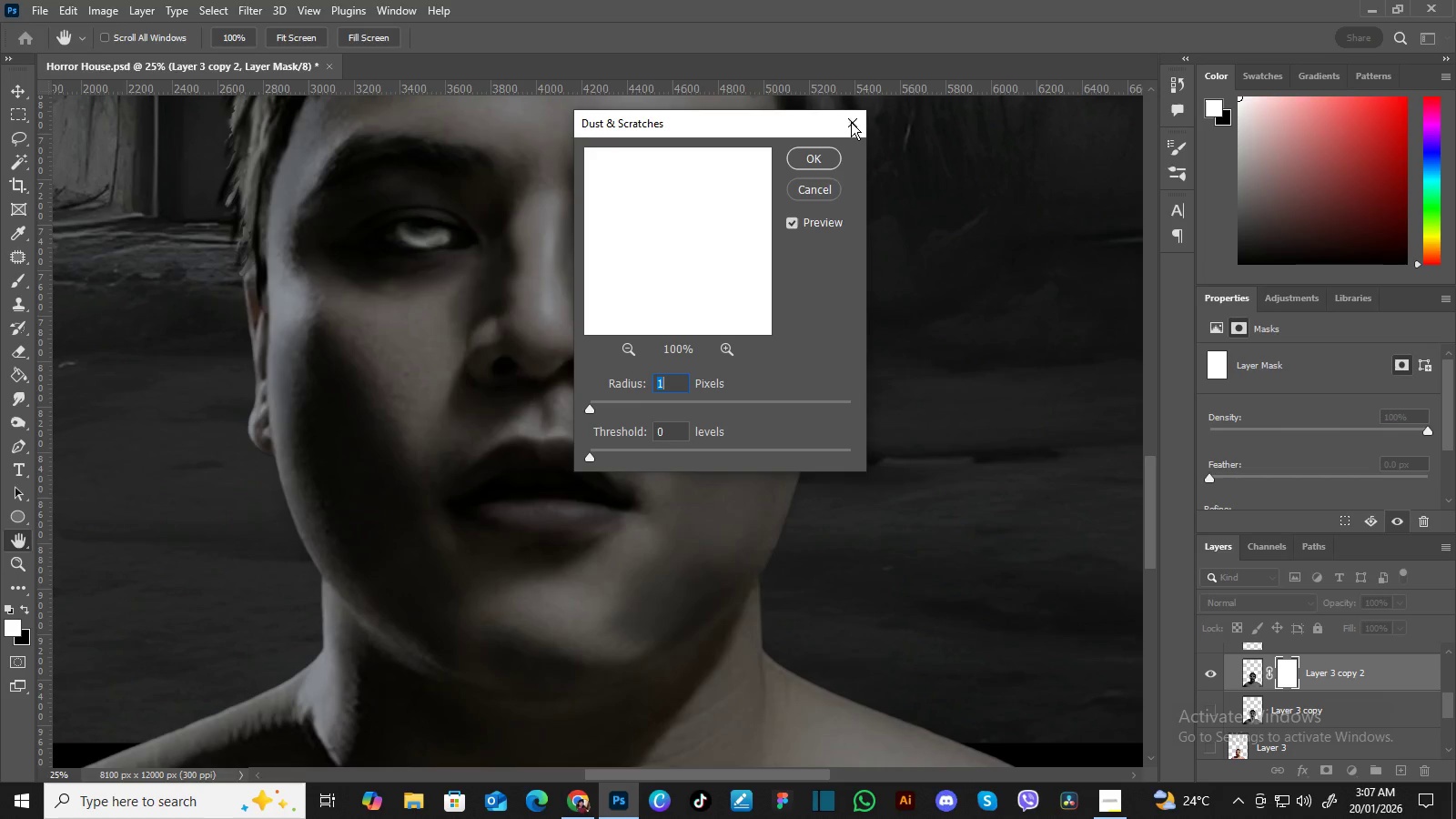 
double_click([854, 122])
 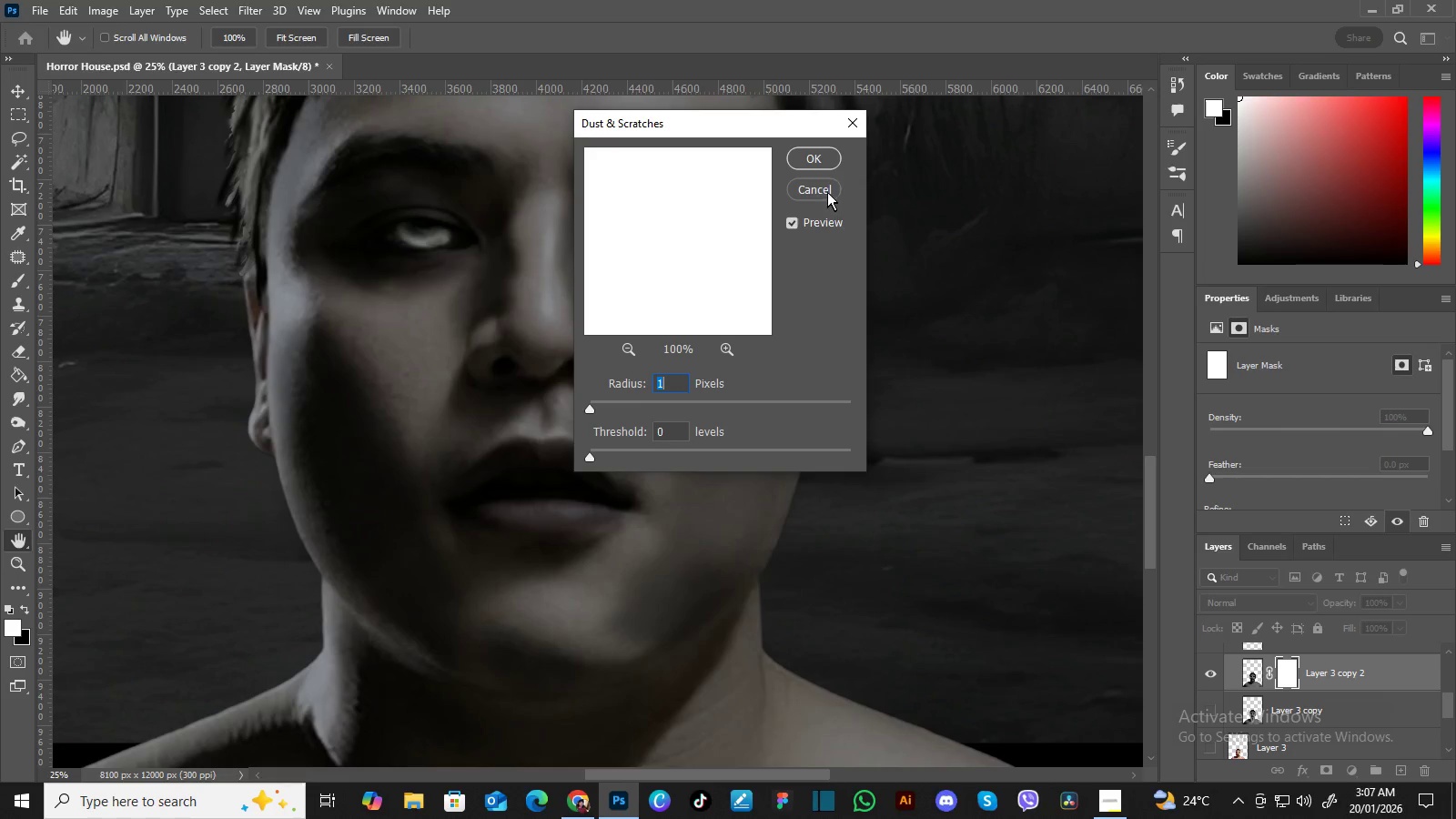 
double_click([827, 191])
 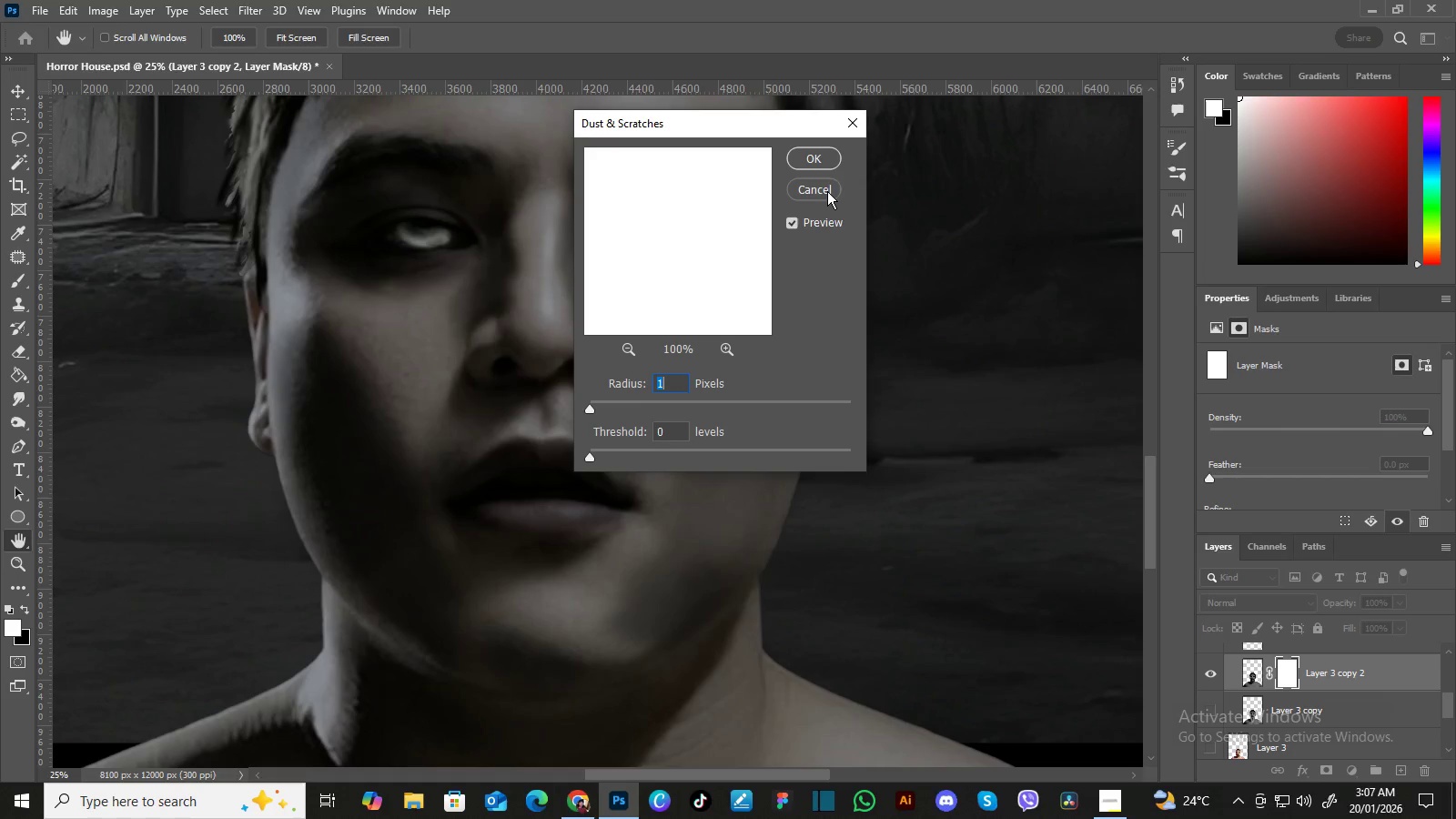 
triple_click([827, 191])
 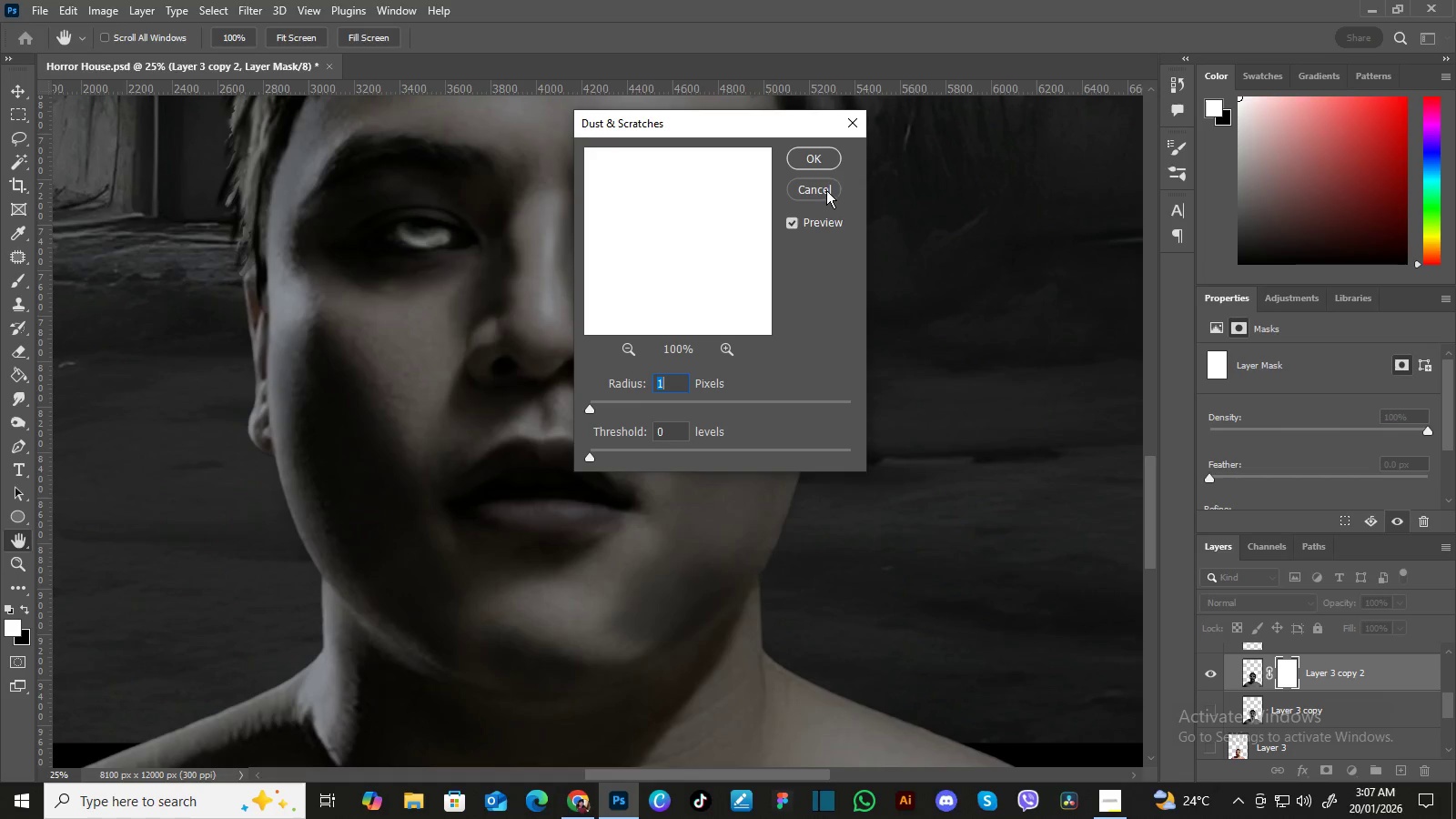 
triple_click([826, 189])
 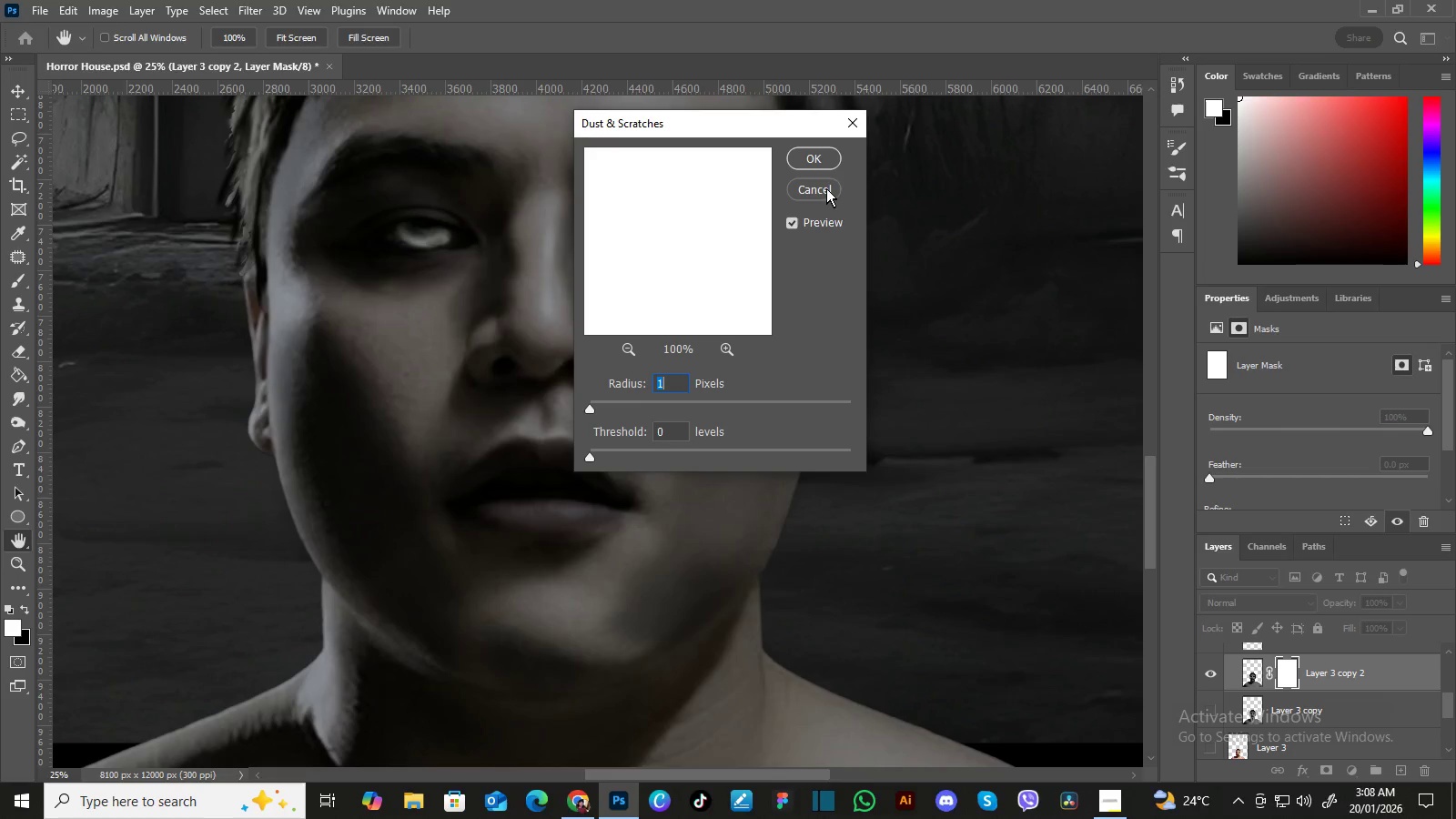 
triple_click([826, 188])
 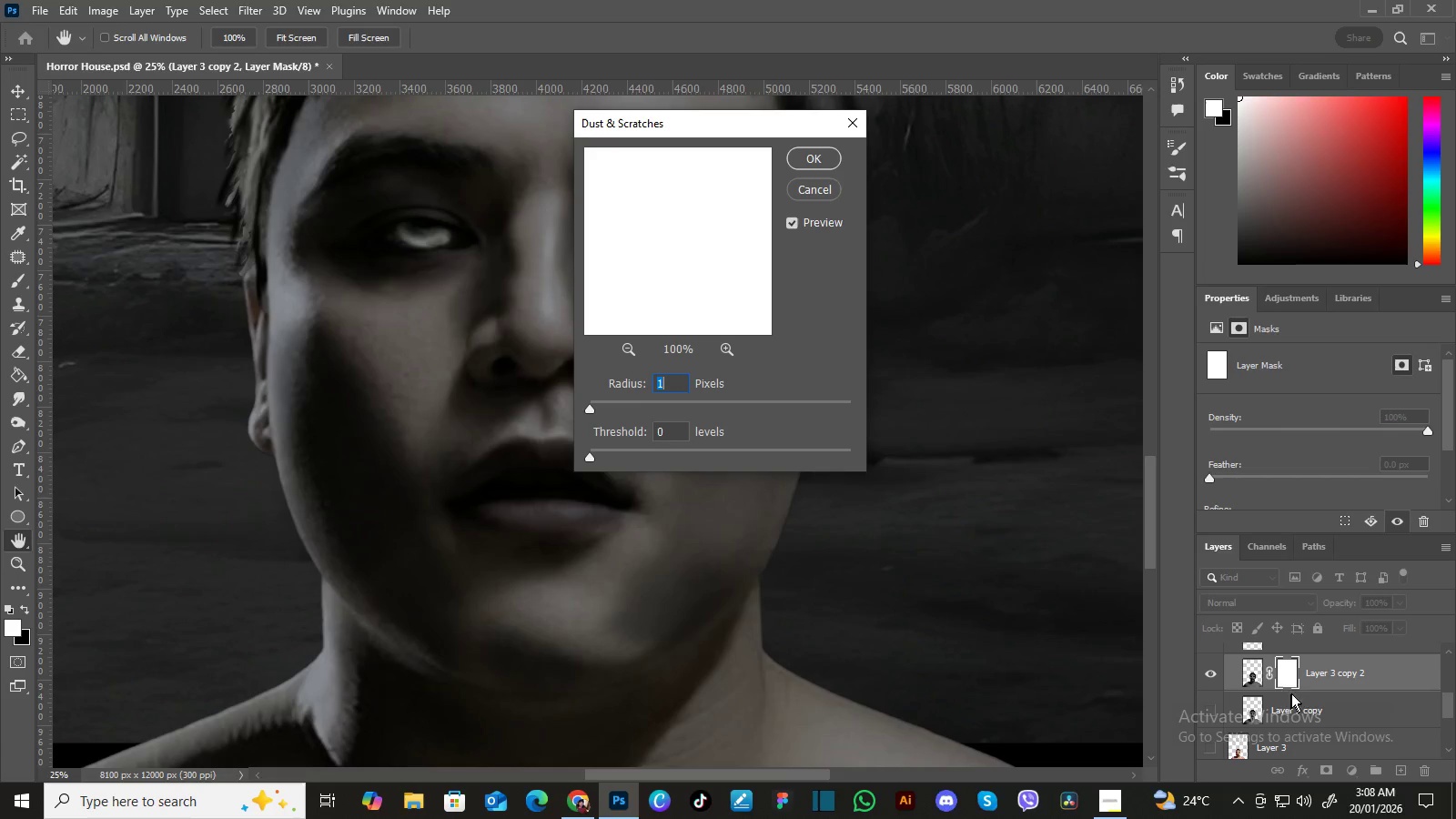 
double_click([1287, 676])
 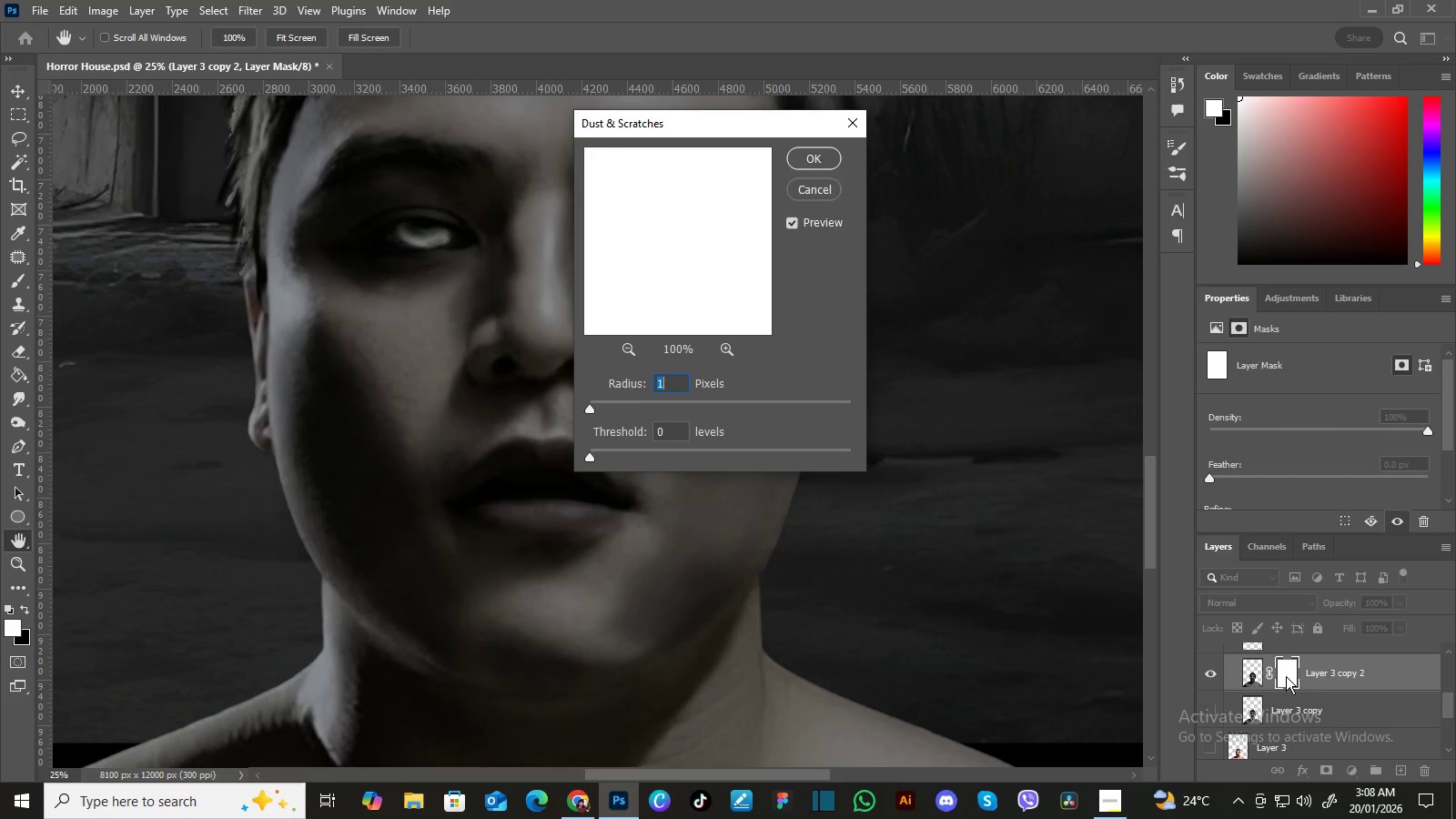 
right_click([1286, 676])
 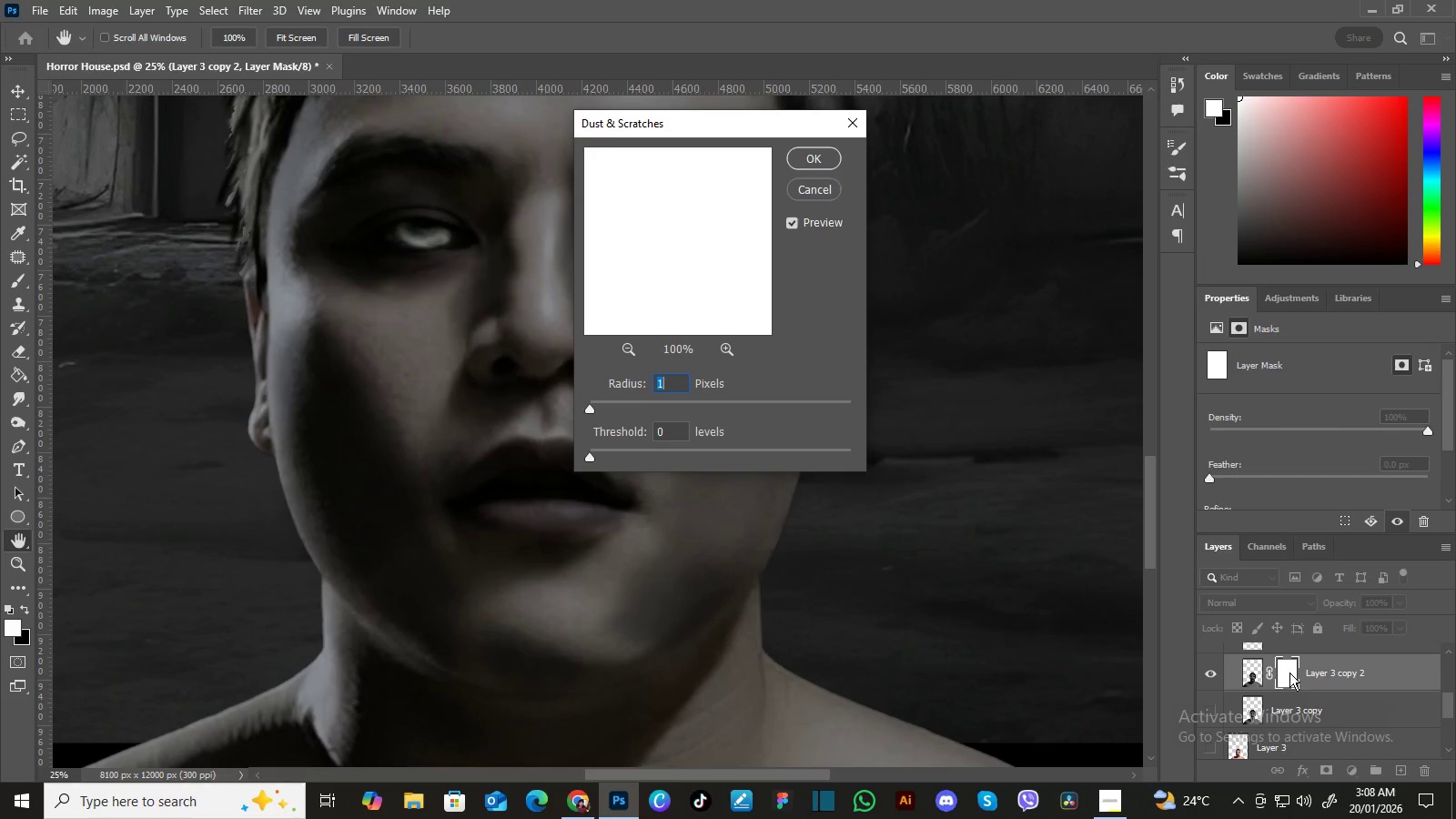 
double_click([1289, 672])
 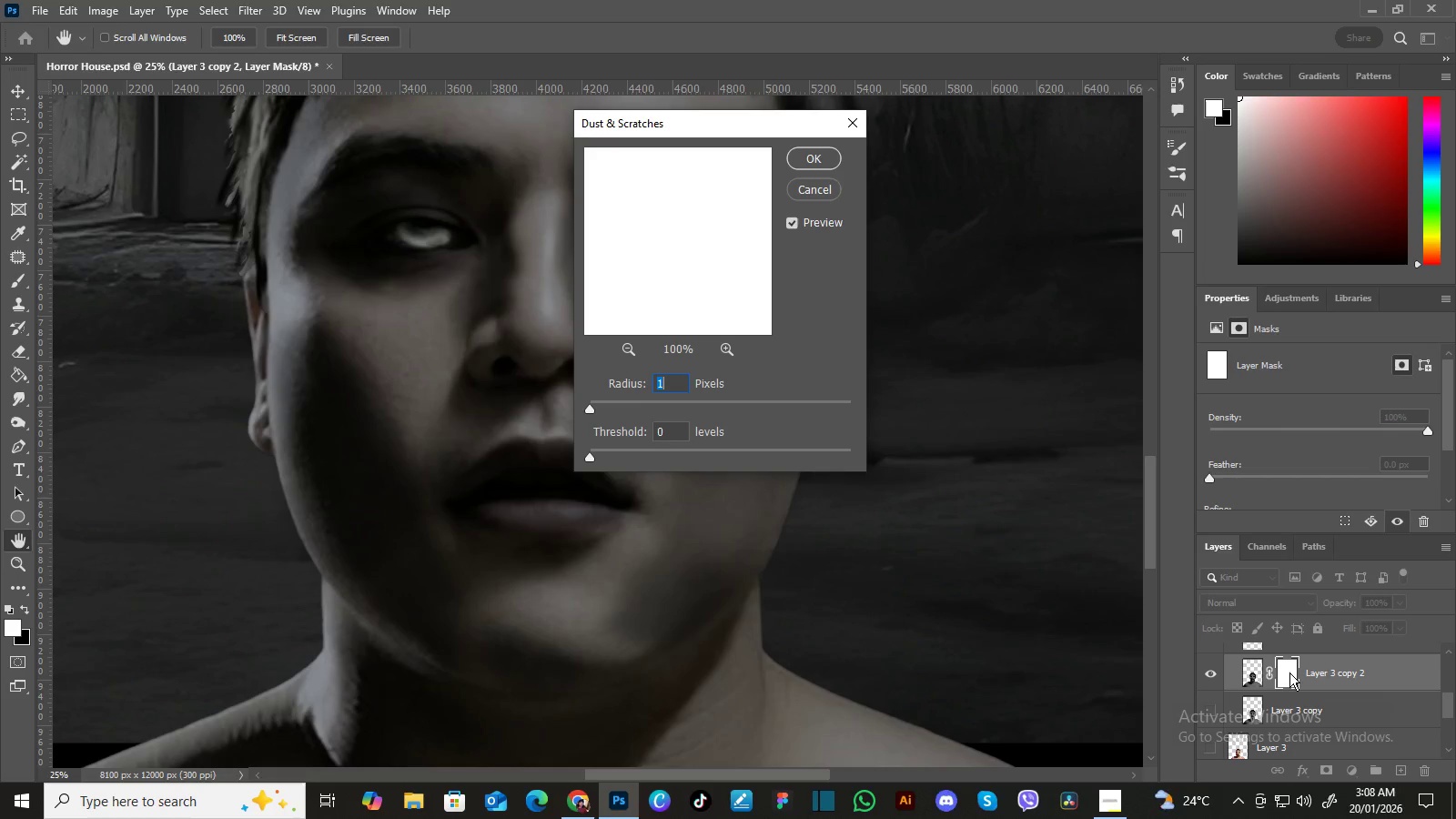 
key(Delete)
 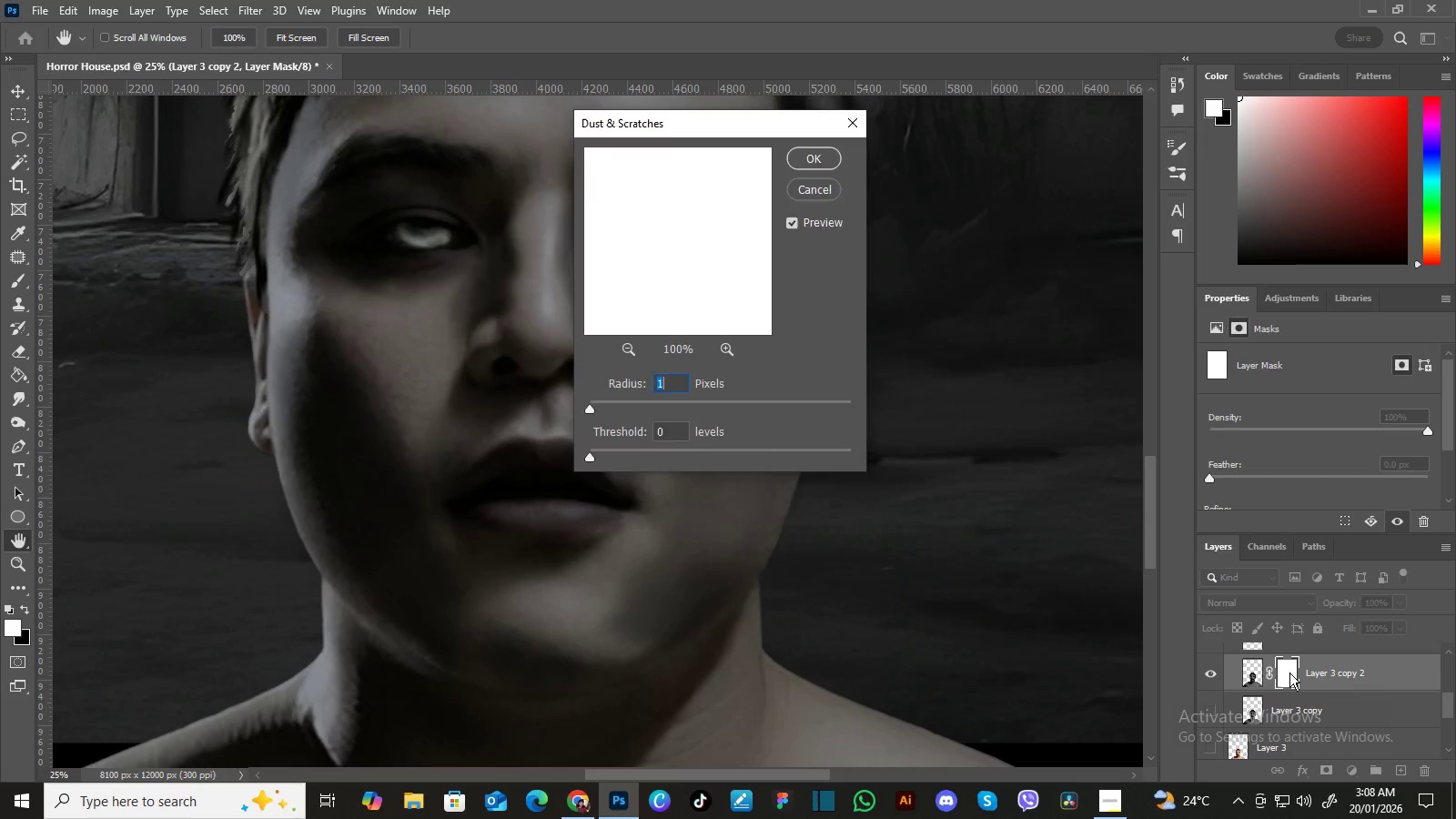 
key(Delete)
 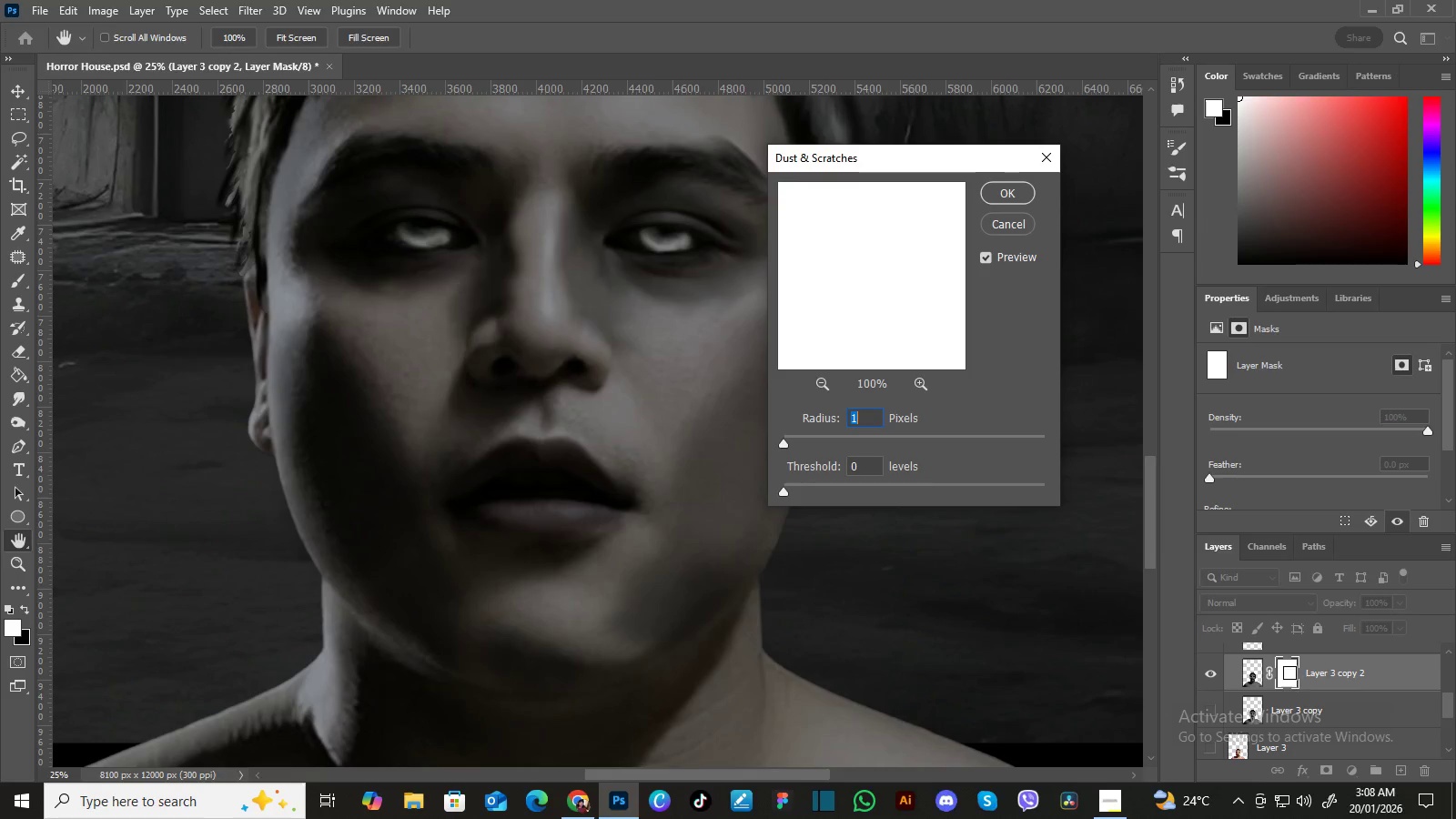 
key(Delete)
 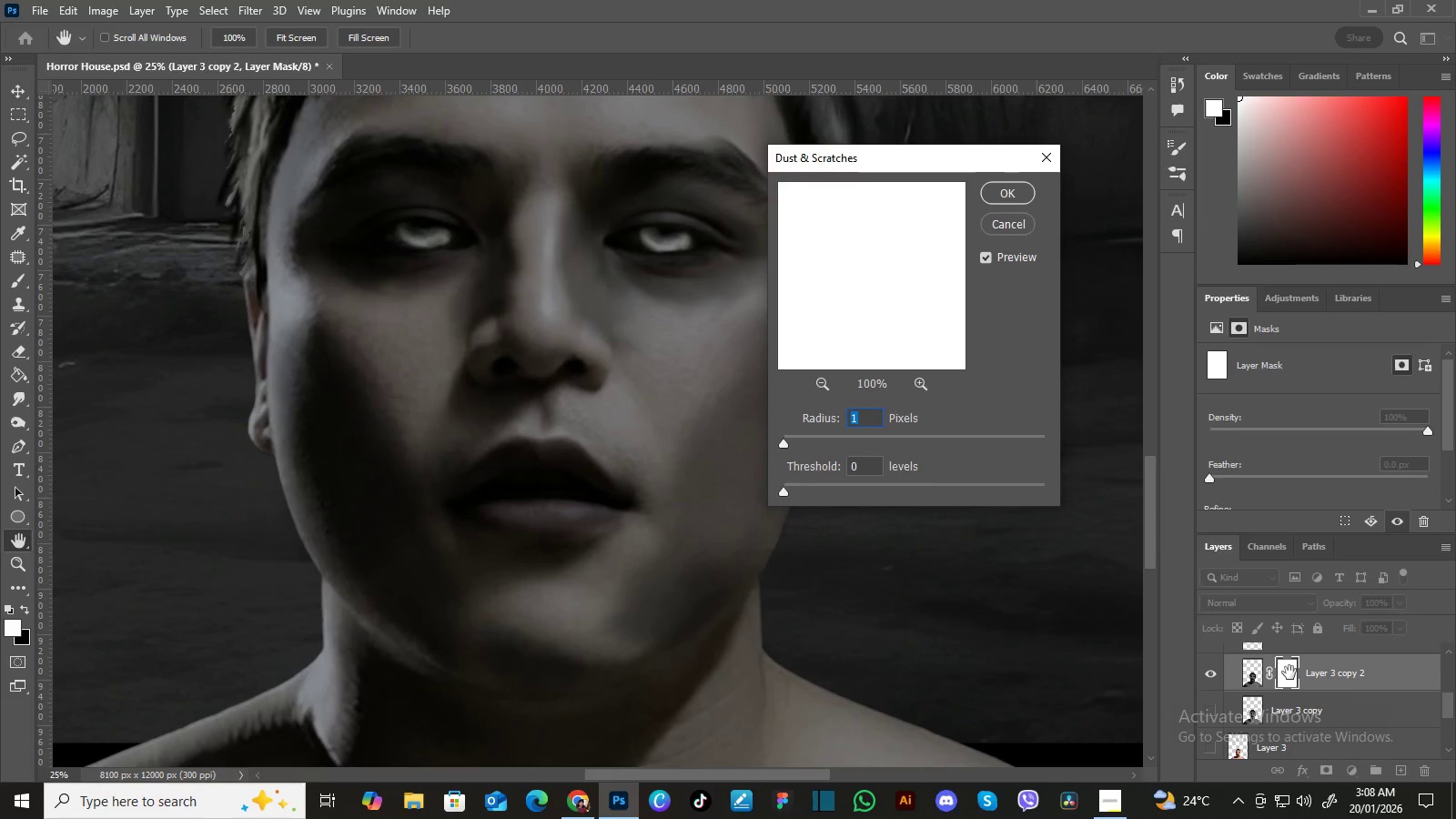 
key(Delete)
 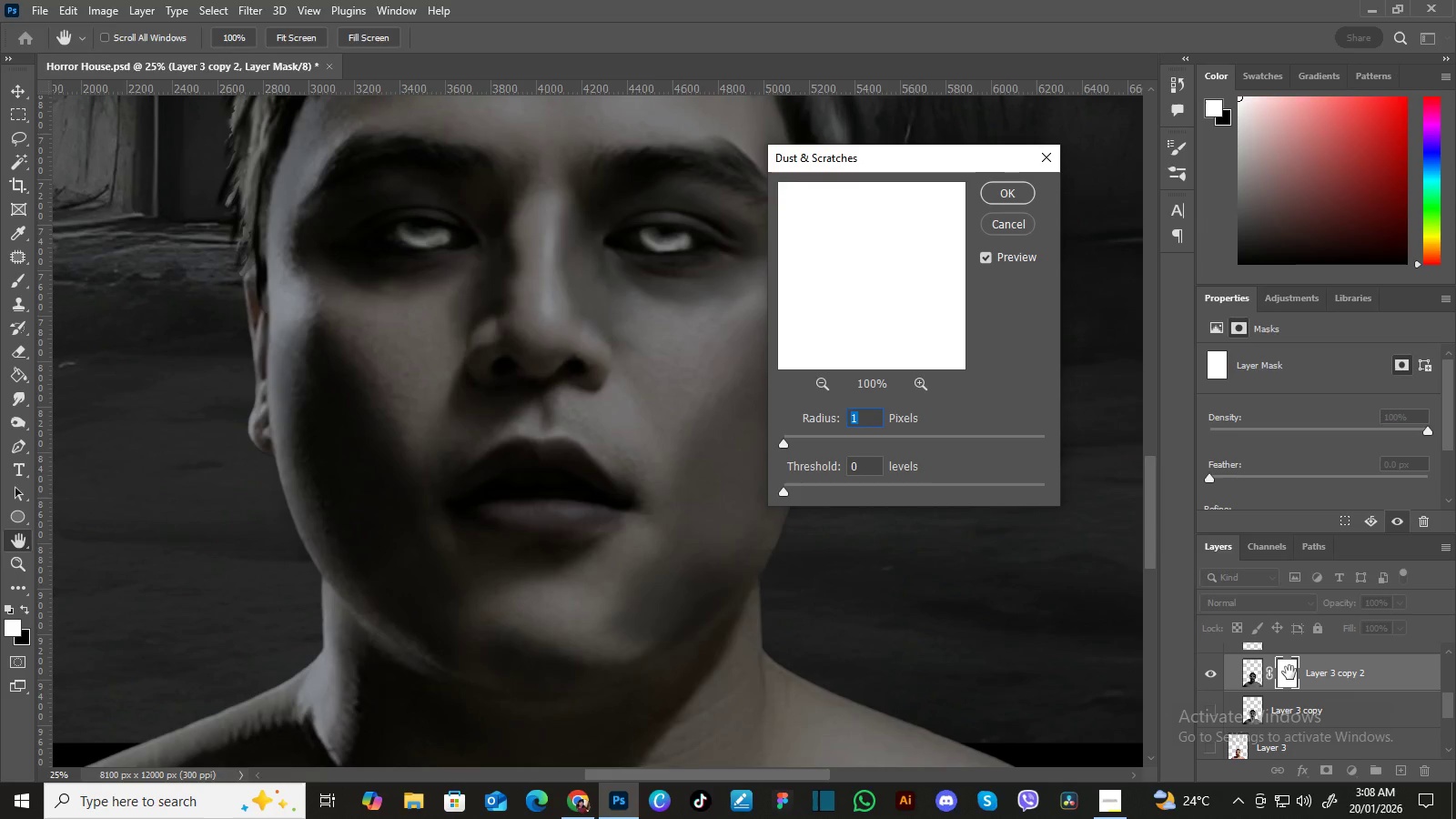 
key(Delete)
 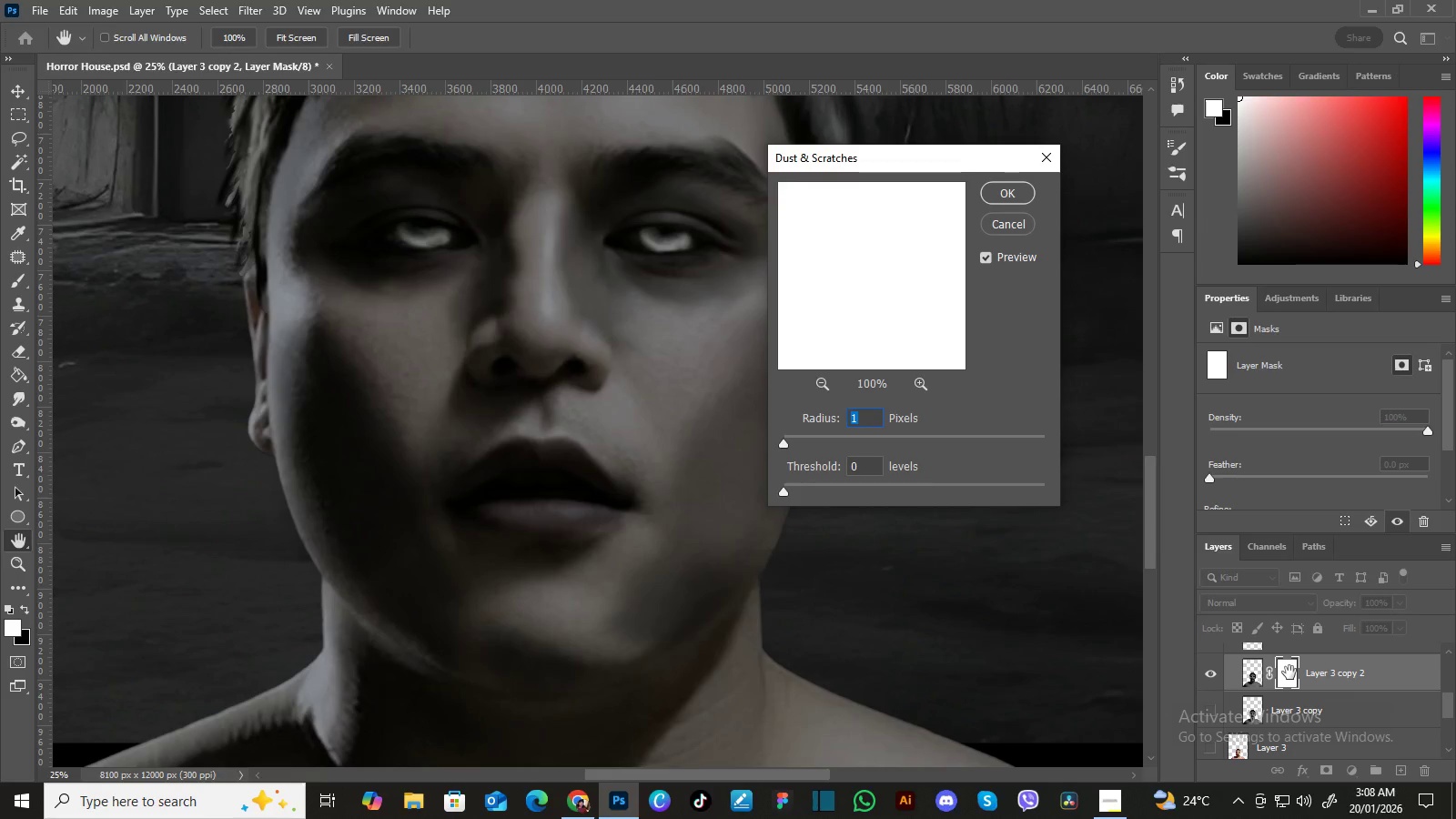 
key(Delete)
 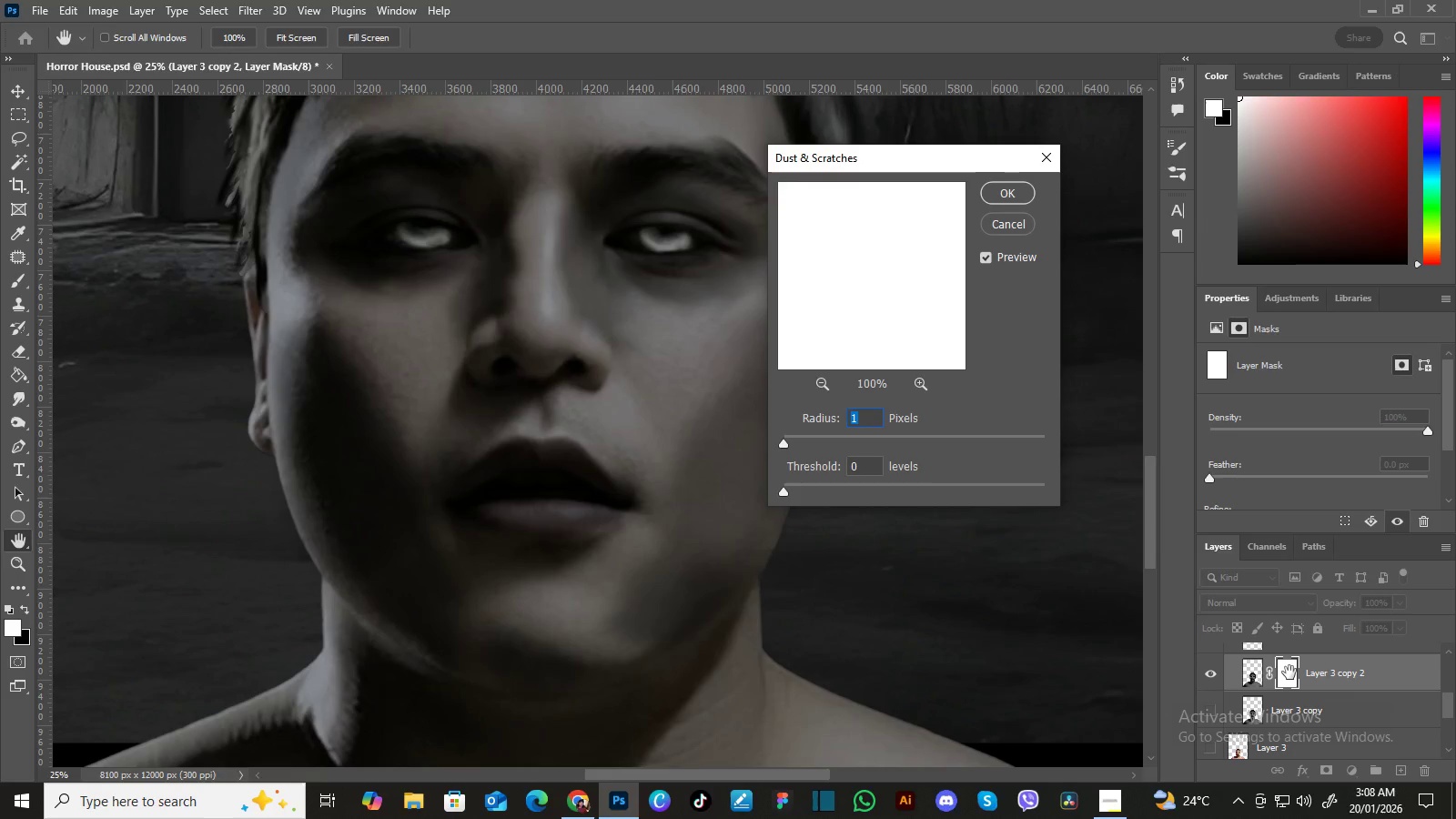 
key(Delete)
 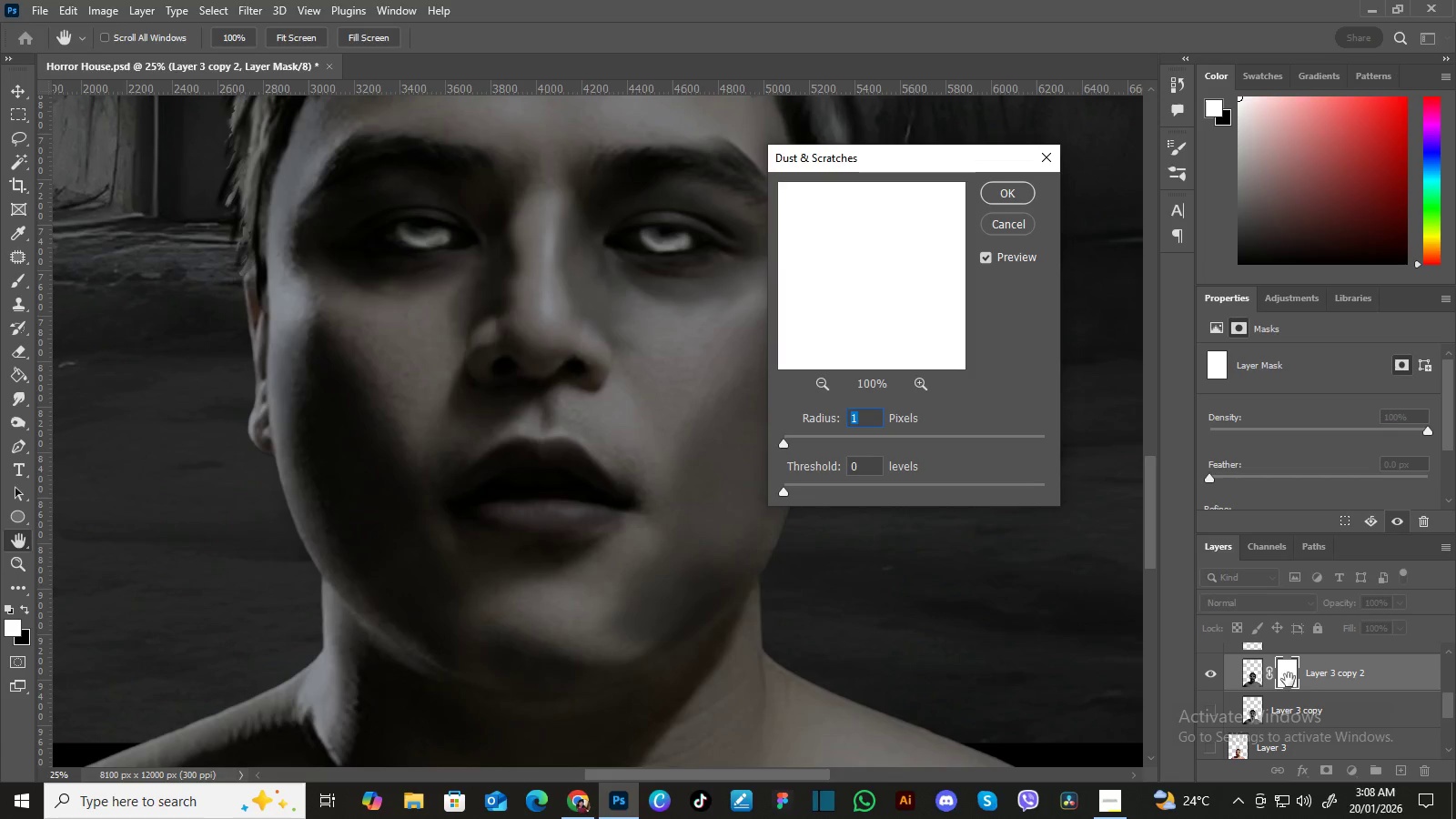 
left_click([1289, 675])
 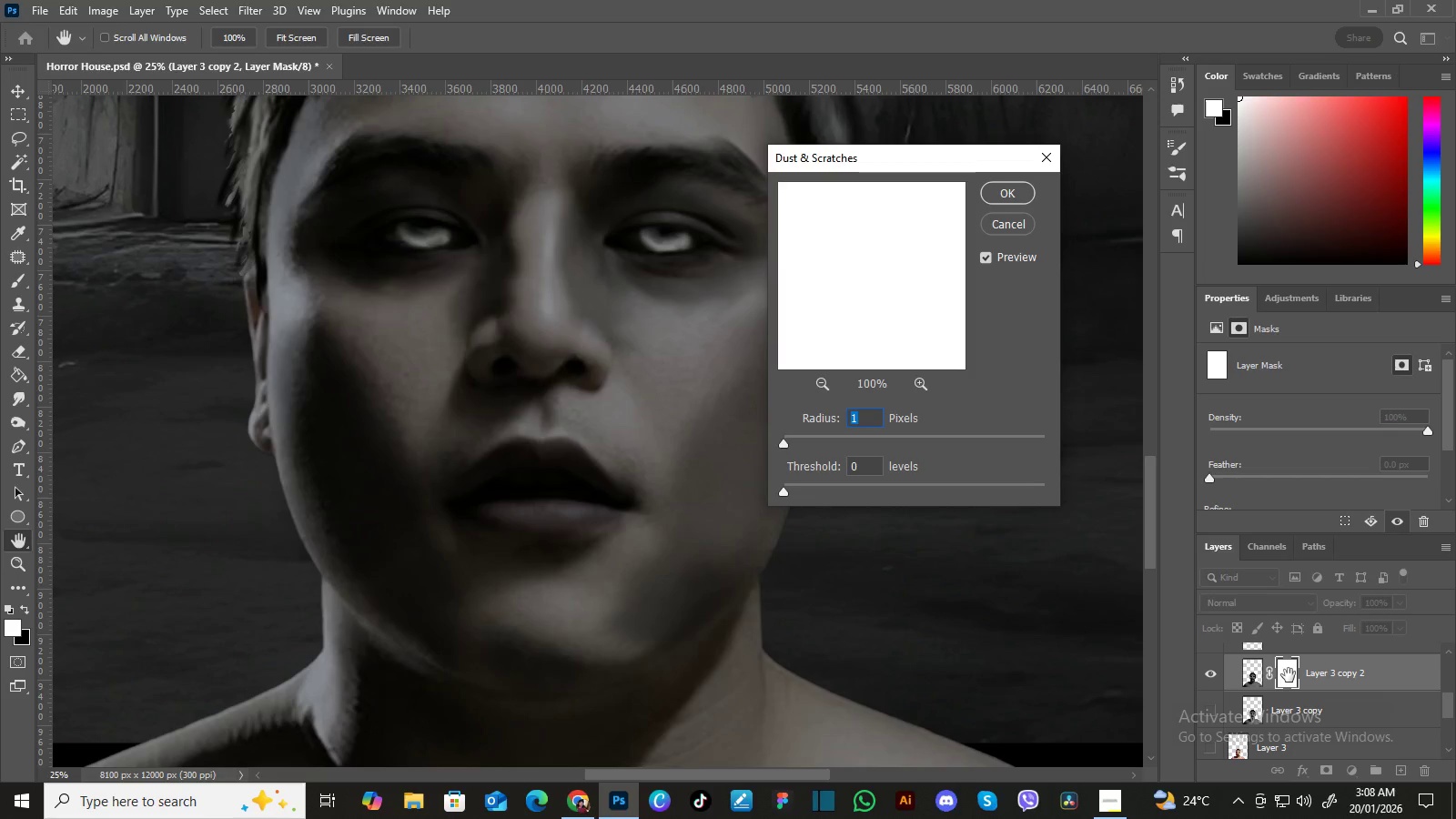 
wait(29.03)
 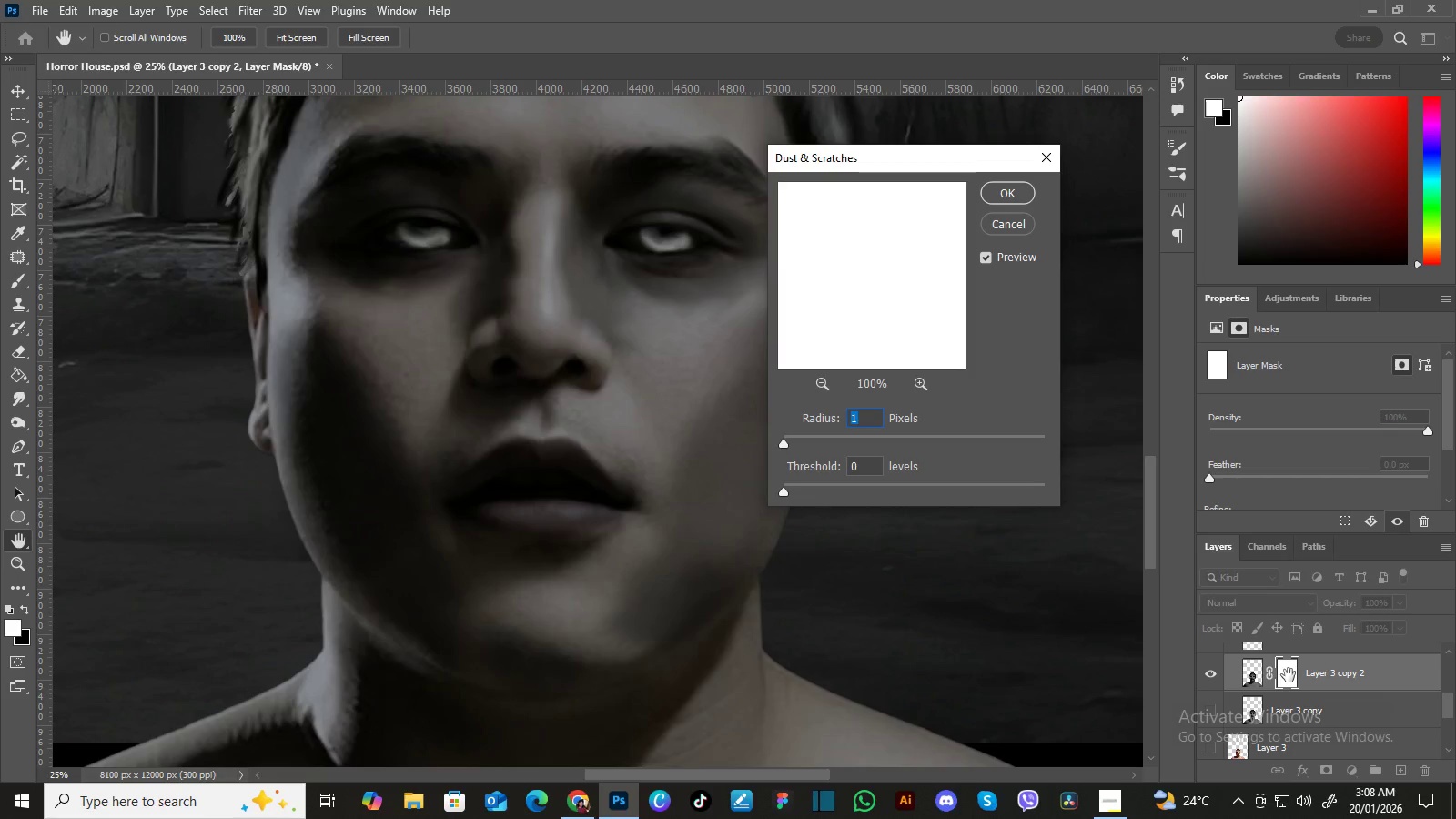 
double_click([1286, 681])
 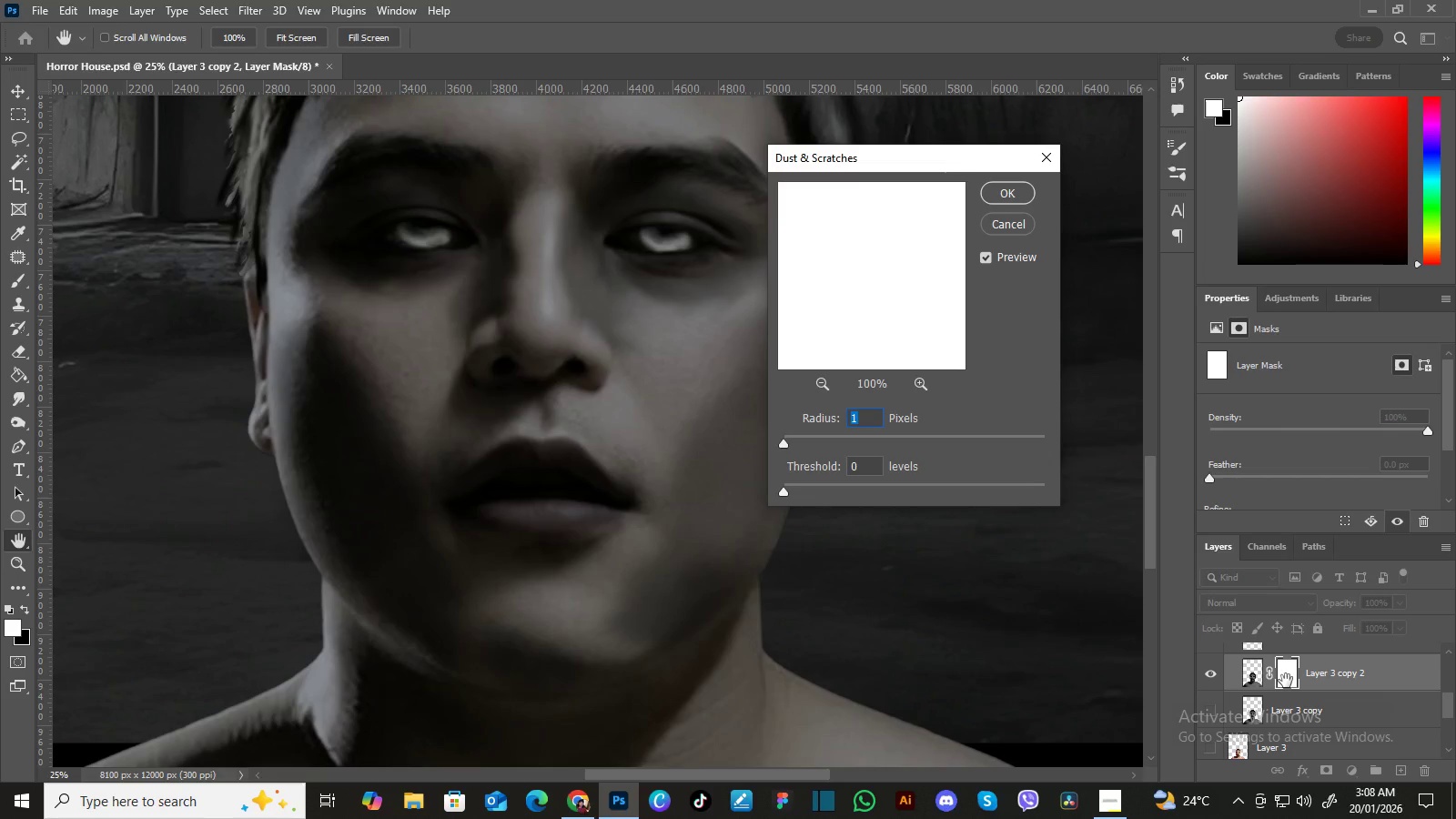 
triple_click([1286, 681])
 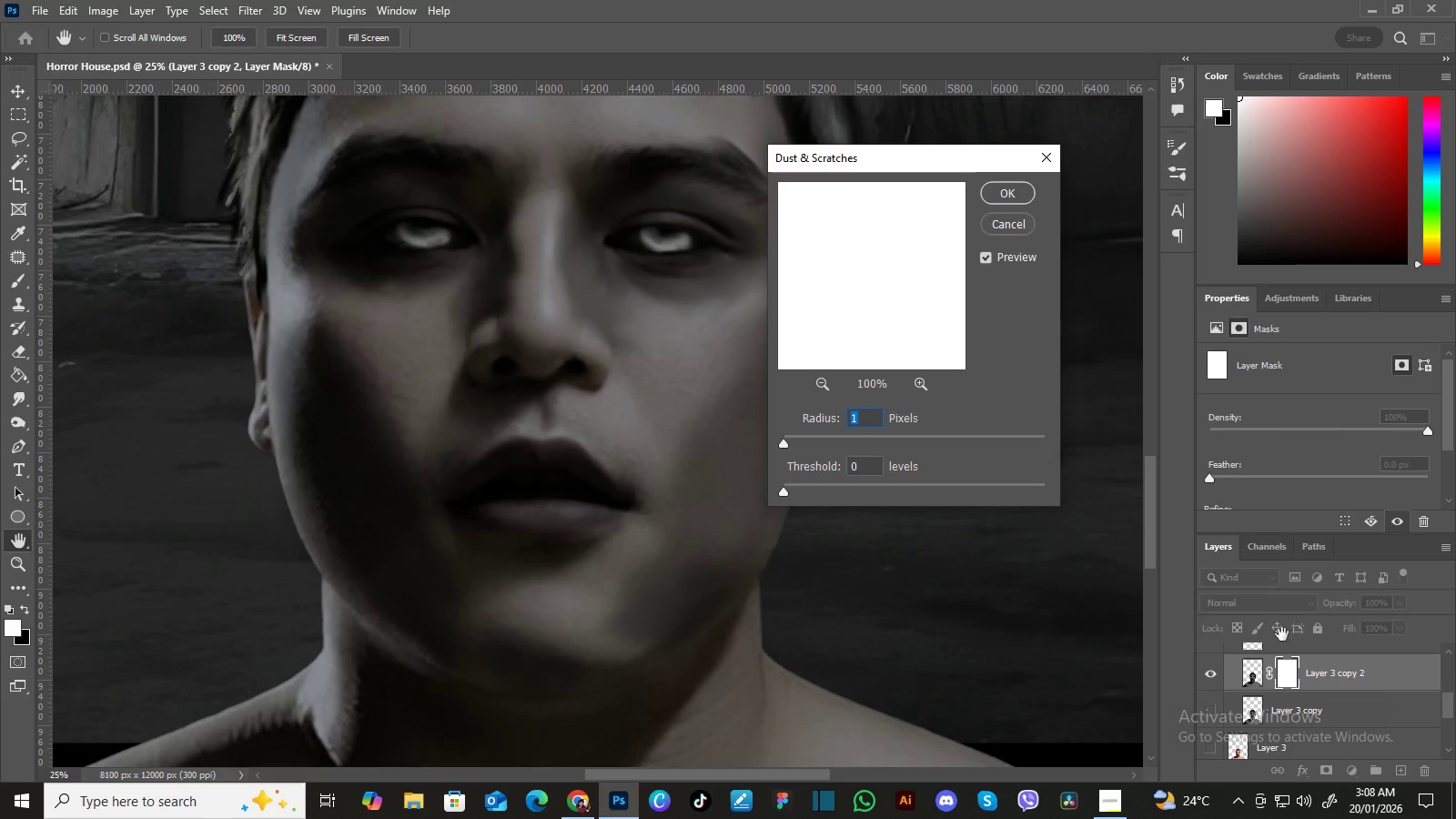 
double_click([1289, 675])
 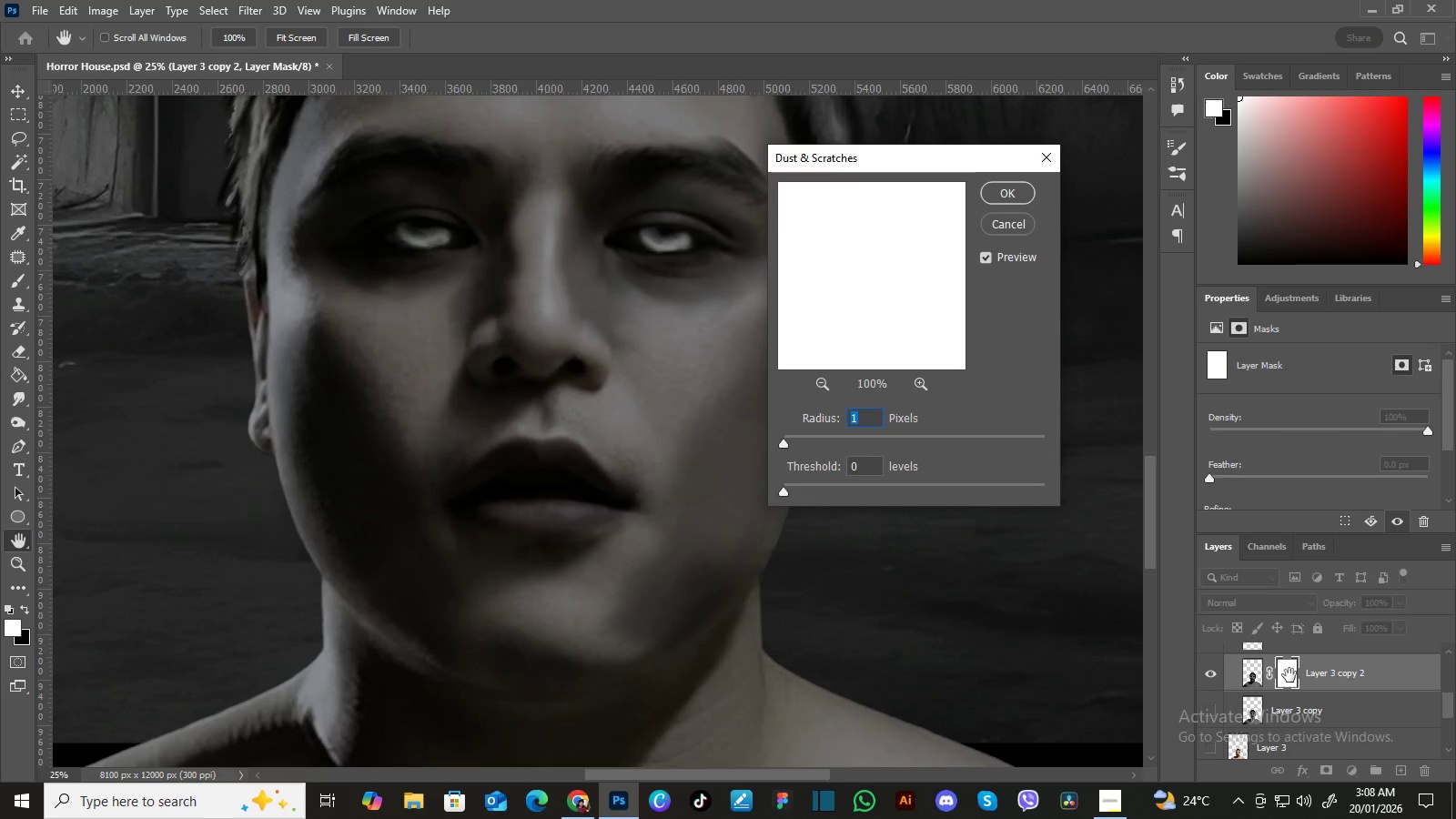 
triple_click([1289, 675])
 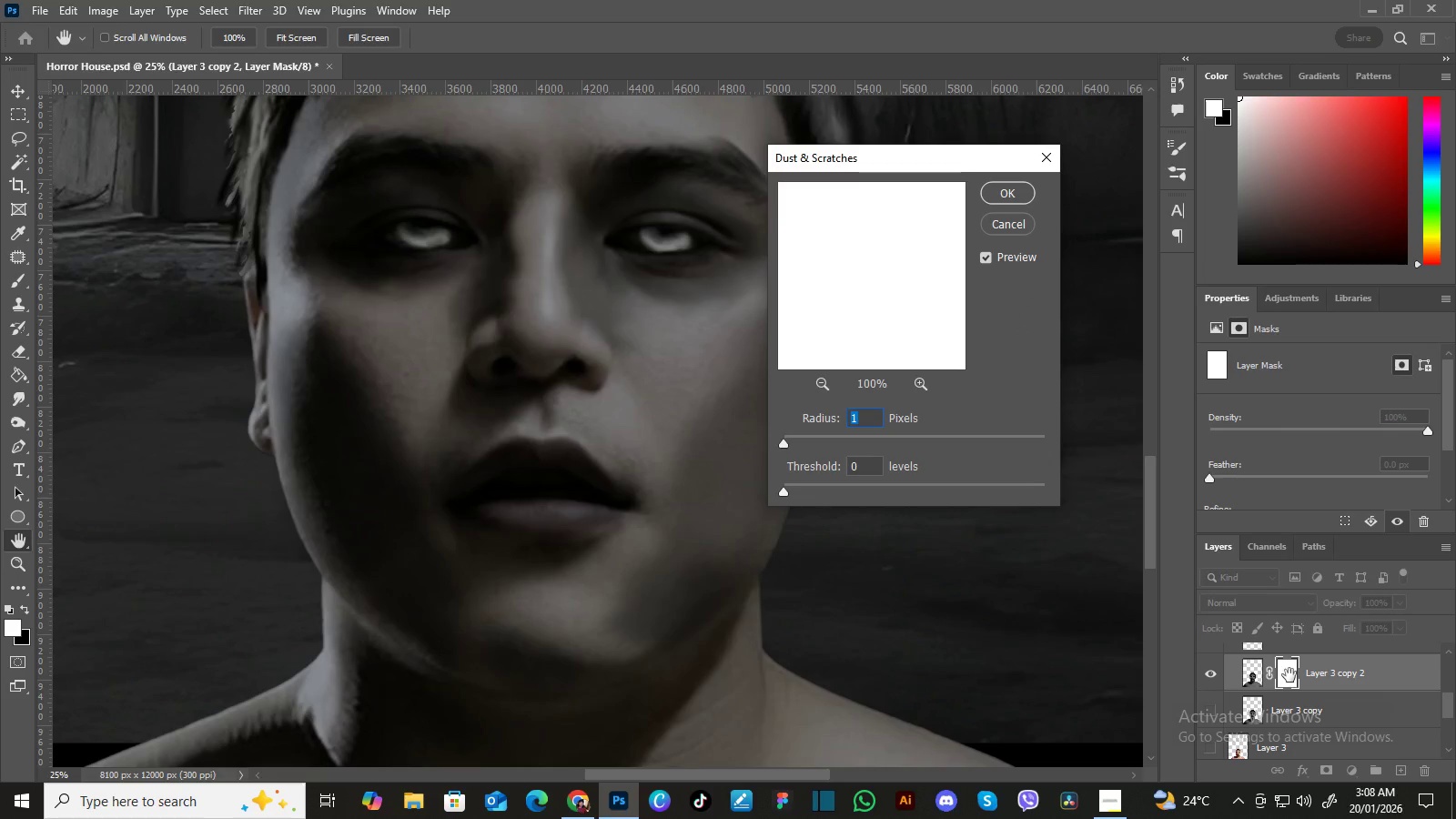 
right_click([1289, 675])
 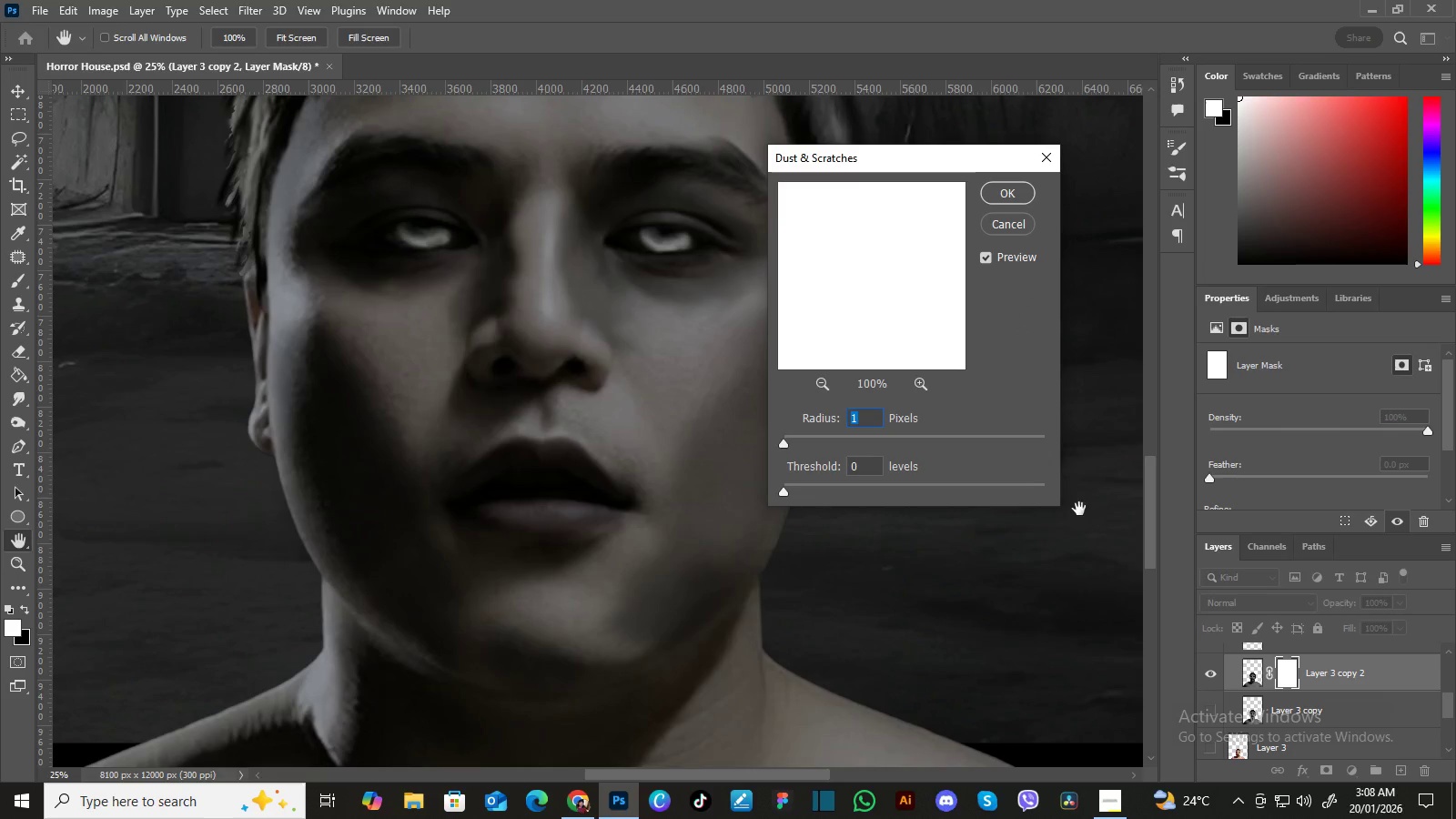 
key(Alt+Control+Delete)
 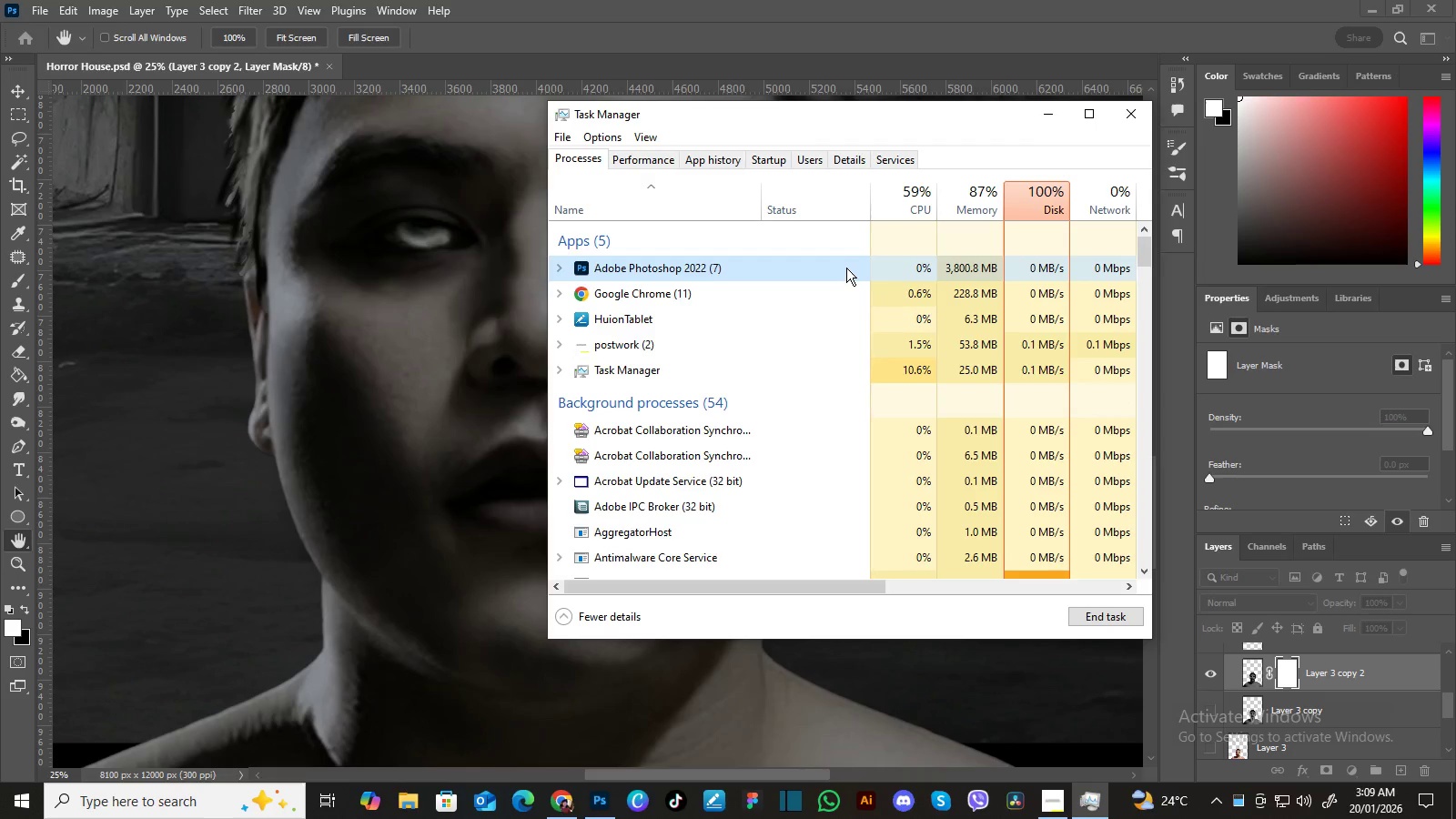 
wait(27.56)
 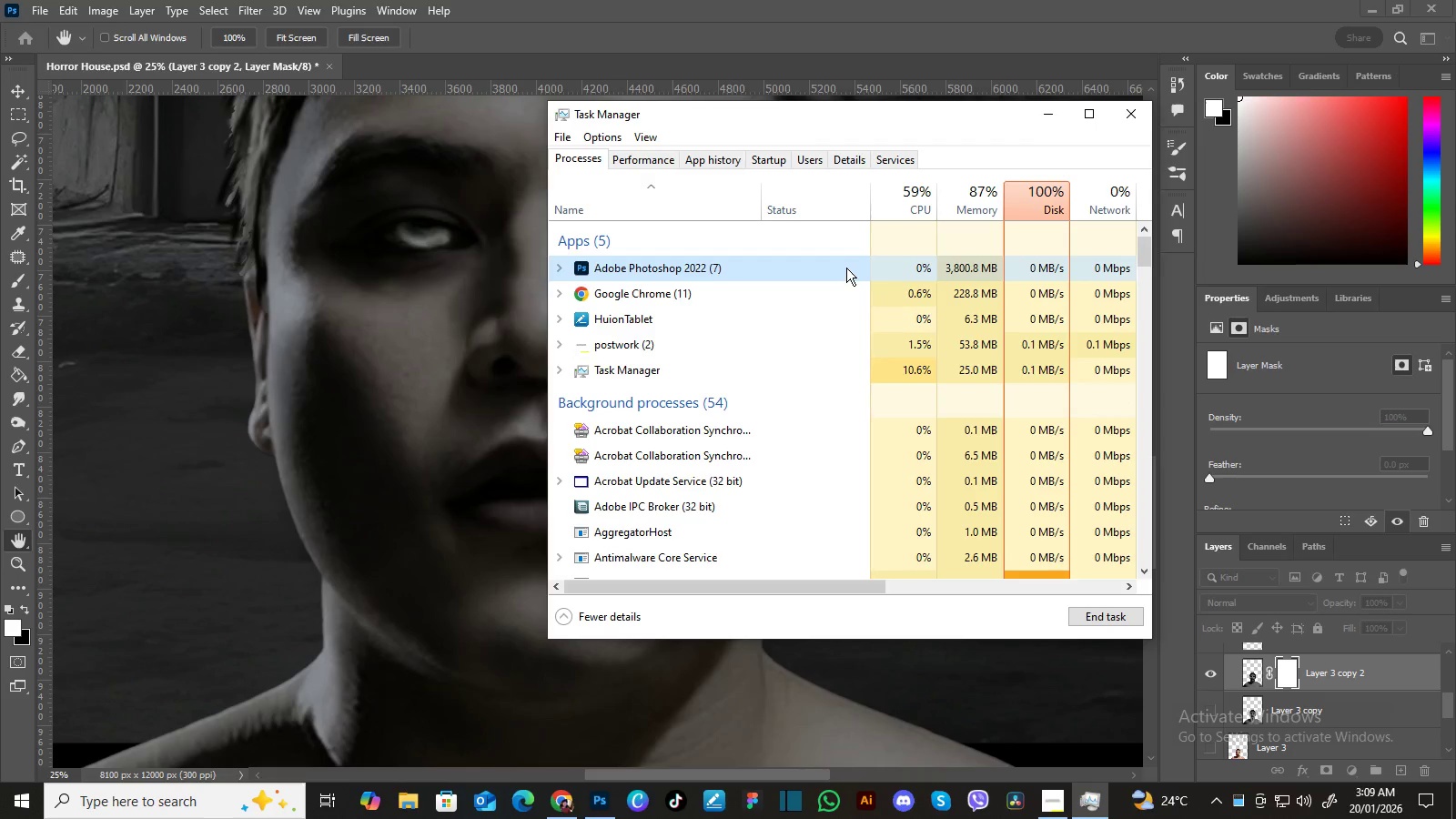 
double_click([1016, 220])
 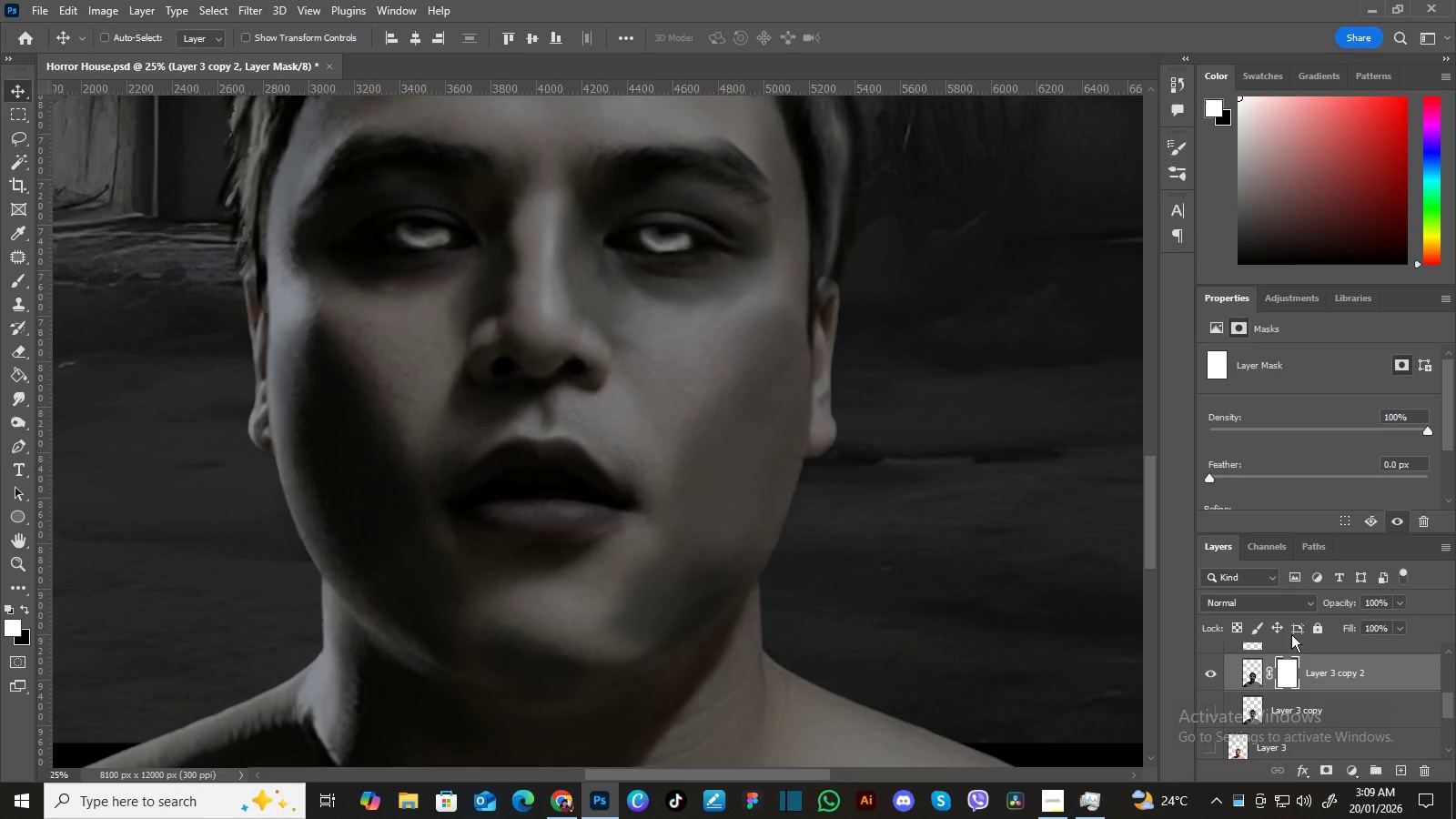 
left_click([1288, 677])
 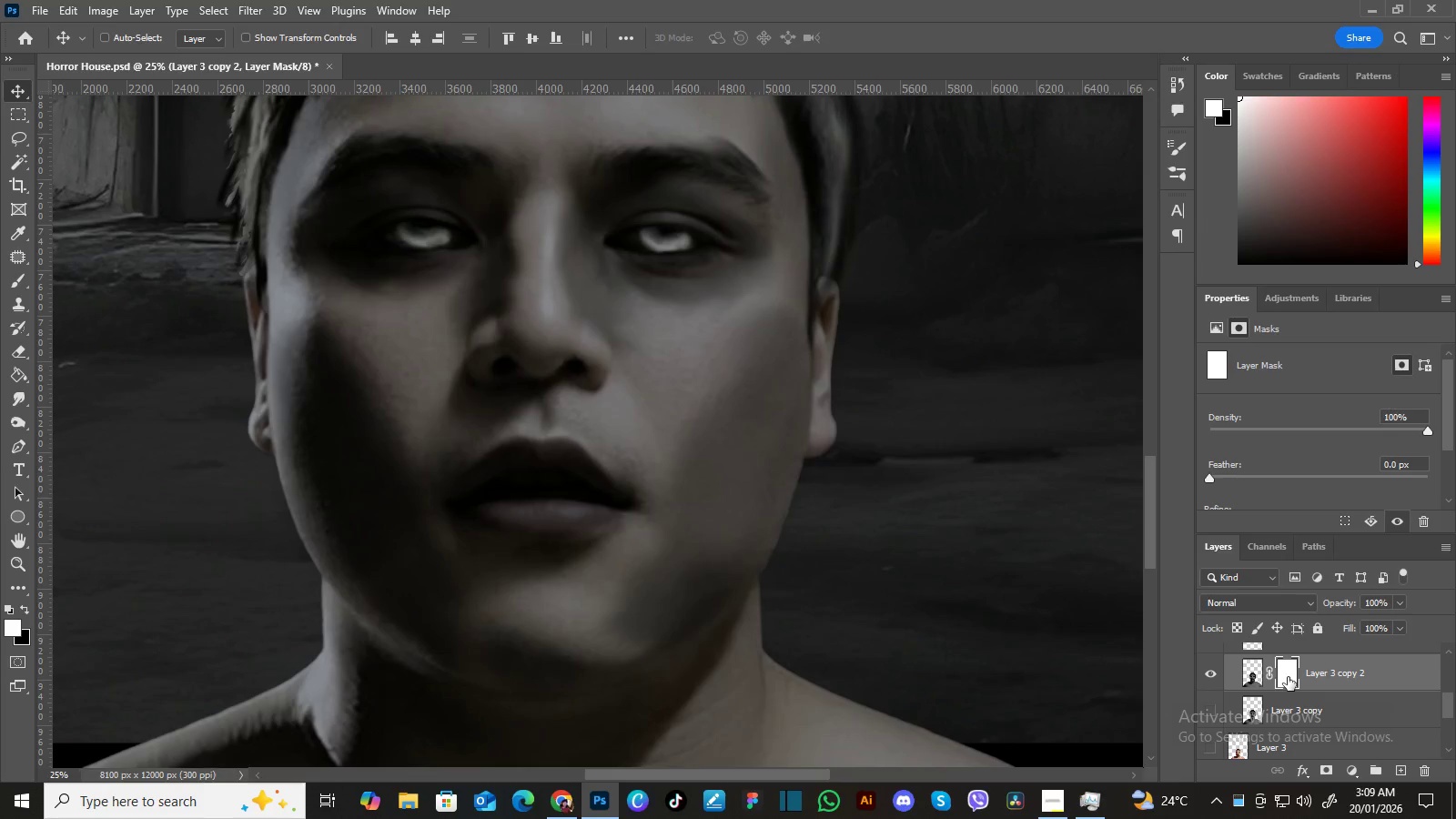 
right_click([1288, 677])
 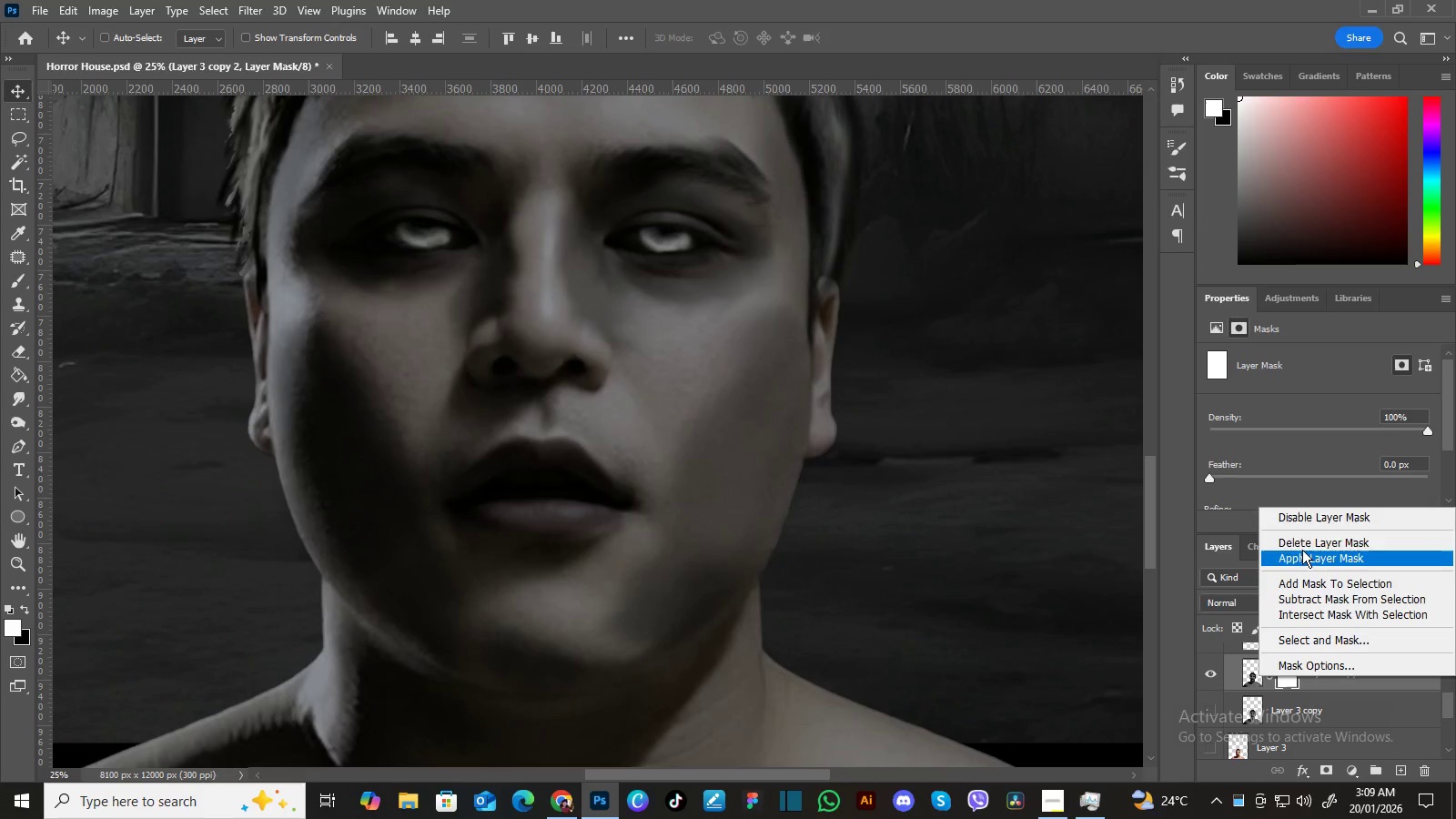 
left_click([1304, 543])
 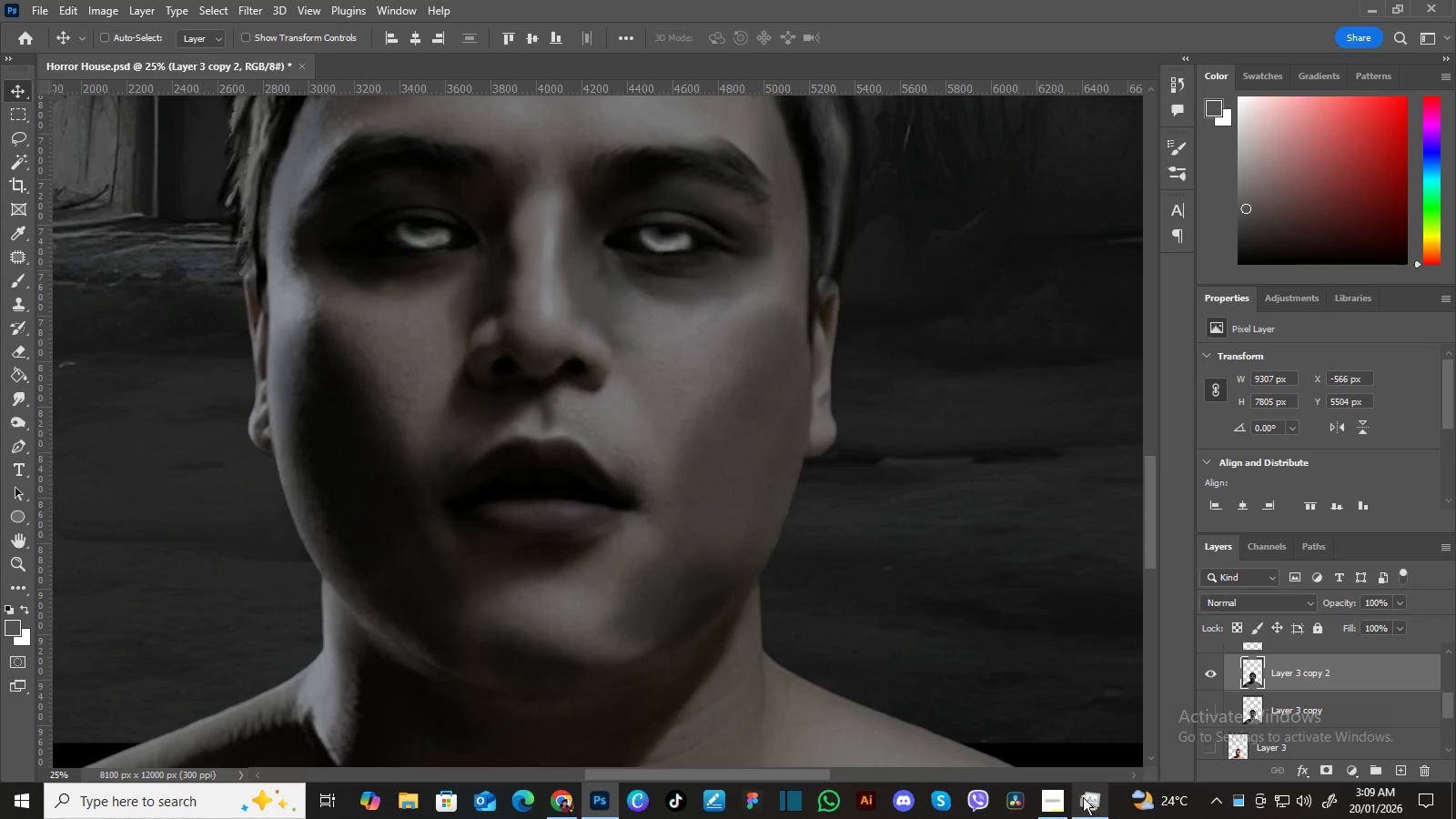 
left_click([1093, 803])
 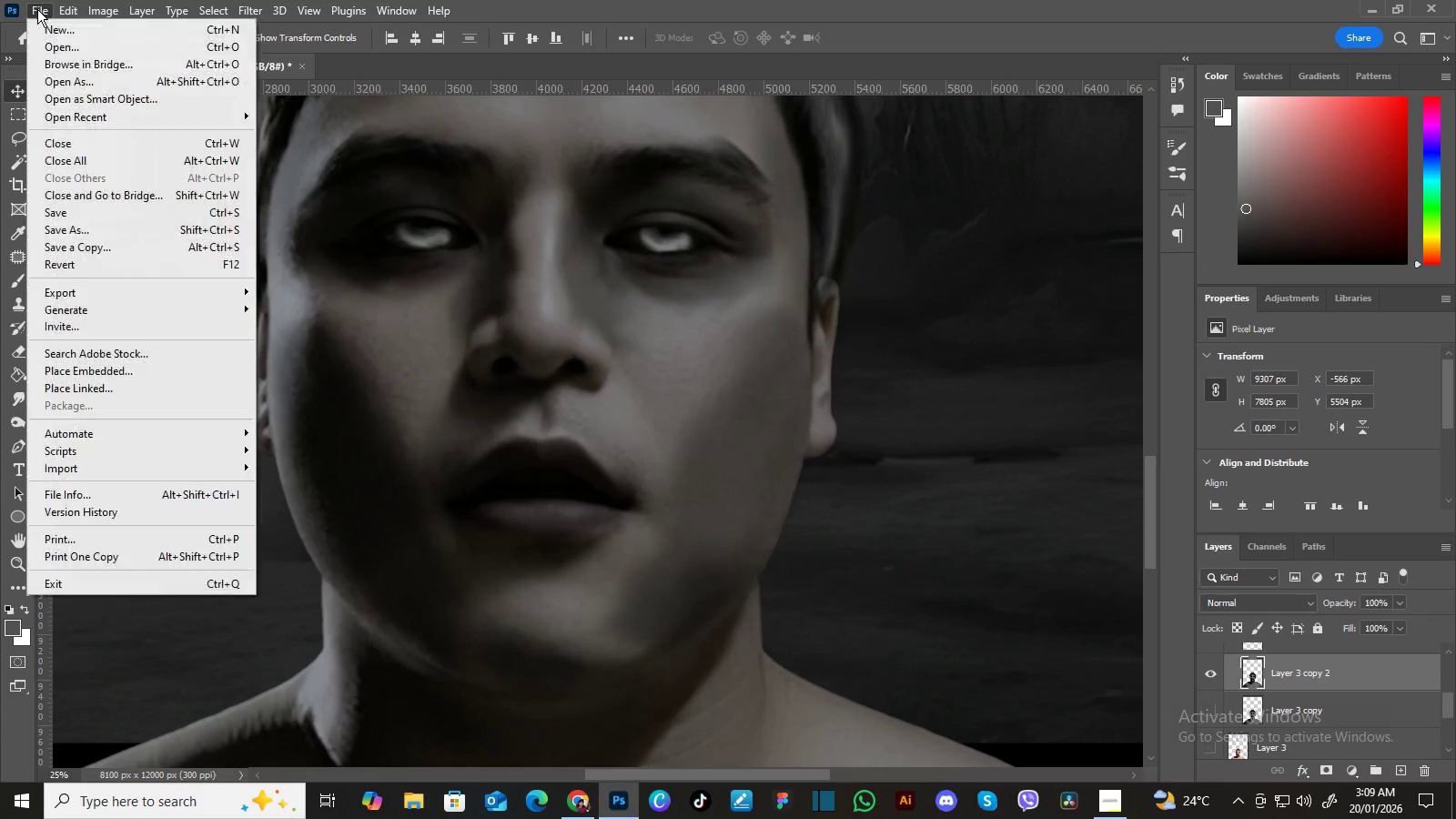 
wait(5.05)
 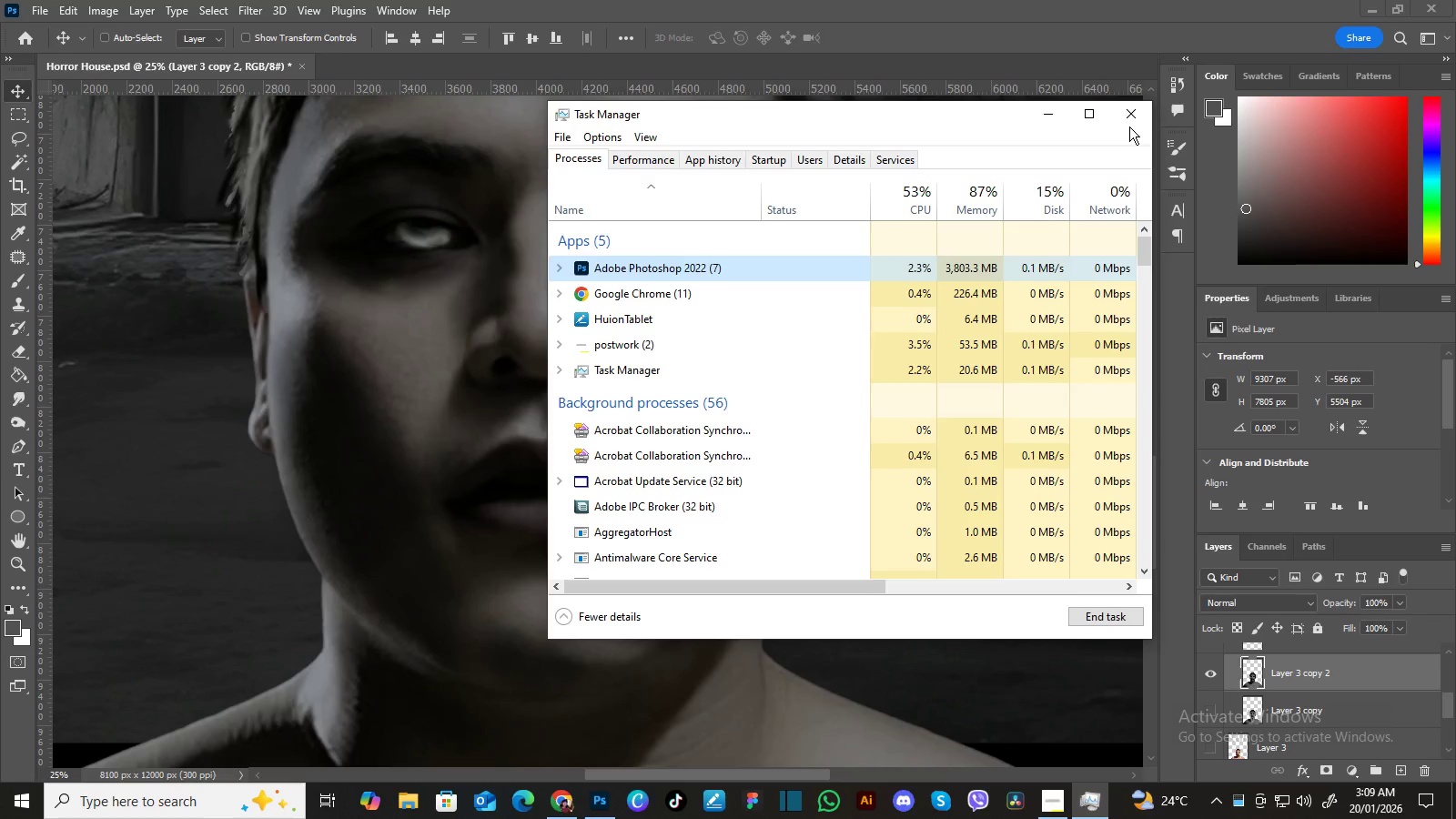 
left_click([85, 233])
 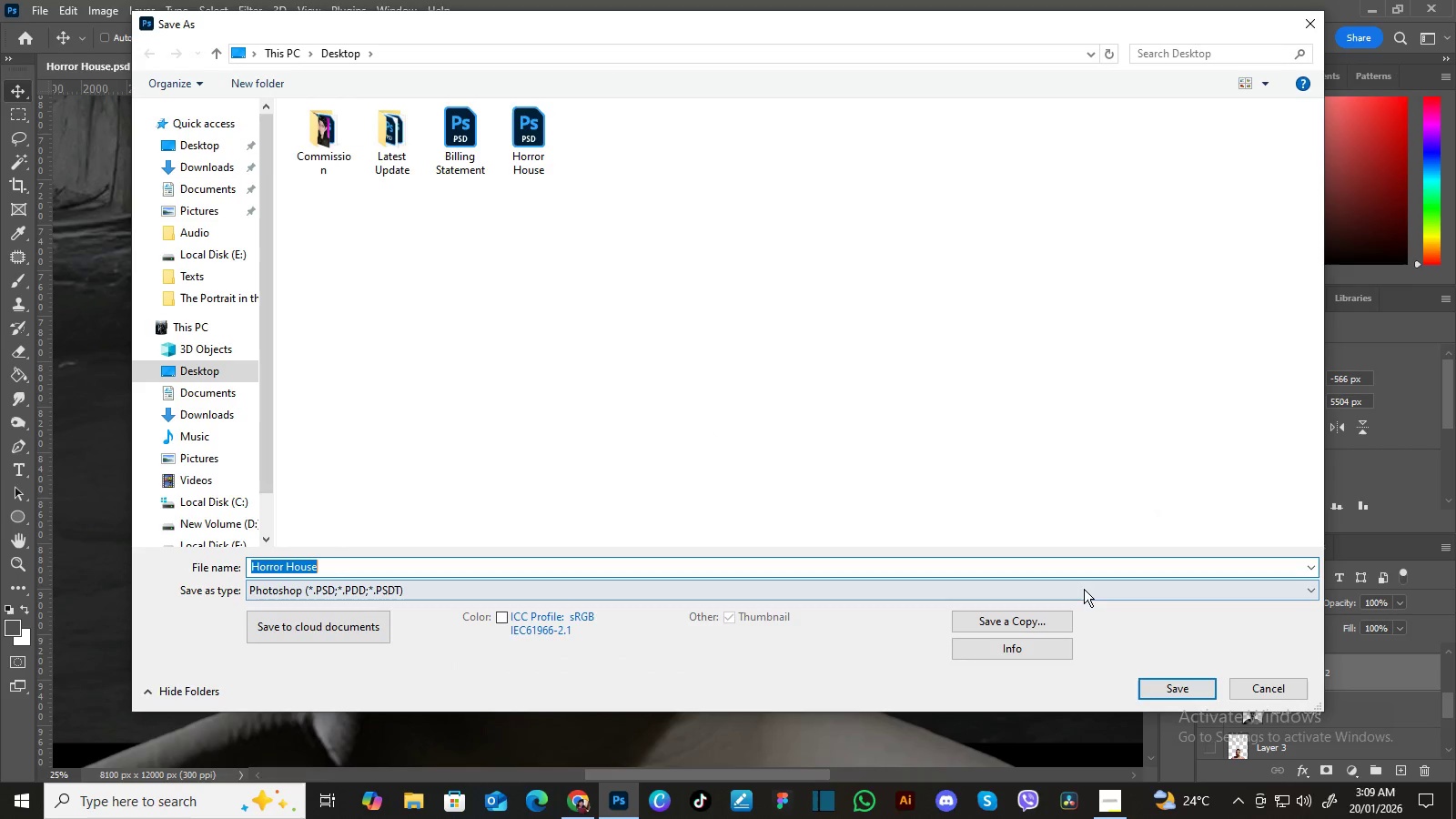 
left_click([1148, 687])
 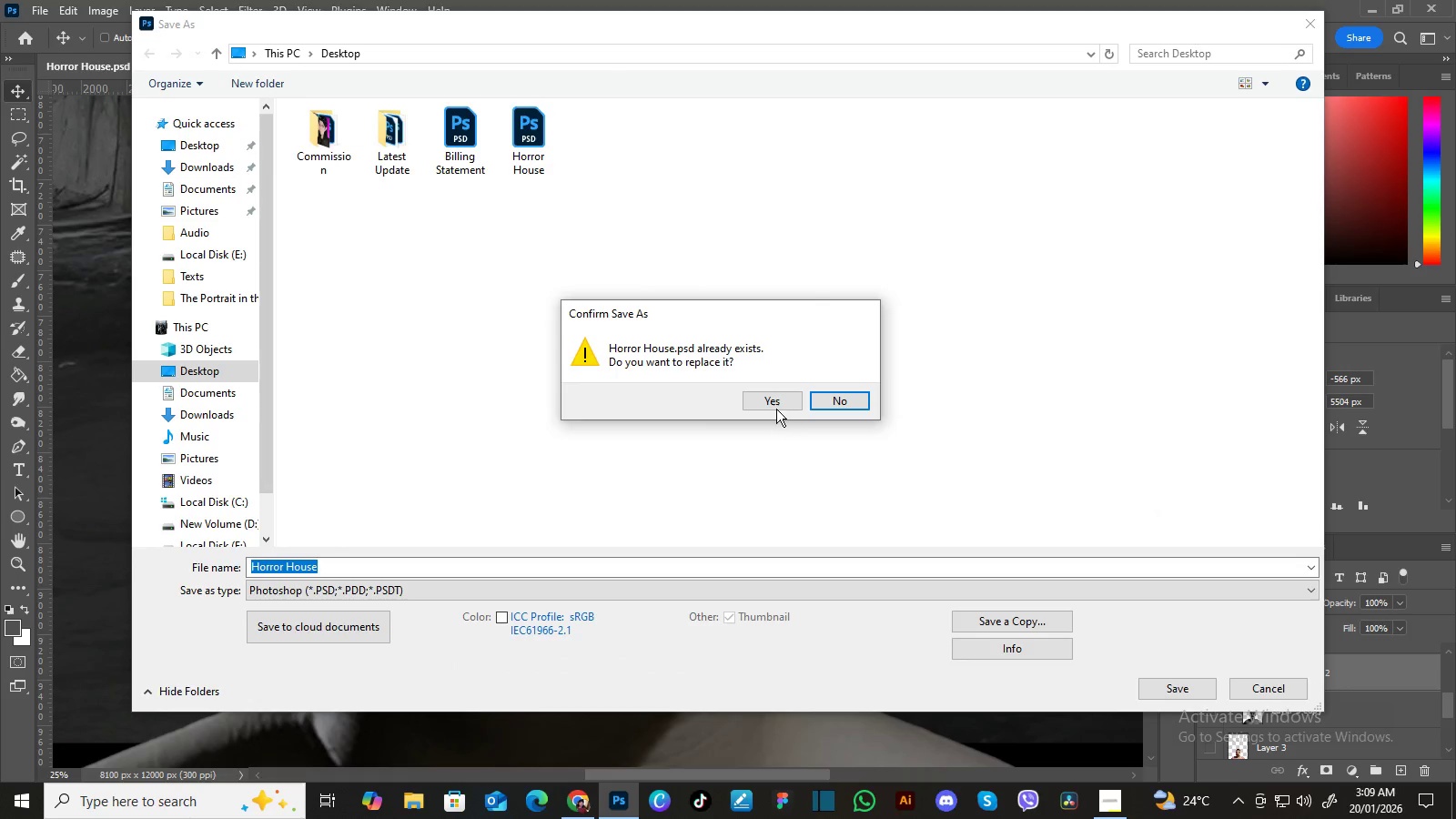 
left_click([776, 401])
 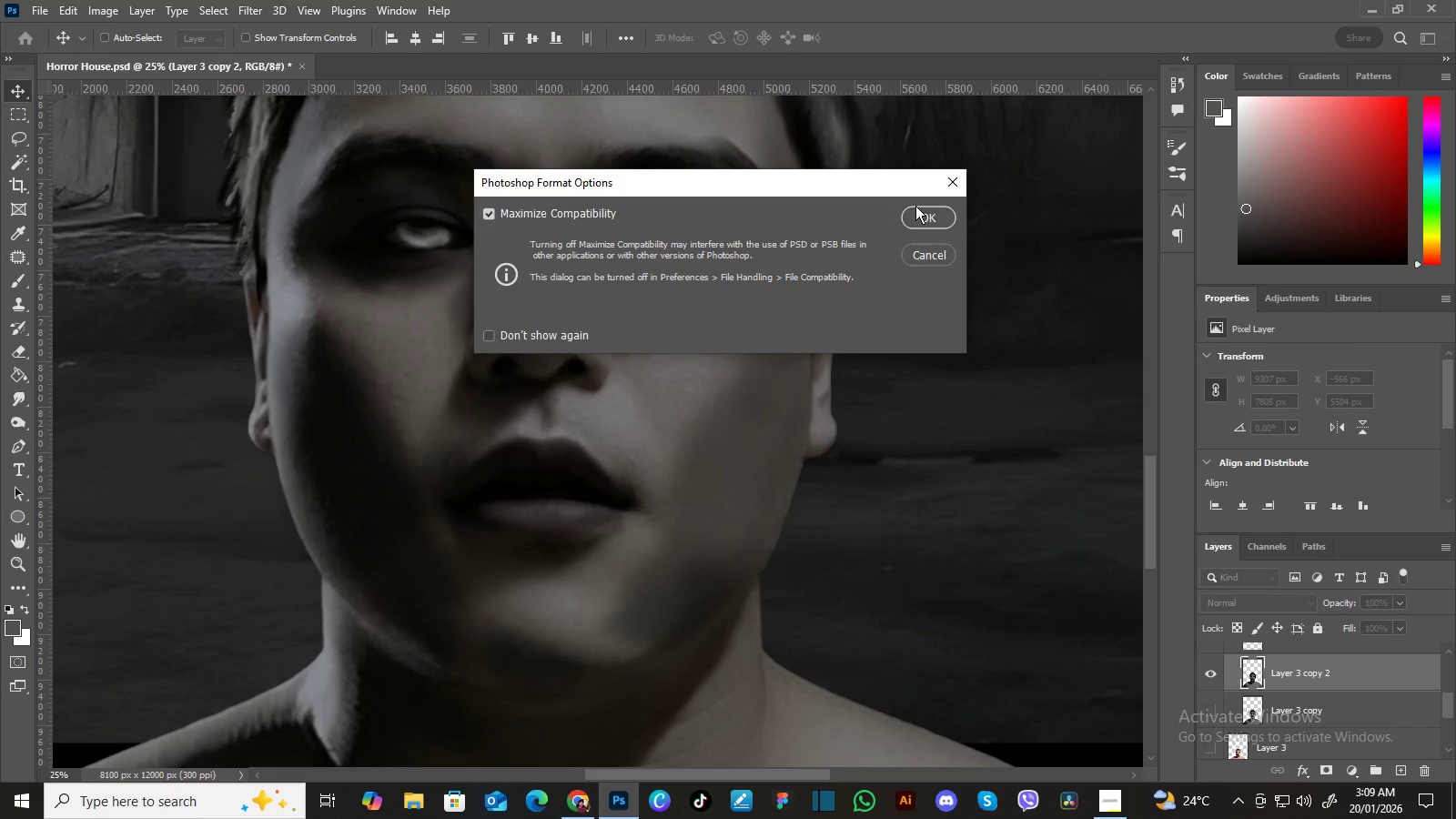 
left_click([918, 214])
 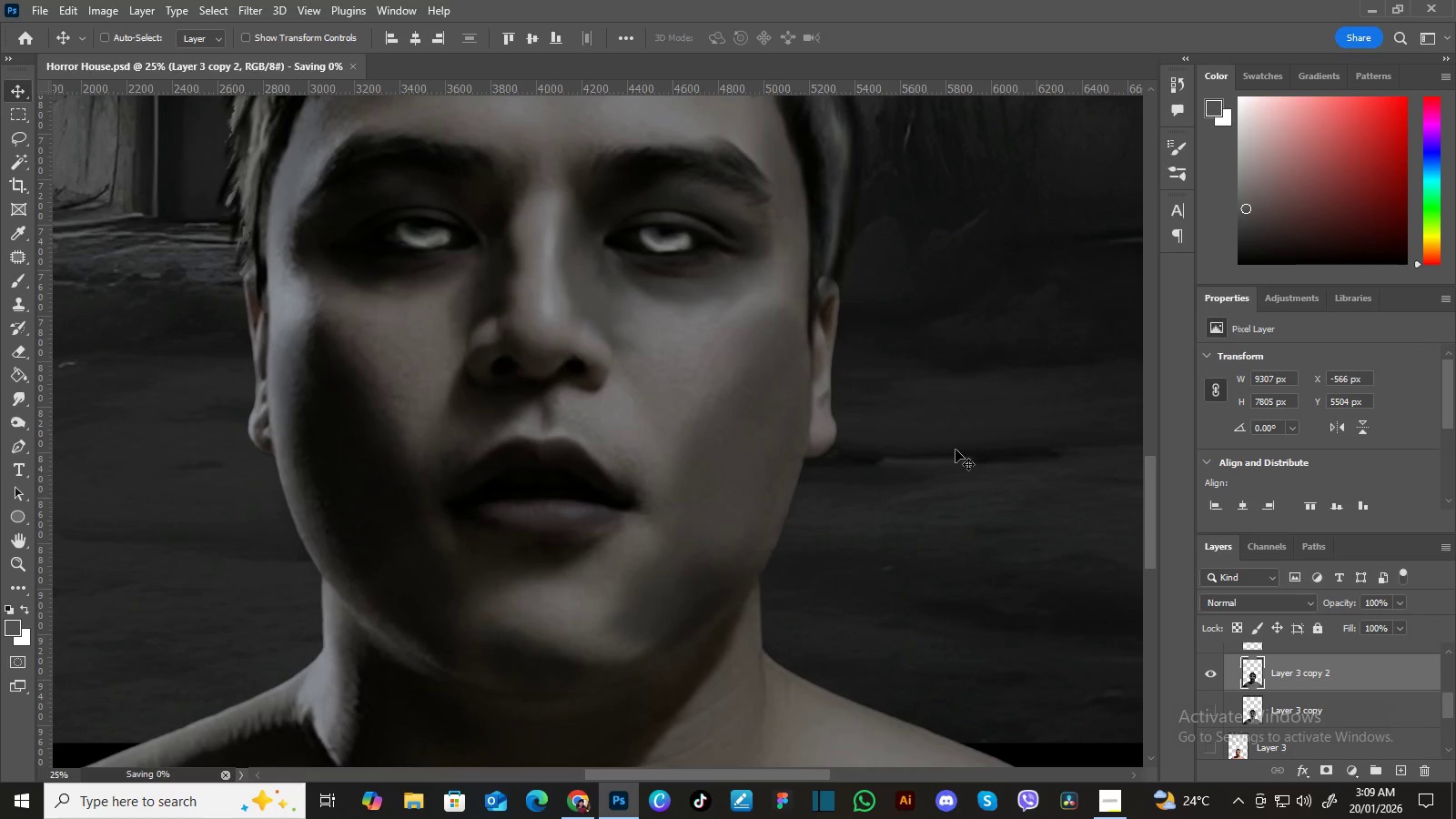 
hold_key(key=Space, duration=1.5)
 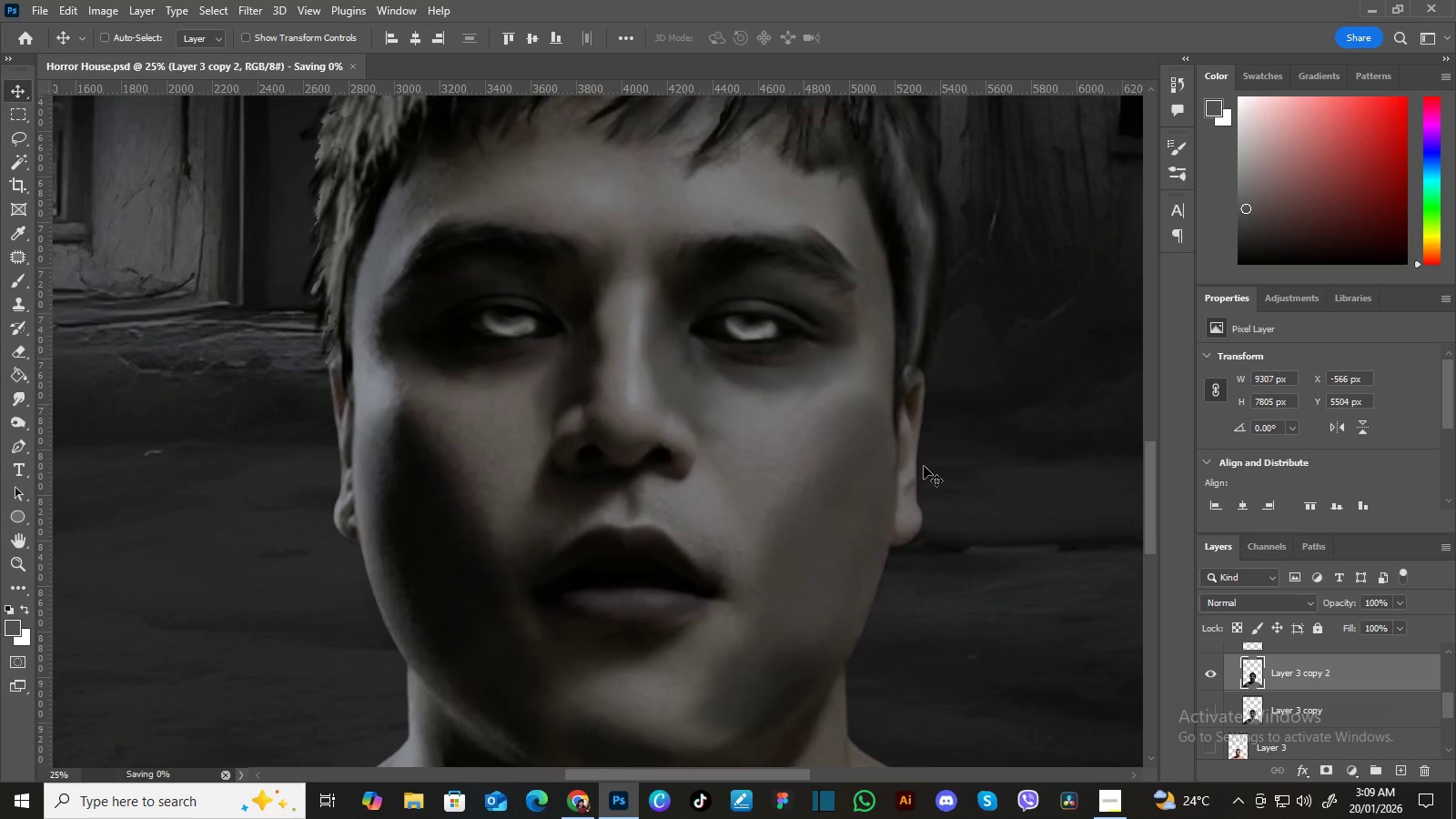 
left_click_drag(start_coordinate=[842, 399], to_coordinate=[911, 471])
 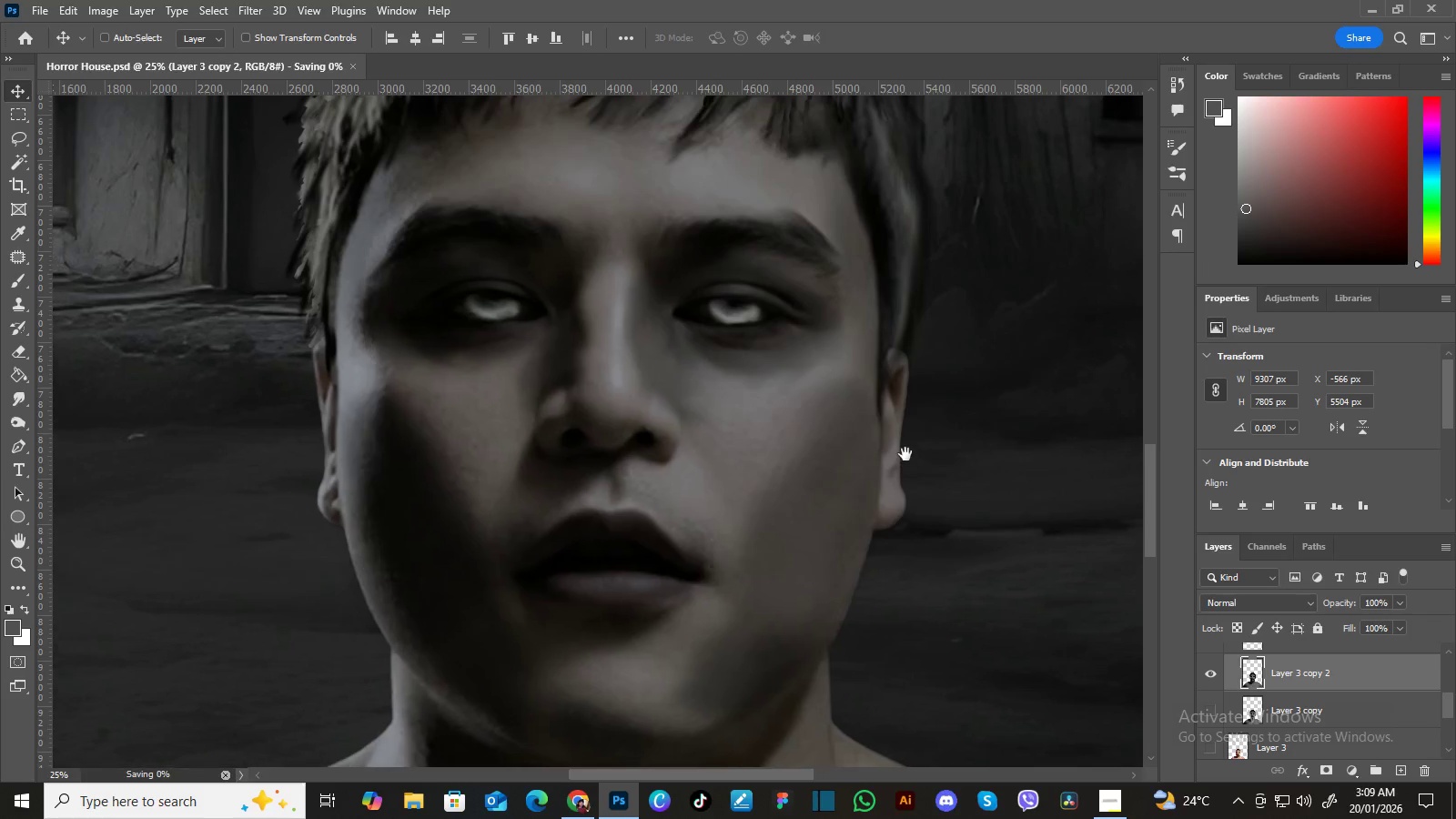 
left_click_drag(start_coordinate=[905, 454], to_coordinate=[922, 470])
 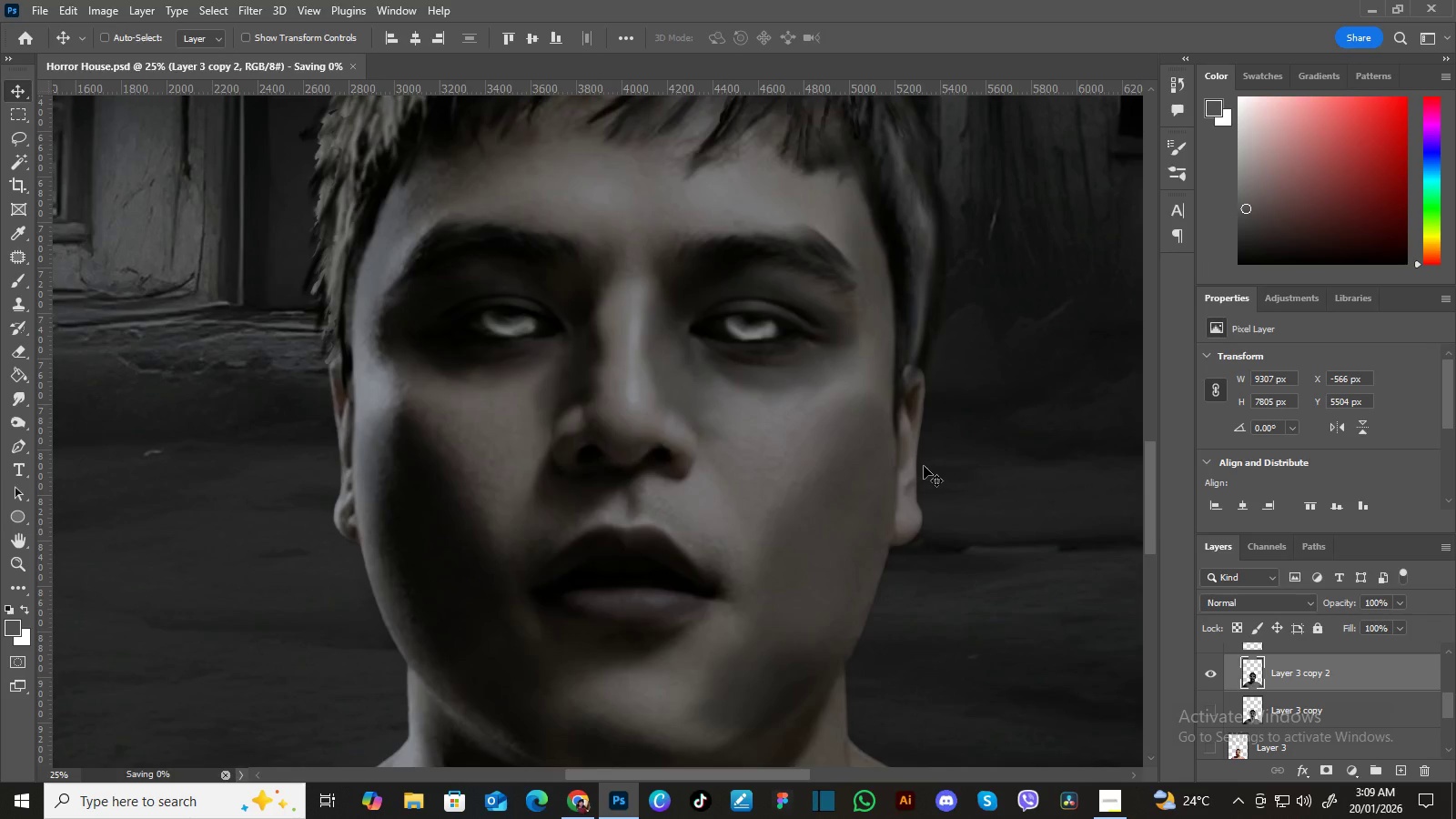 
hold_key(key=Space, duration=1.5)
 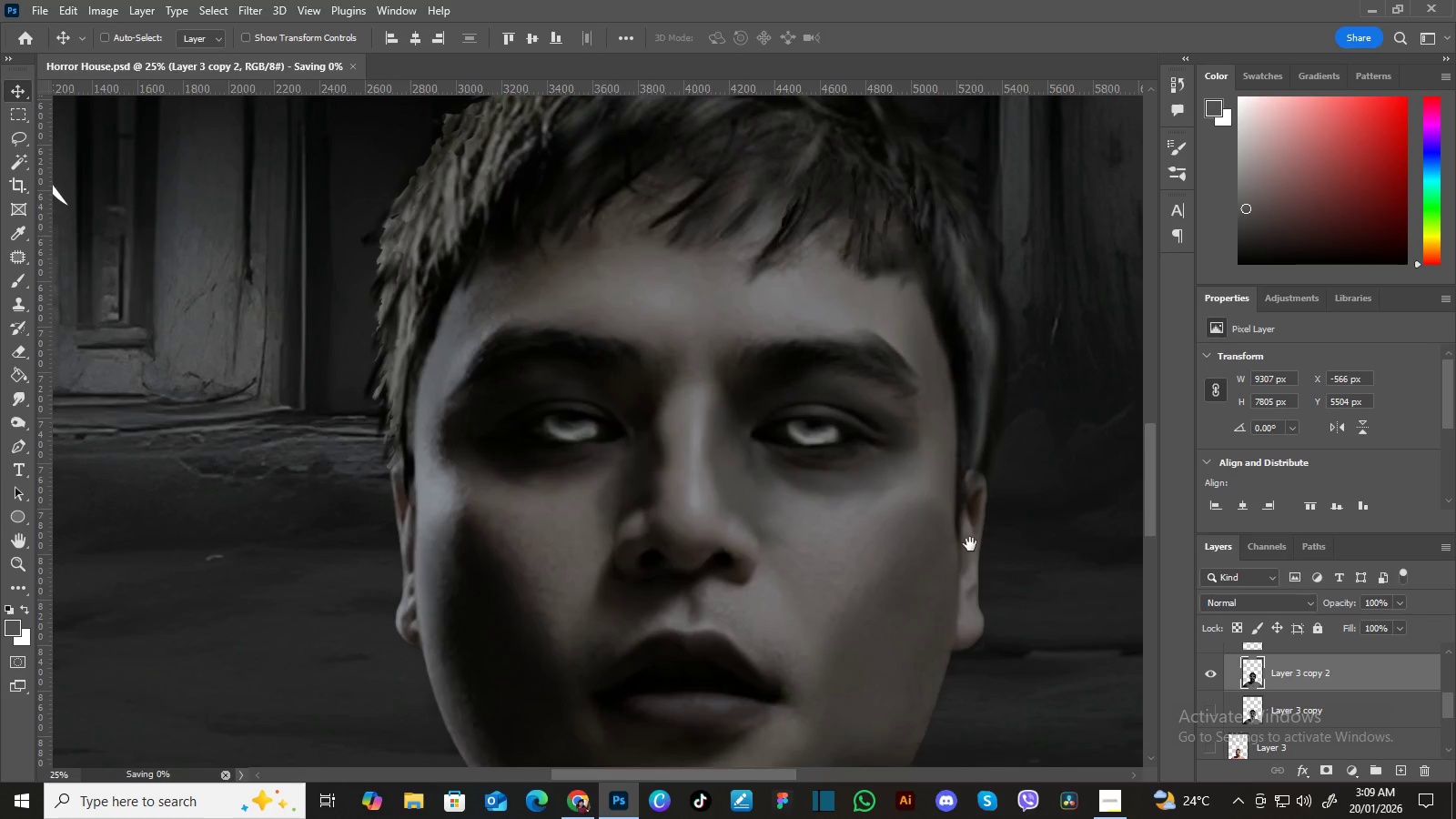 
left_click_drag(start_coordinate=[910, 455], to_coordinate=[956, 491])
 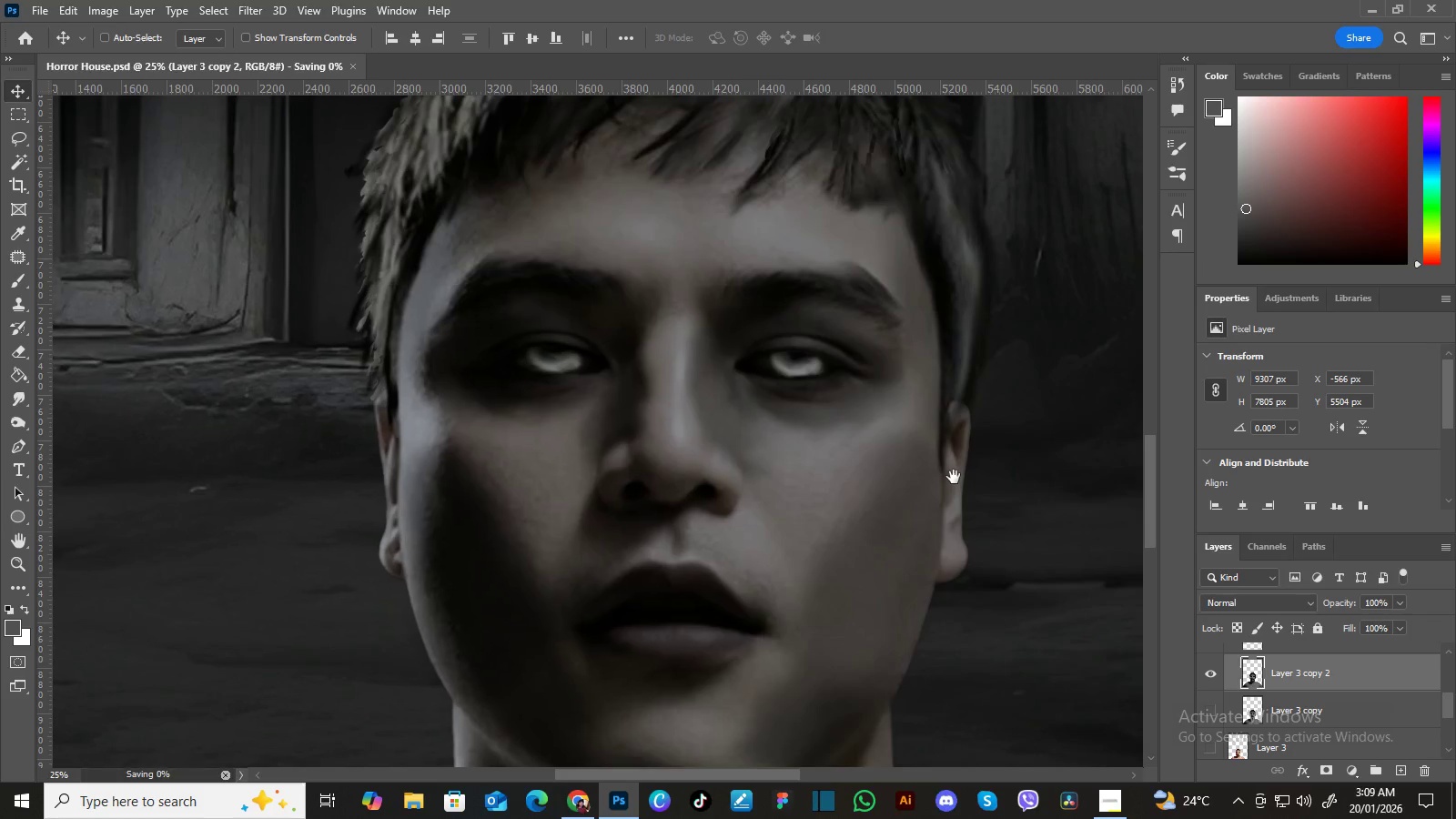 
left_click_drag(start_coordinate=[954, 477], to_coordinate=[970, 545])
 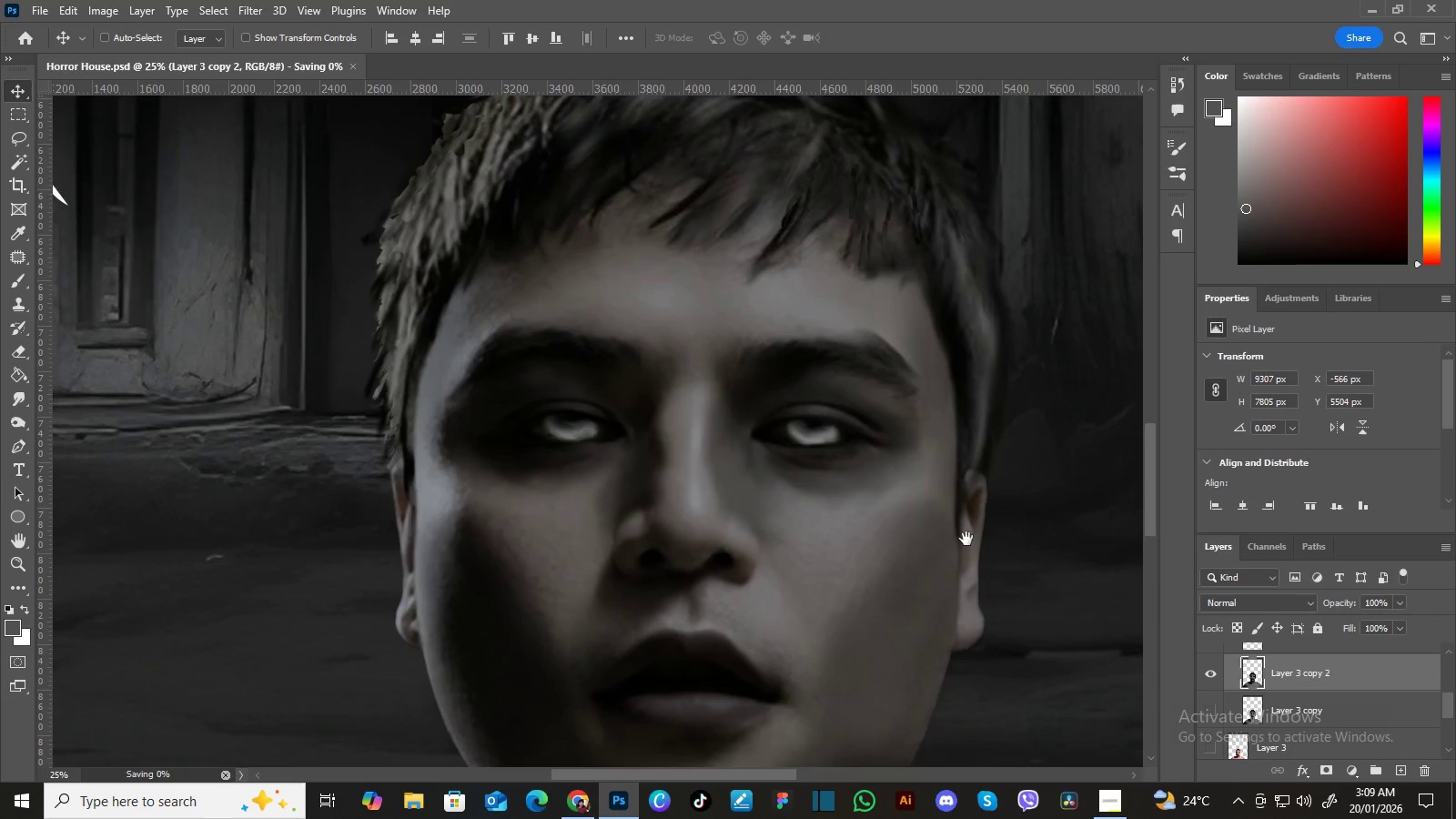 
hold_key(key=Space, duration=1.51)
 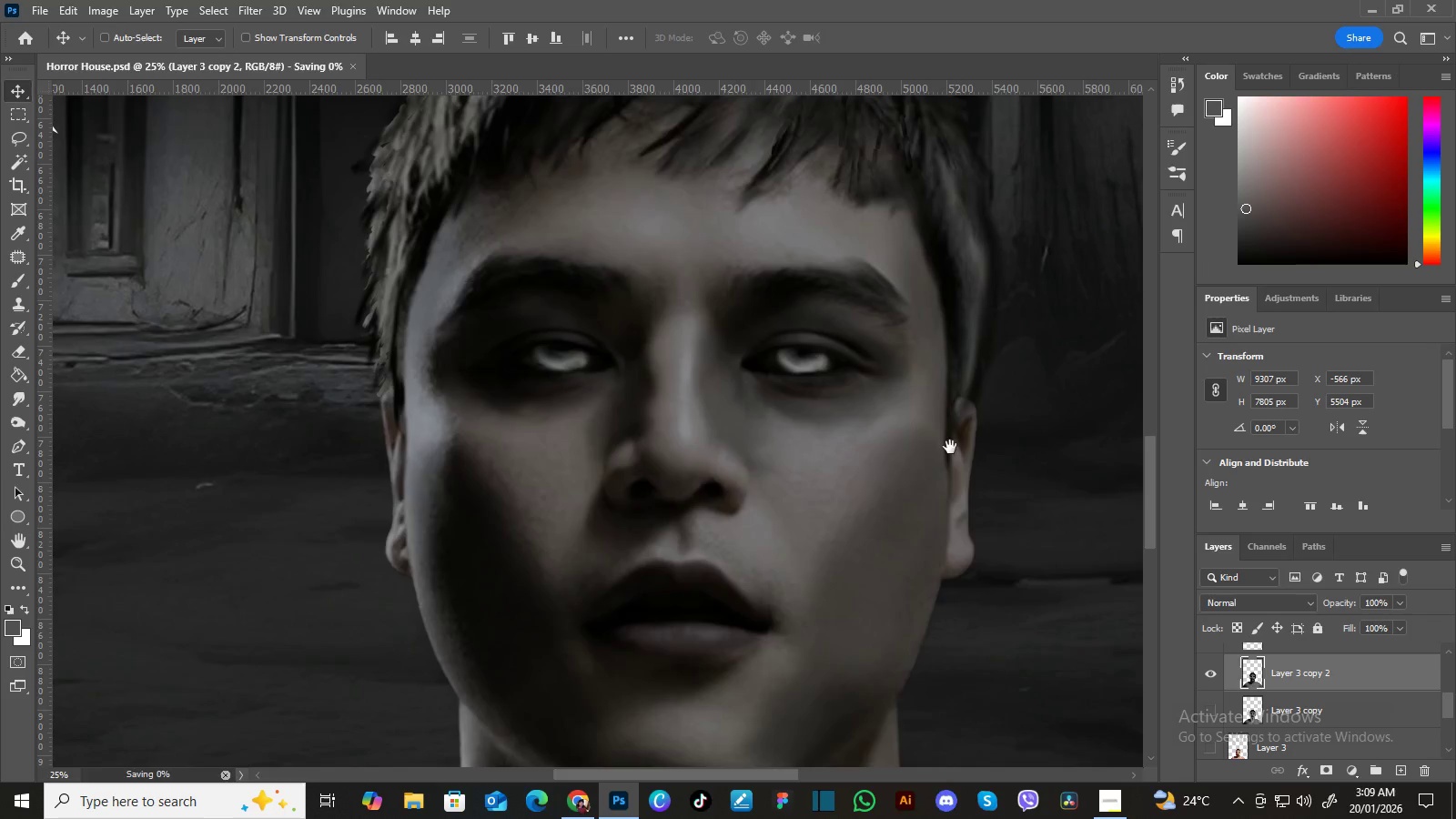 
left_click_drag(start_coordinate=[966, 542], to_coordinate=[956, 472])
 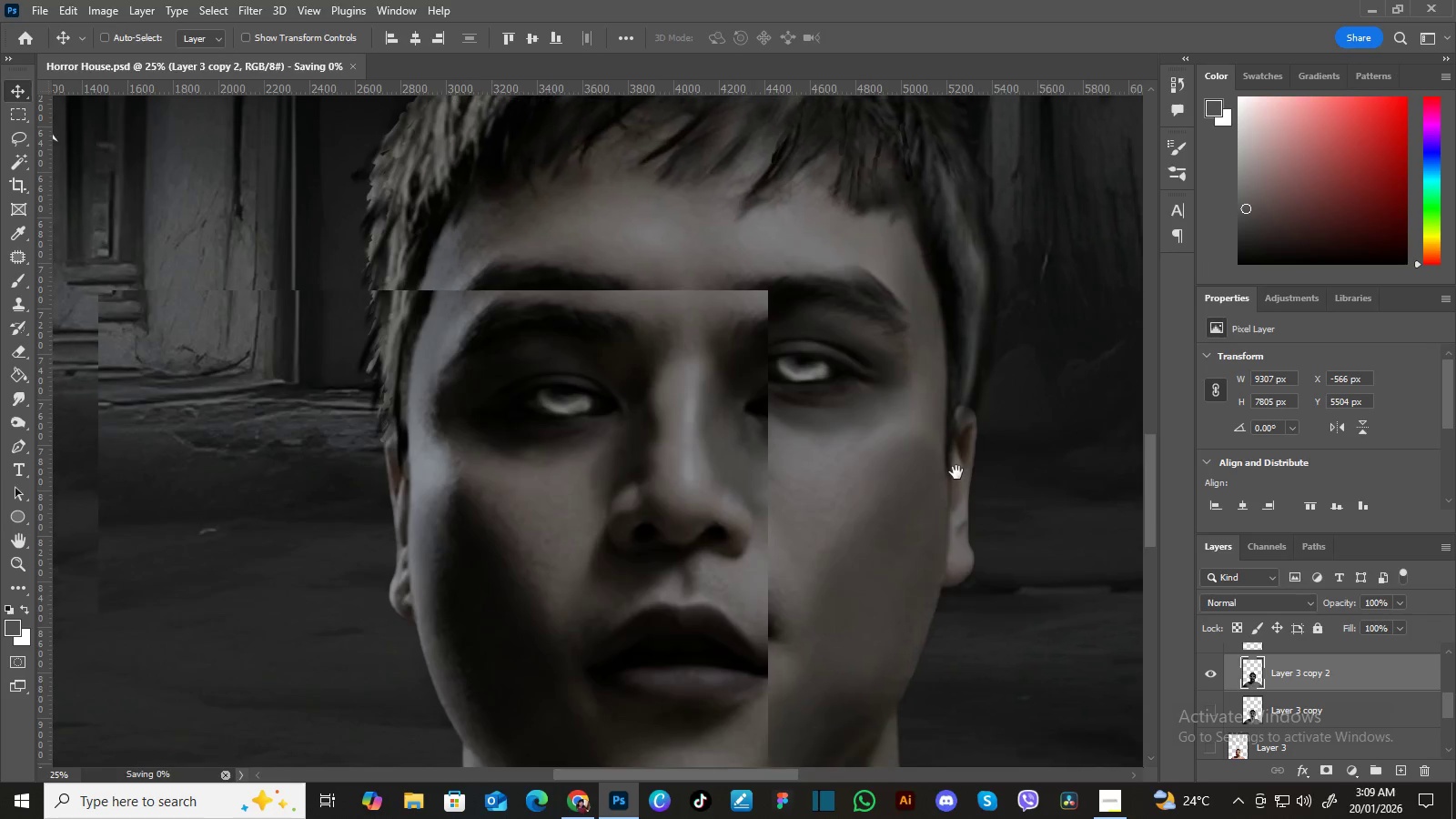 
hold_key(key=Space, duration=1.52)
 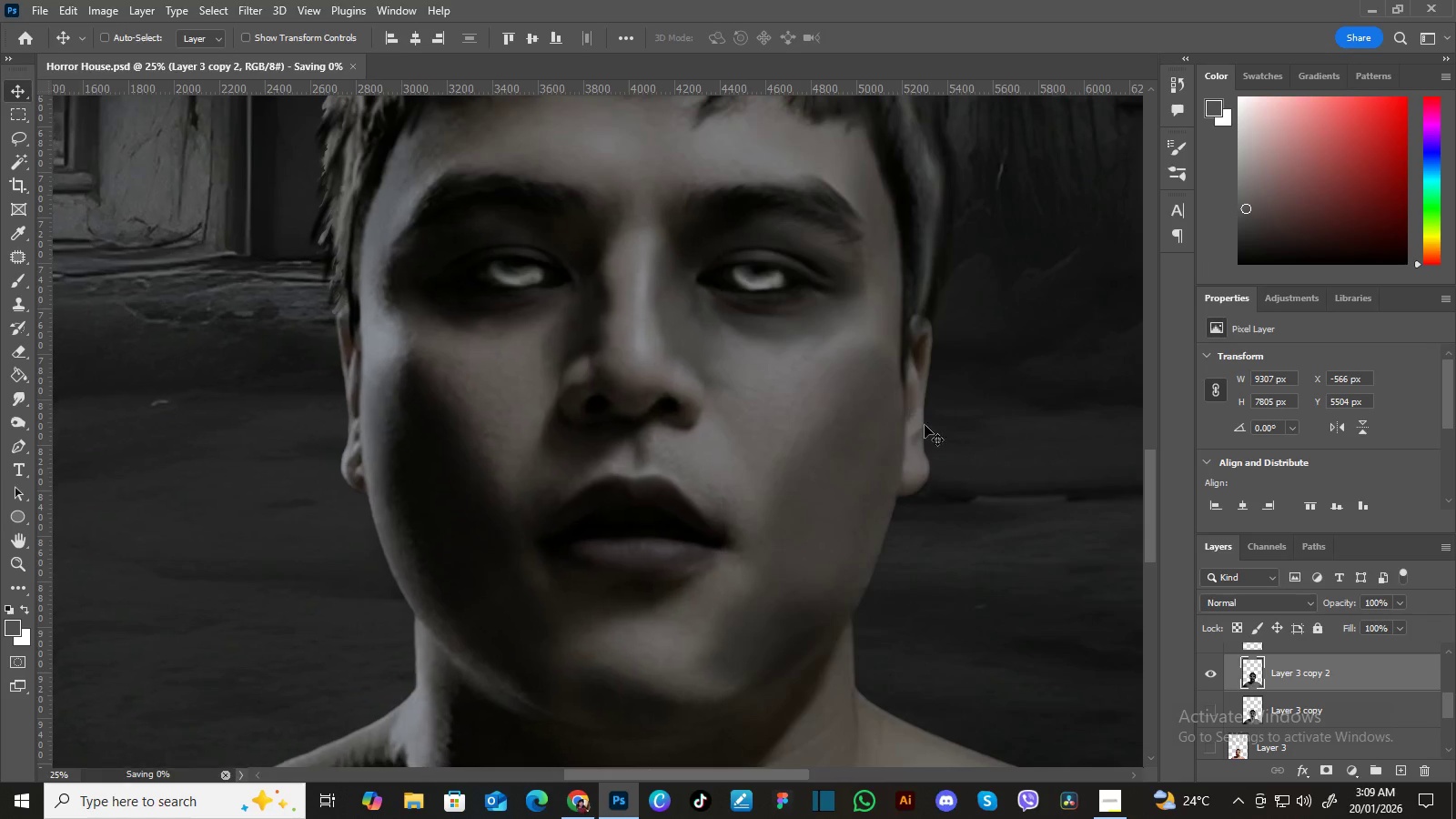 
left_click_drag(start_coordinate=[963, 490], to_coordinate=[947, 439])
 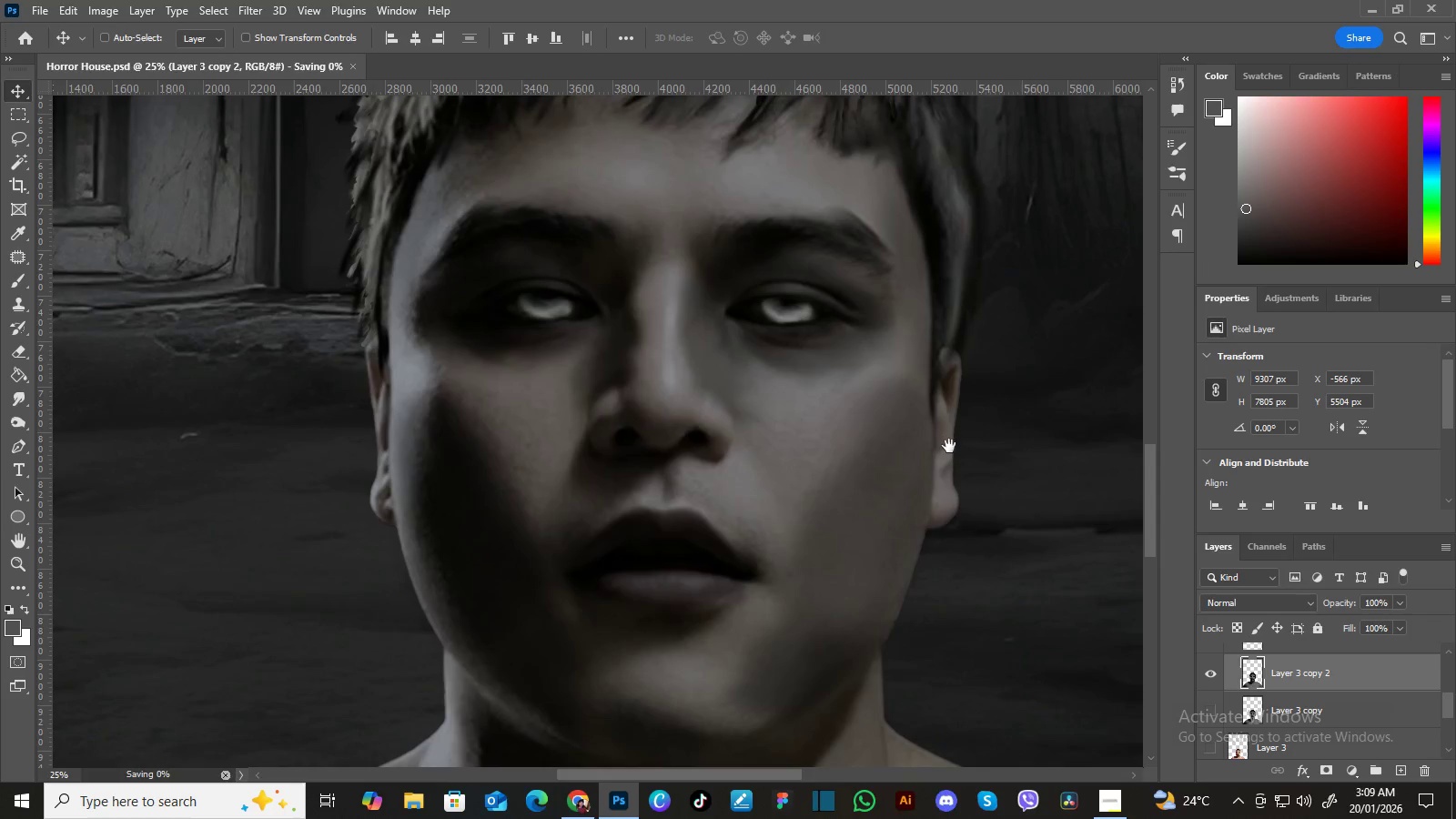 
left_click_drag(start_coordinate=[949, 446], to_coordinate=[920, 413])
 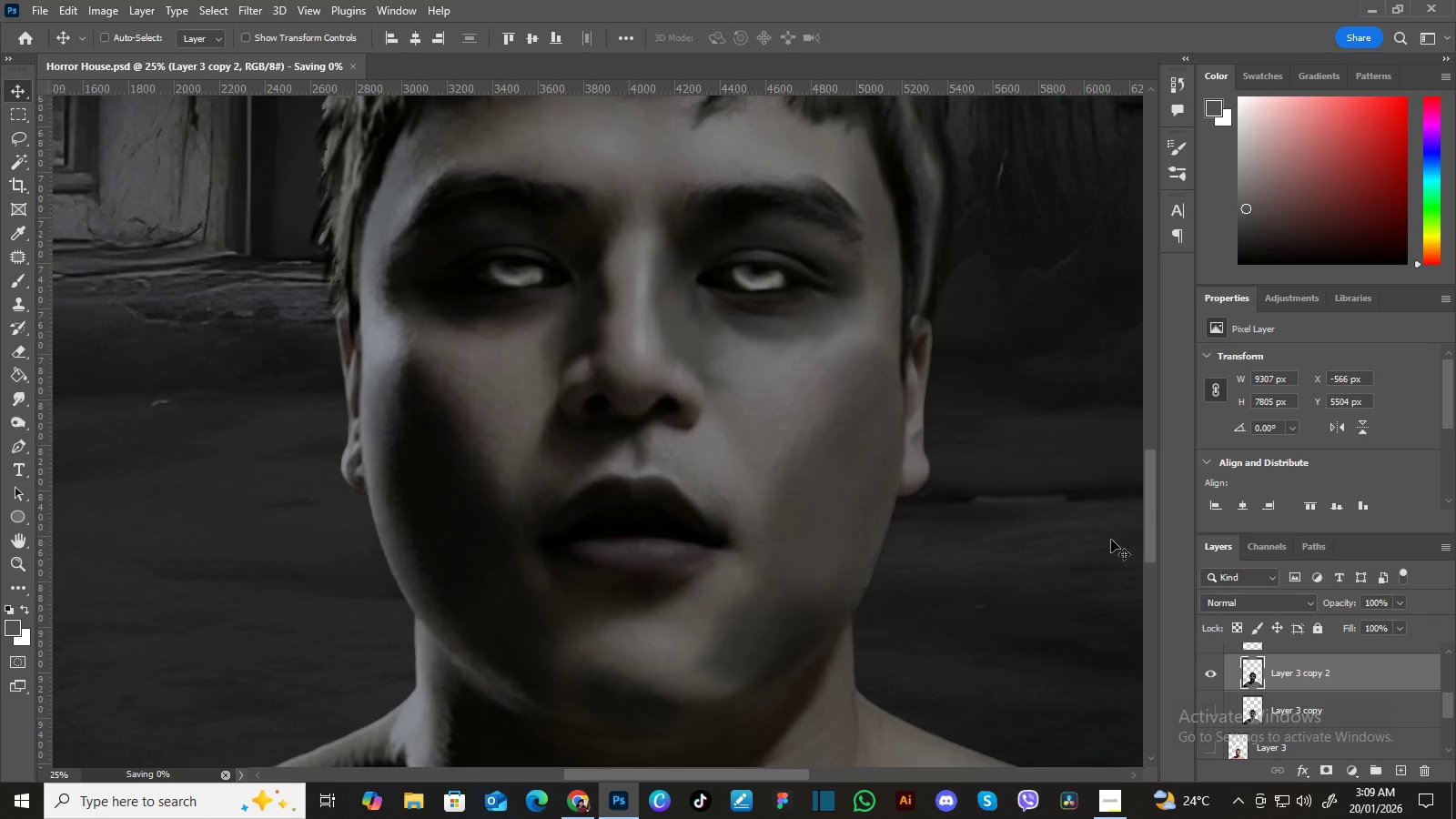 
hold_key(key=Space, duration=0.53)
 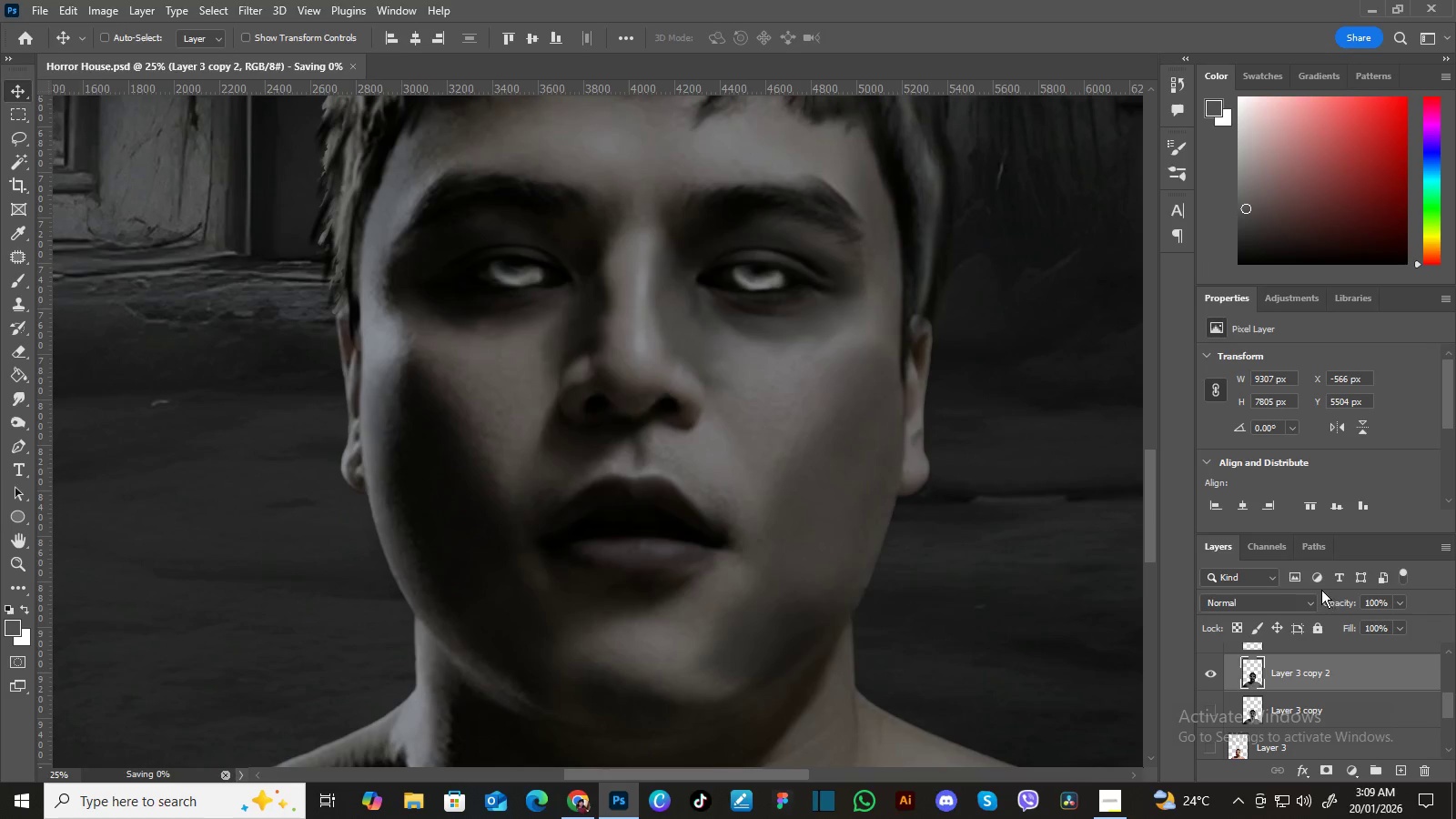 
hold_key(key=ControlLeft, duration=1.3)
left_click([1251, 683])
 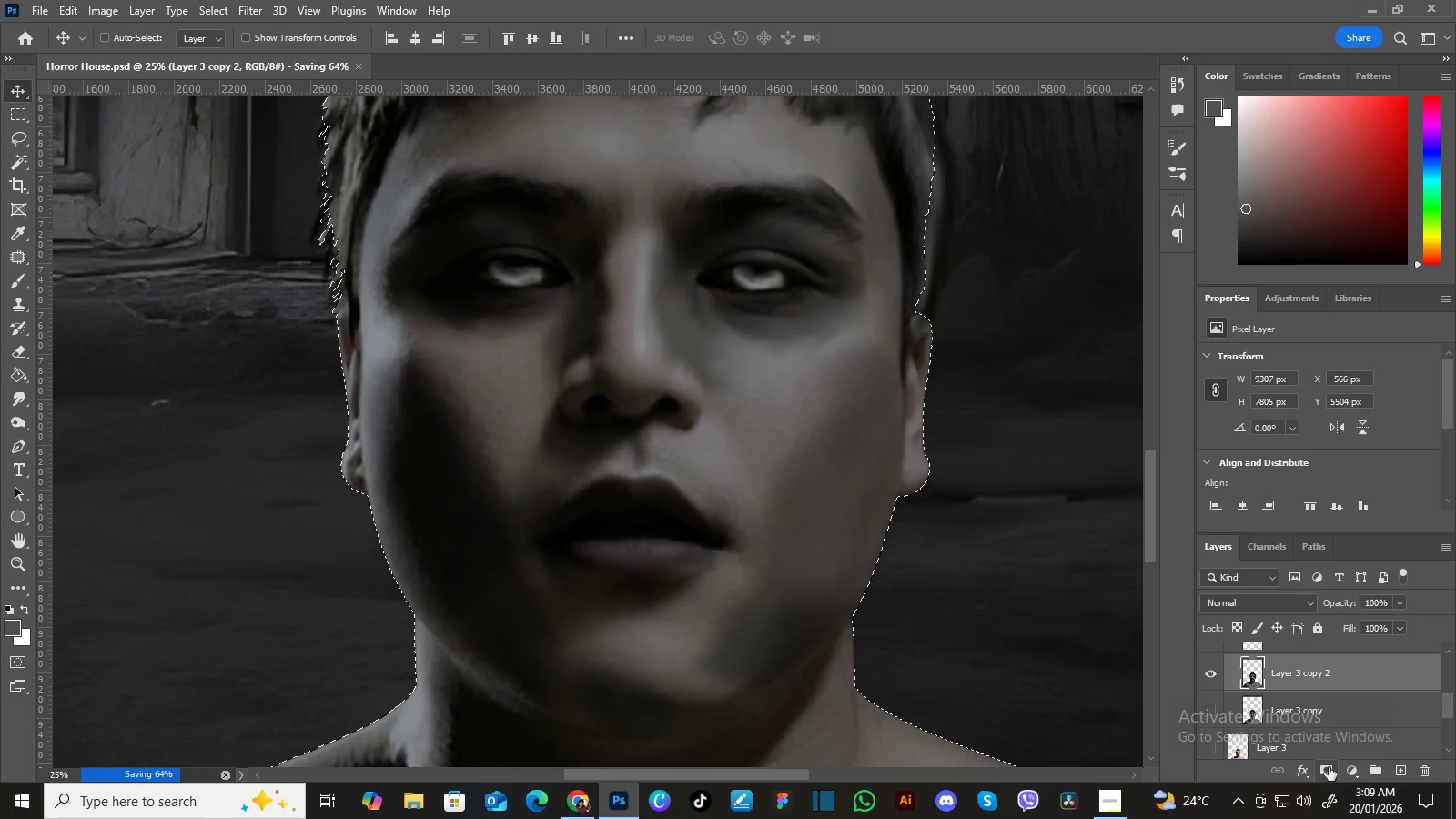 
left_click([1329, 767])
 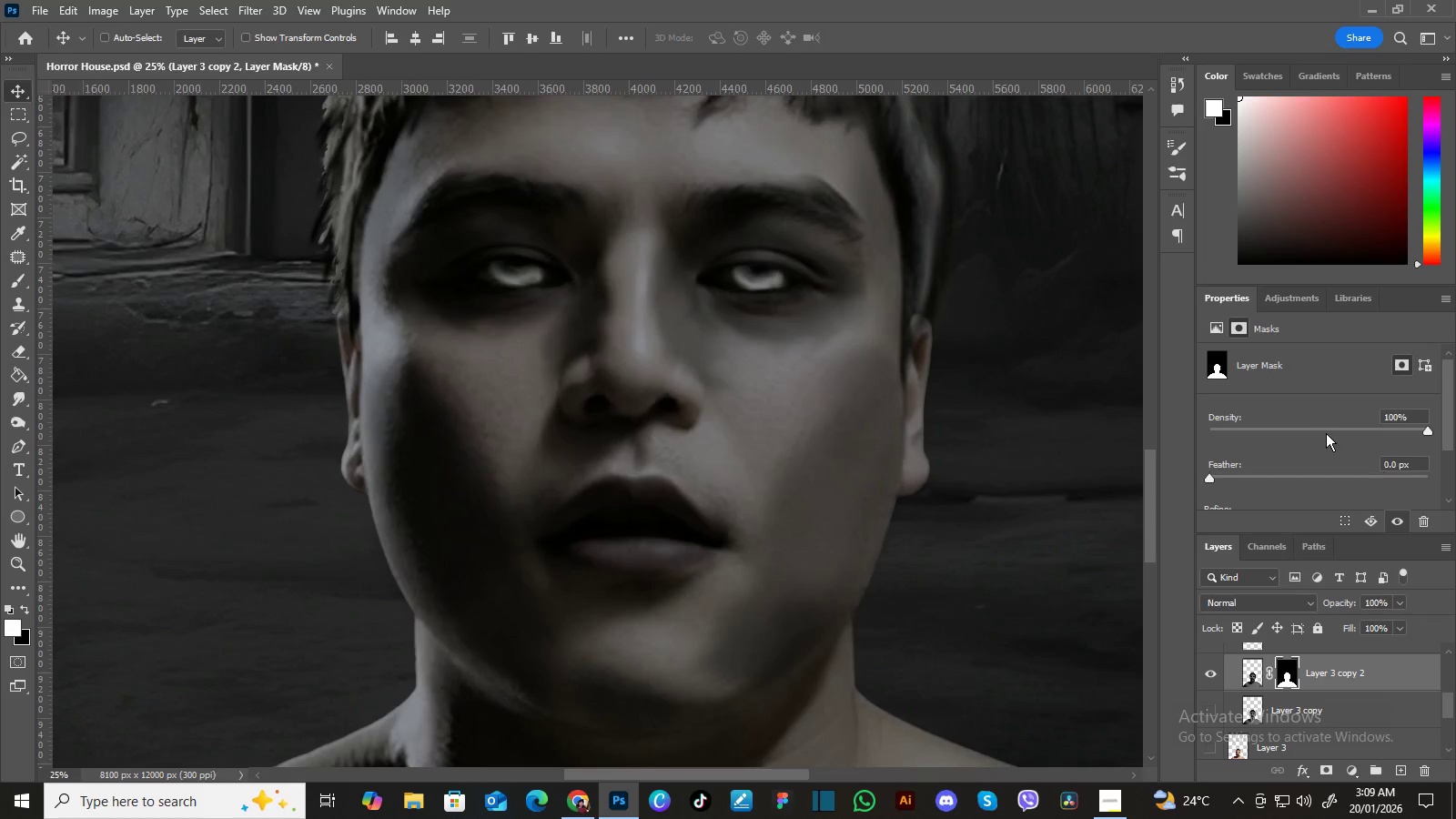 
left_click_drag(start_coordinate=[1451, 410], to_coordinate=[1454, 467])
 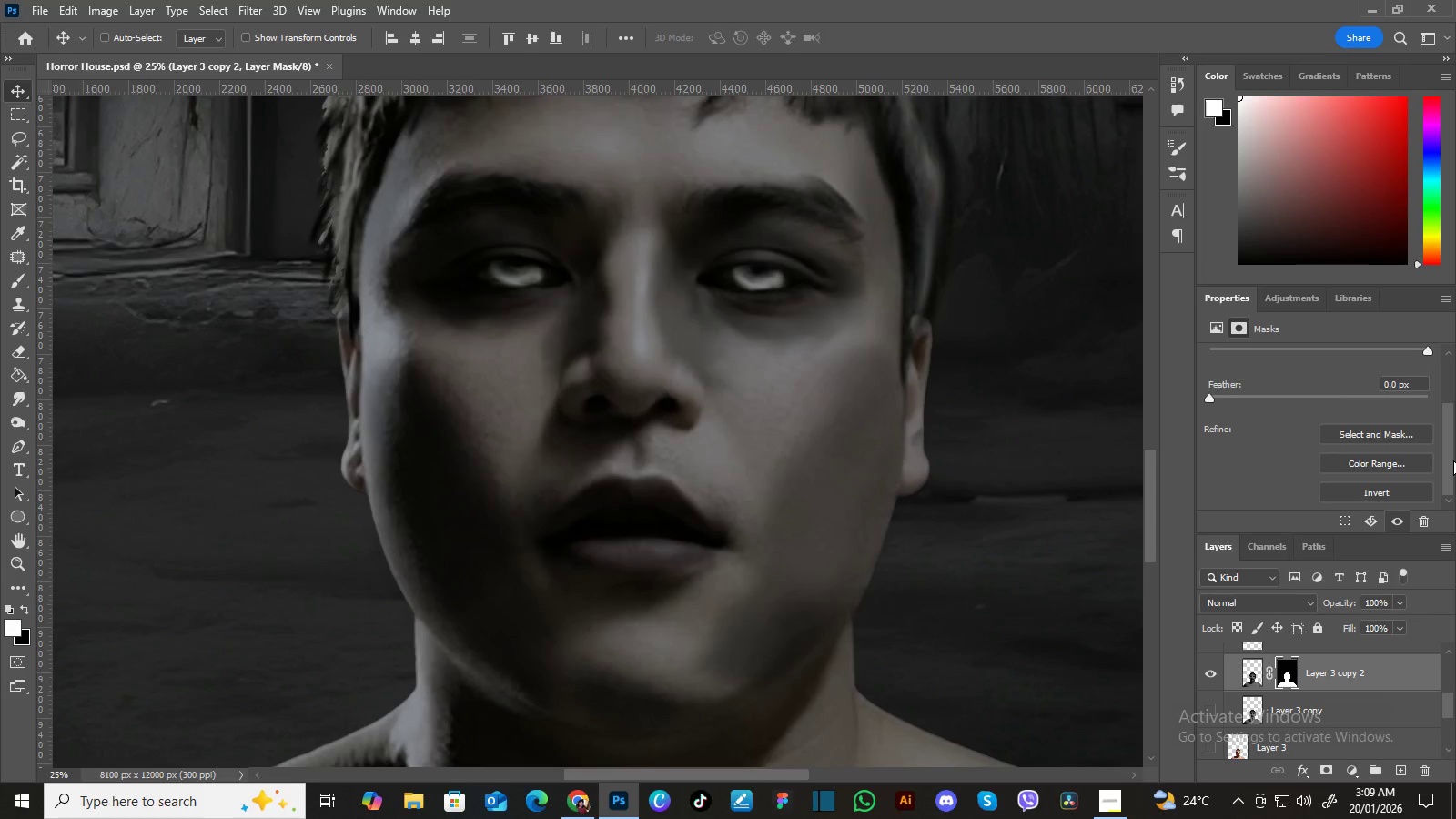 
left_click_drag(start_coordinate=[1453, 460], to_coordinate=[1453, 442])
 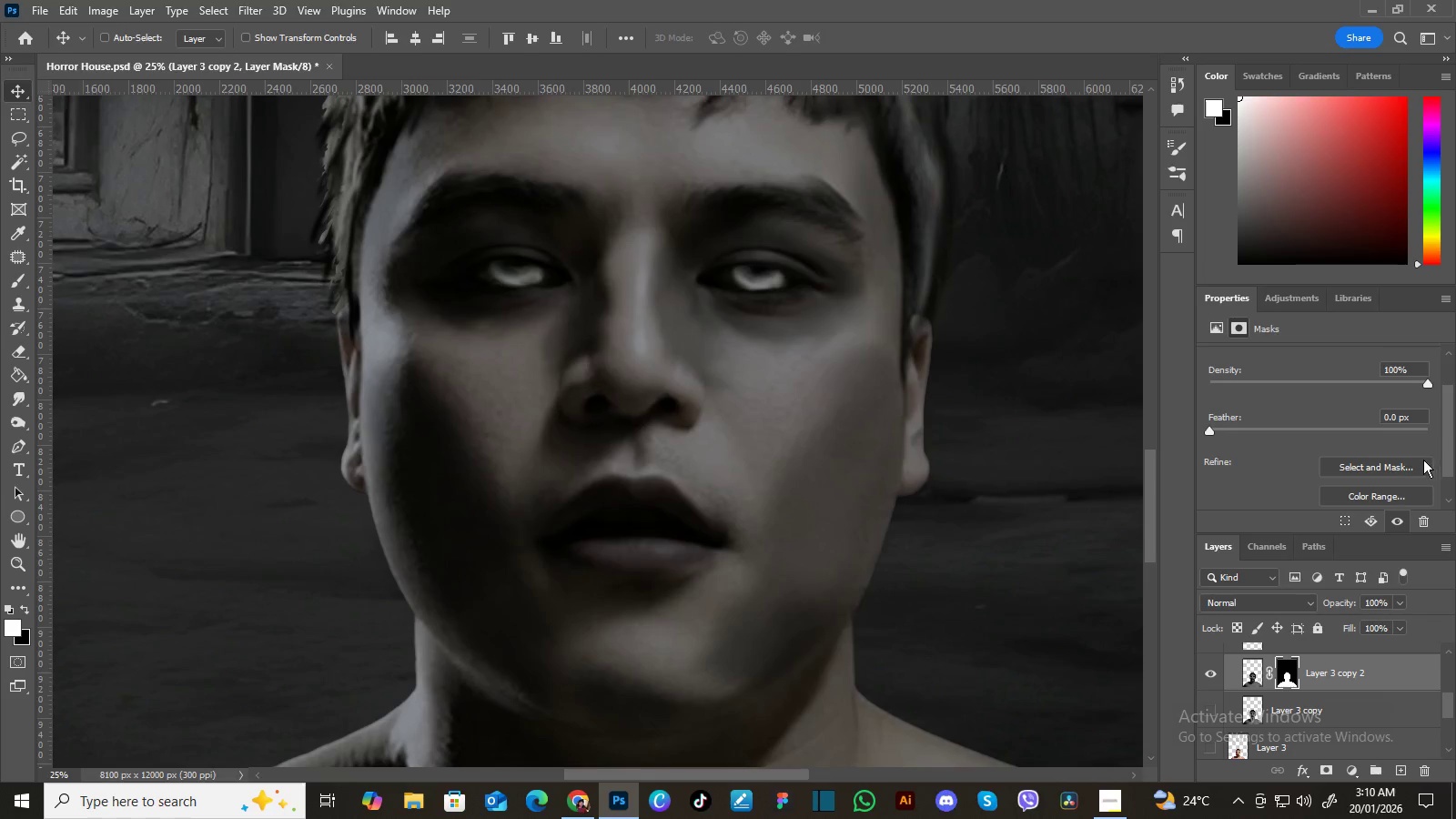 
left_click([1418, 465])
 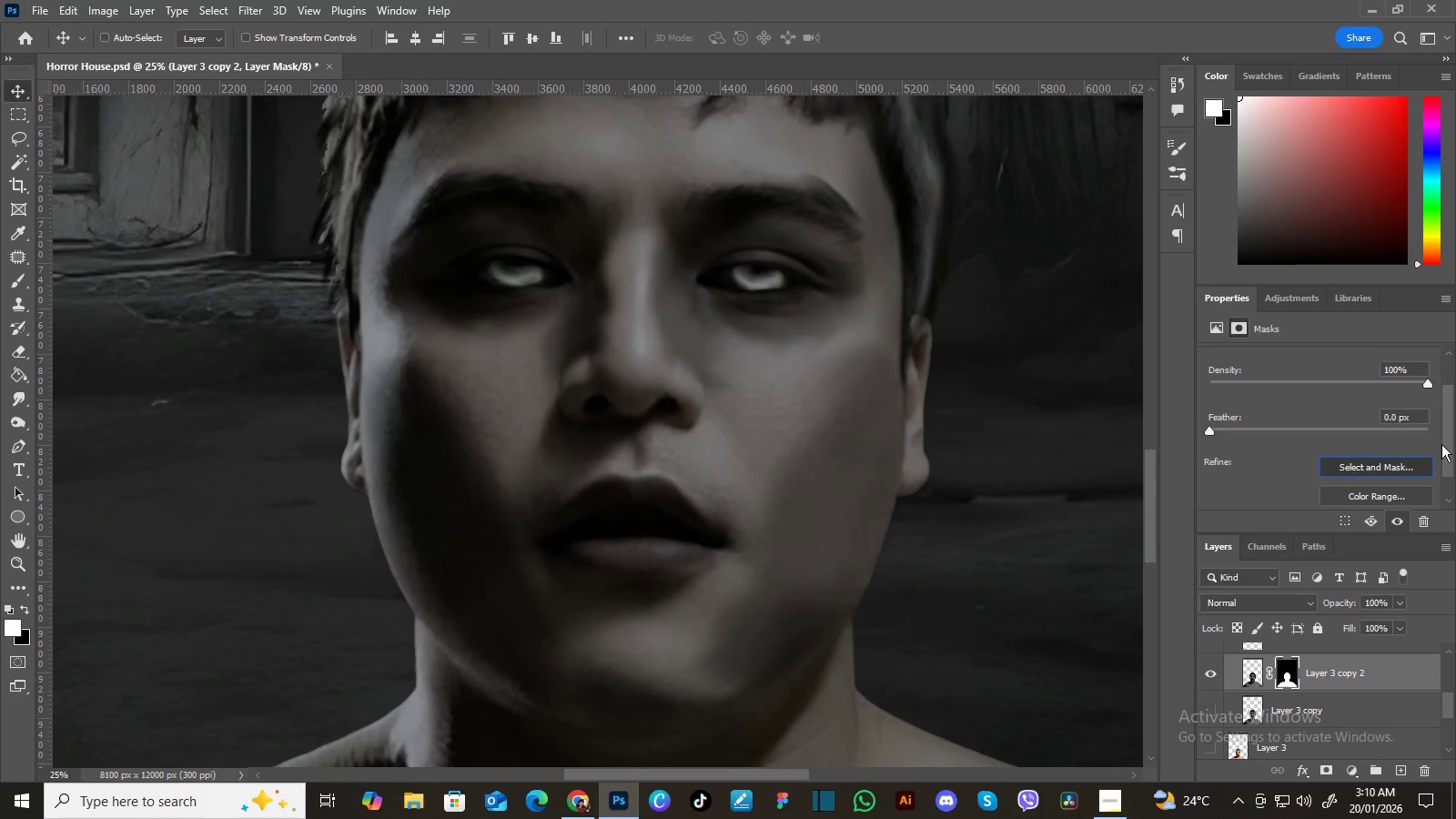 
left_click_drag(start_coordinate=[1449, 440], to_coordinate=[1452, 460])
 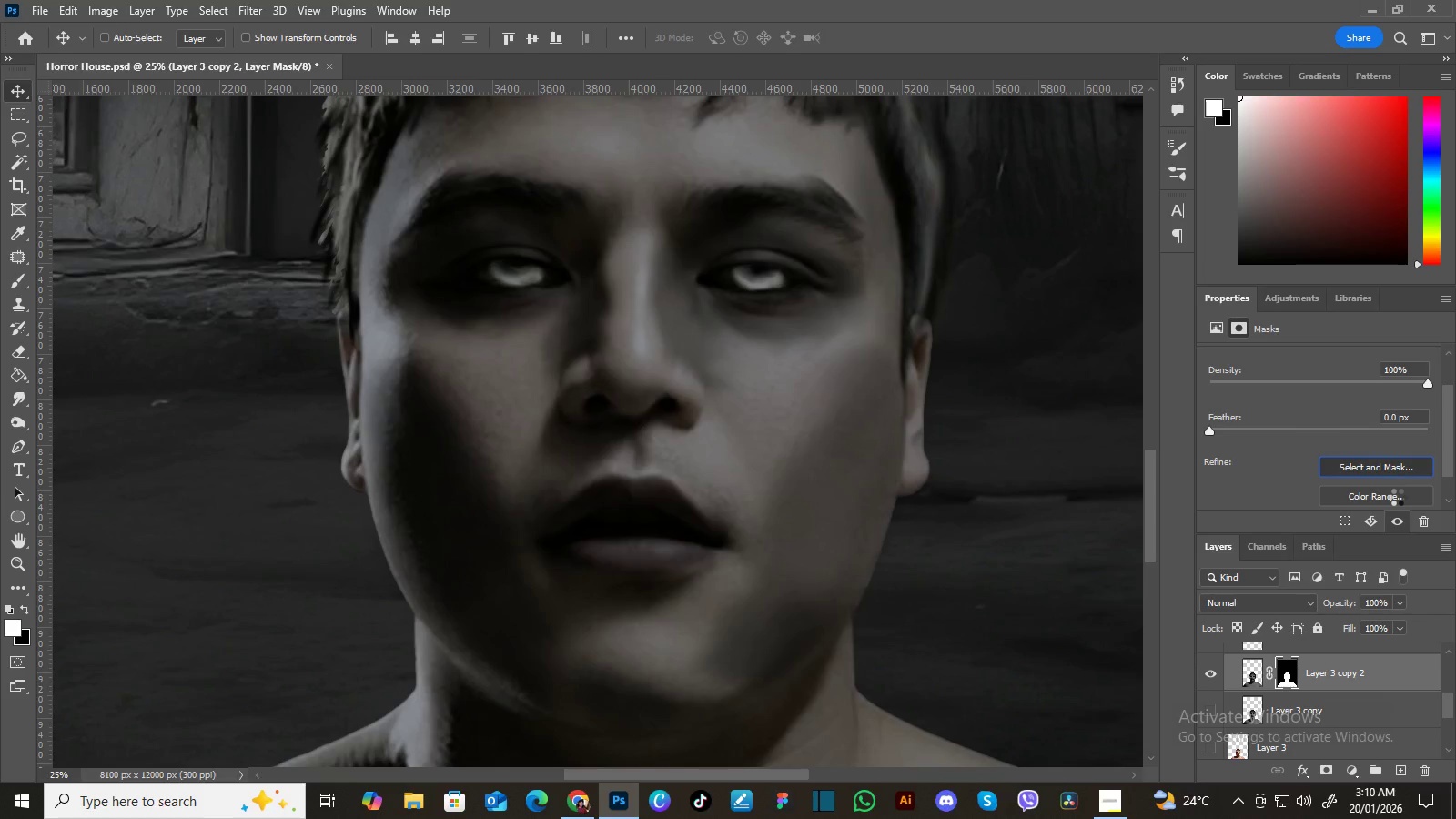 
wait(17.25)
 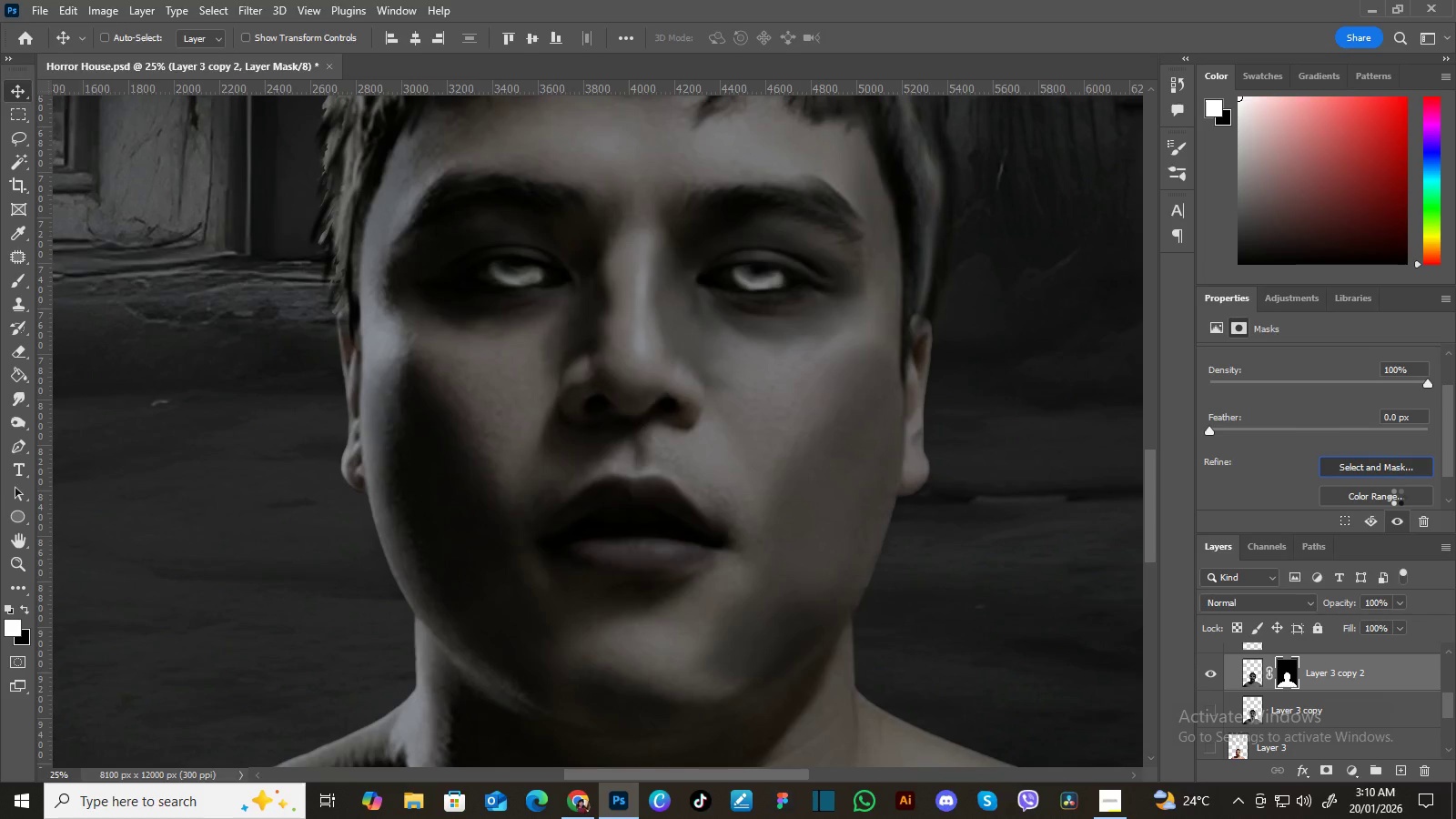 
left_click_drag(start_coordinate=[1447, 305], to_coordinate=[1452, 267])
 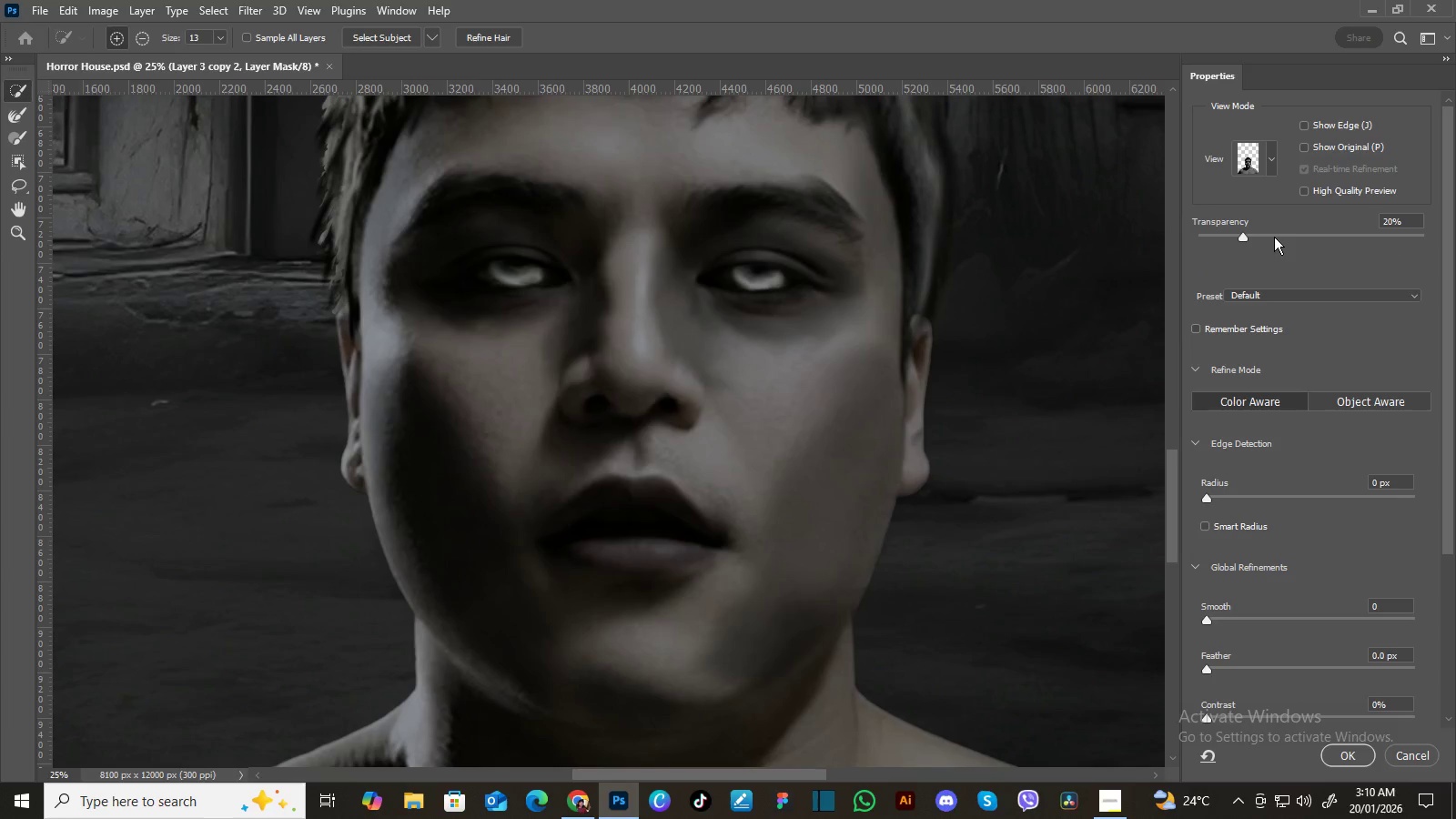 
left_click_drag(start_coordinate=[1244, 236], to_coordinate=[1184, 237])
 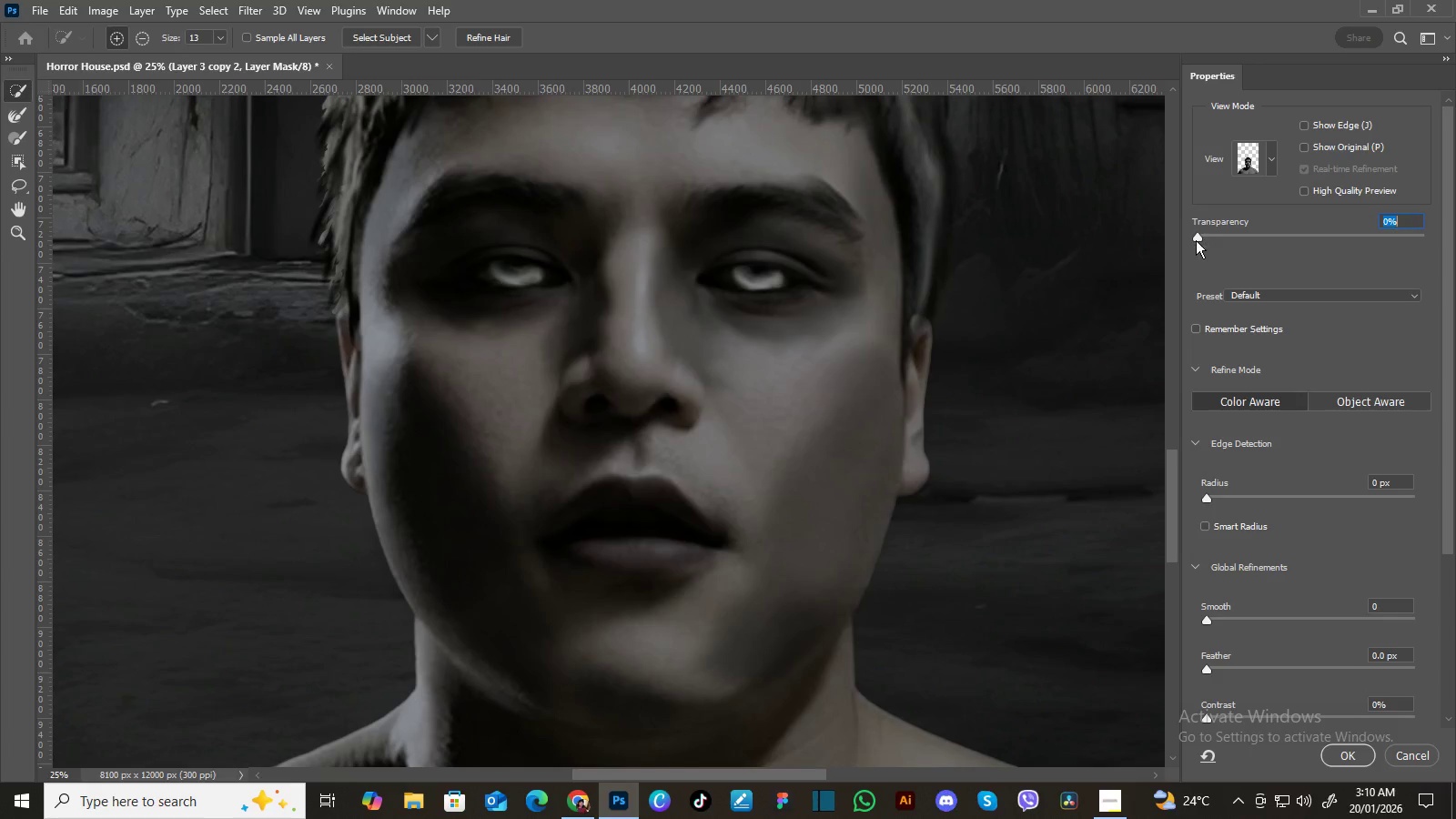 
left_click_drag(start_coordinate=[1198, 238], to_coordinate=[1170, 238])
 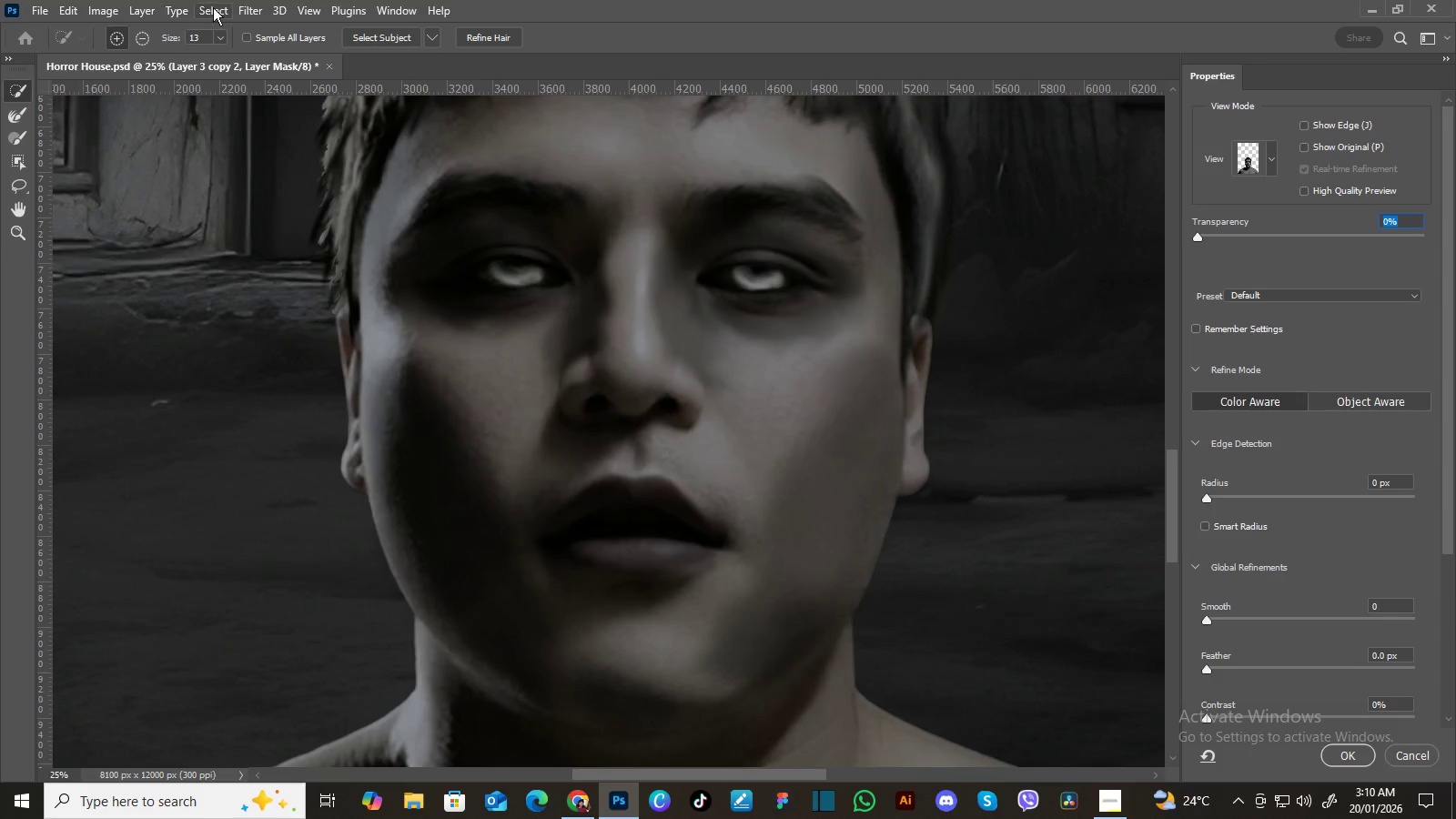 
left_click([247, 6])
 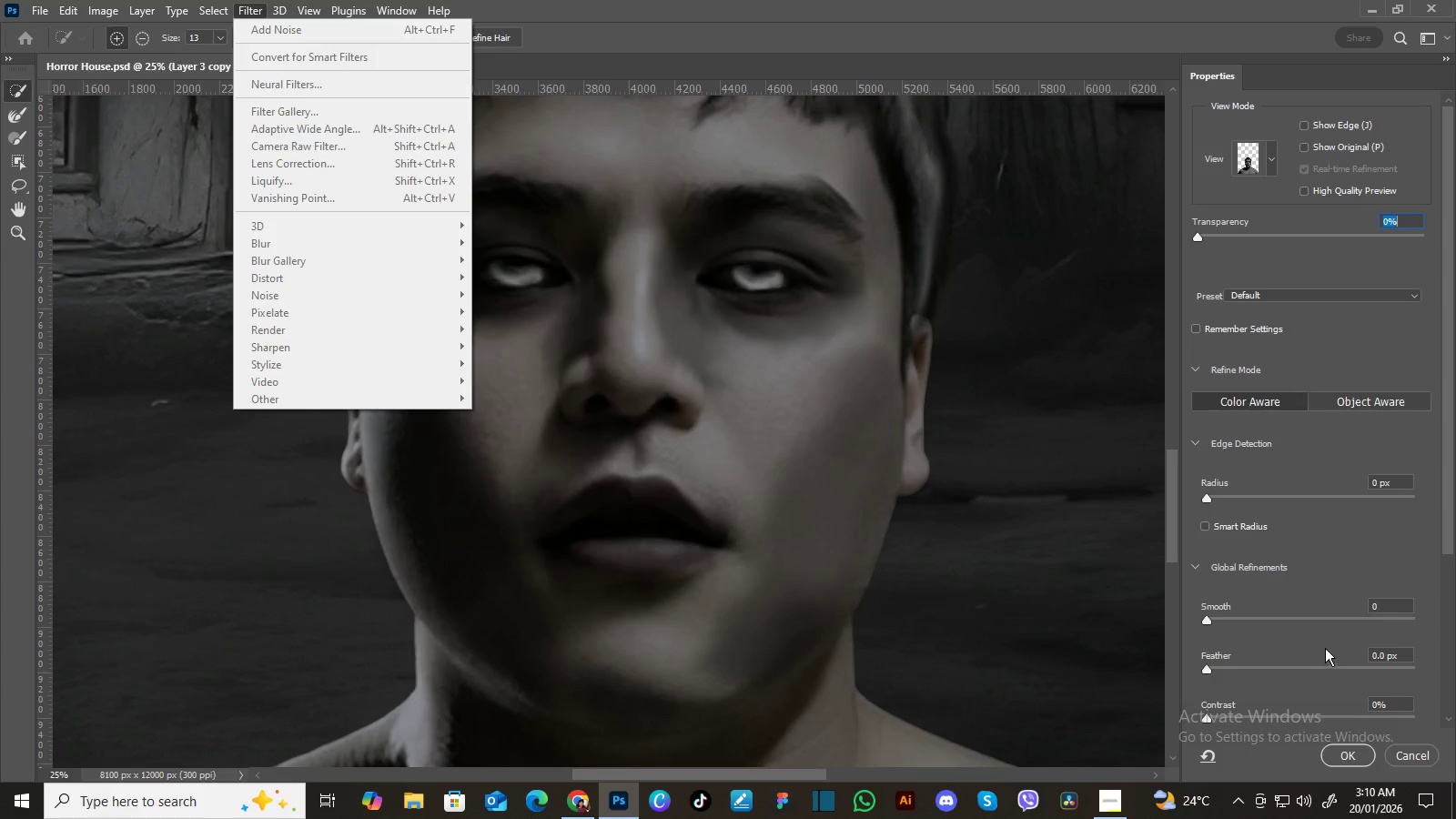 
left_click([1358, 760])
 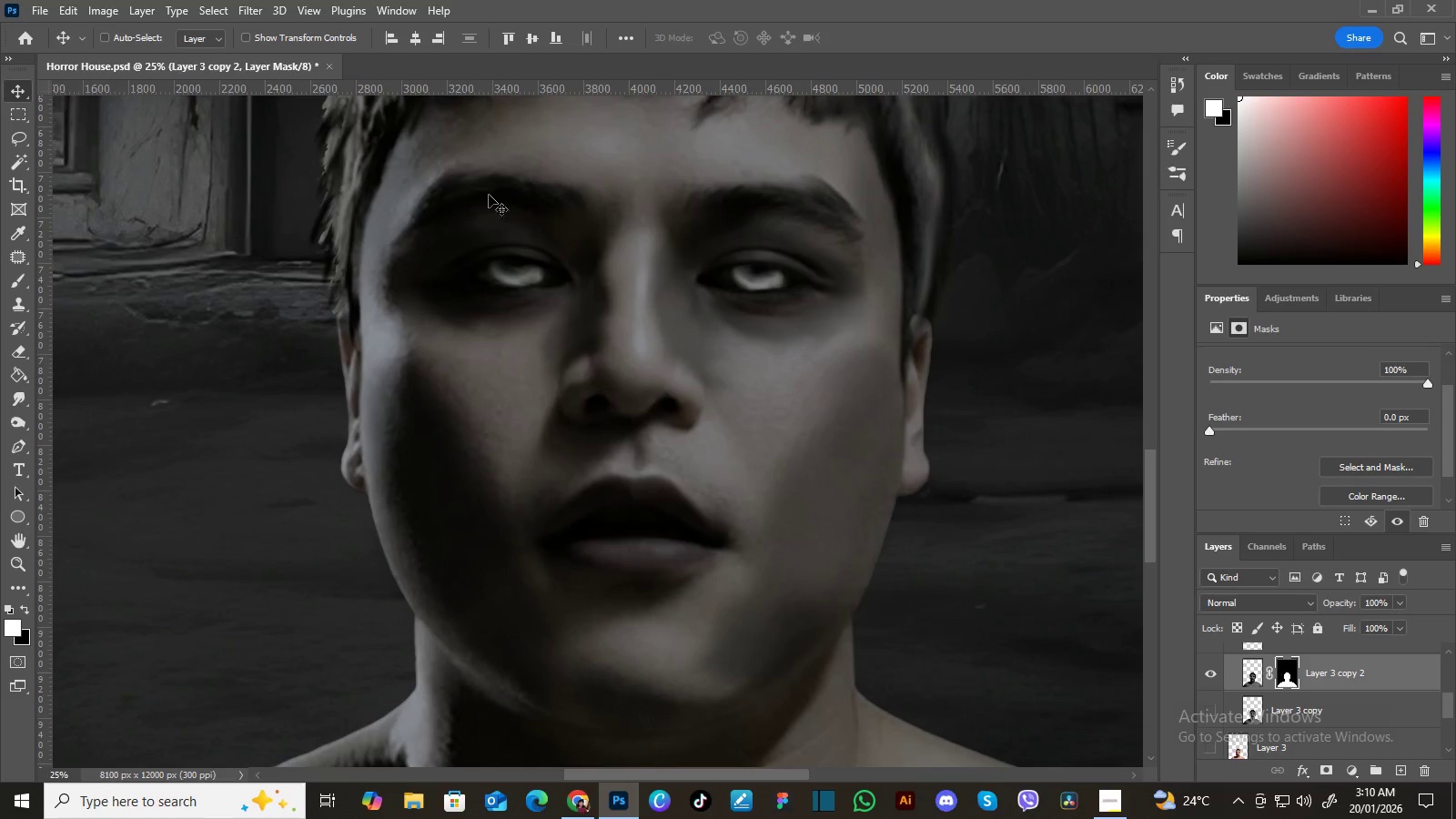 
left_click([252, 9])
 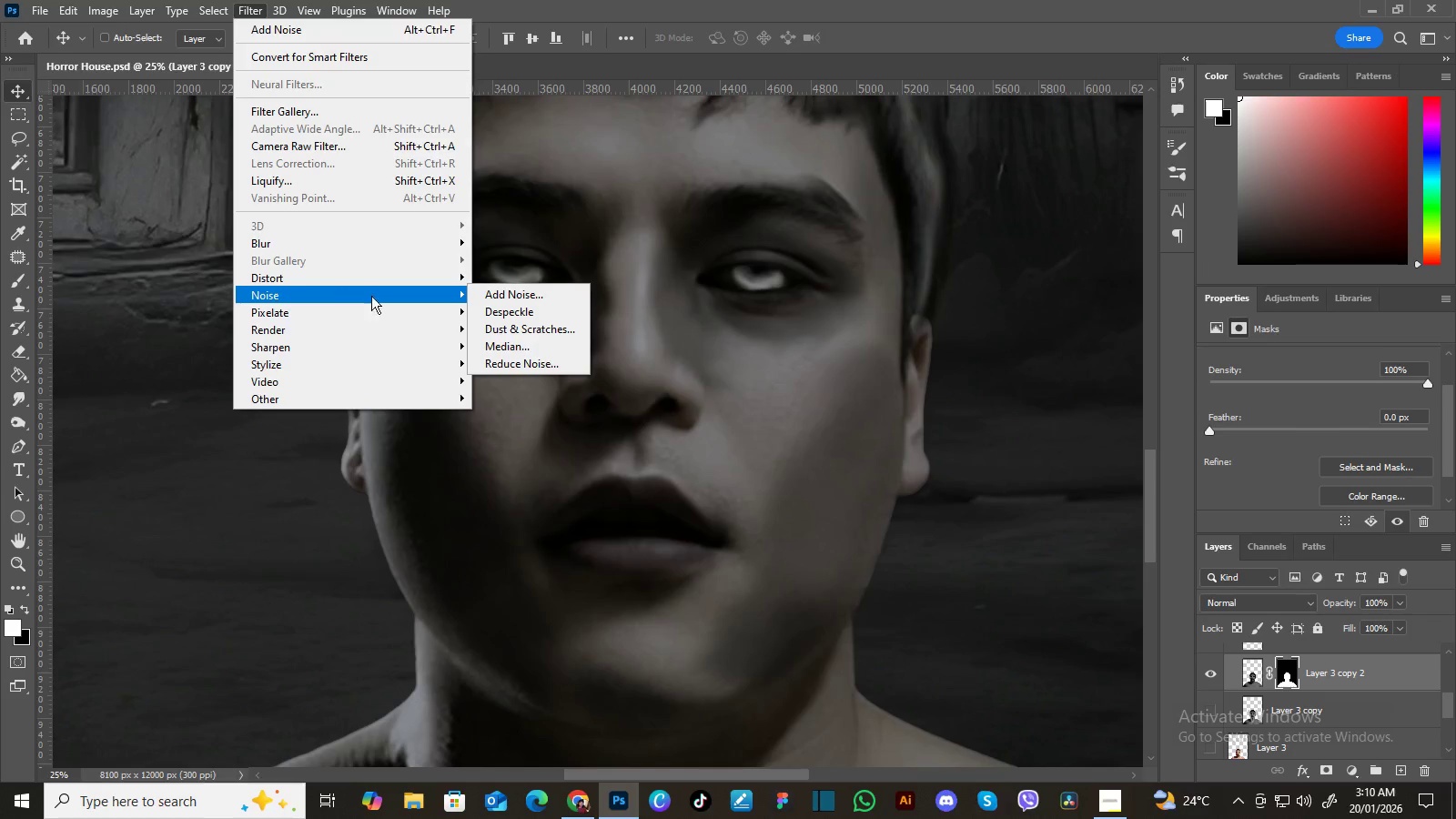 
left_click([502, 291])
 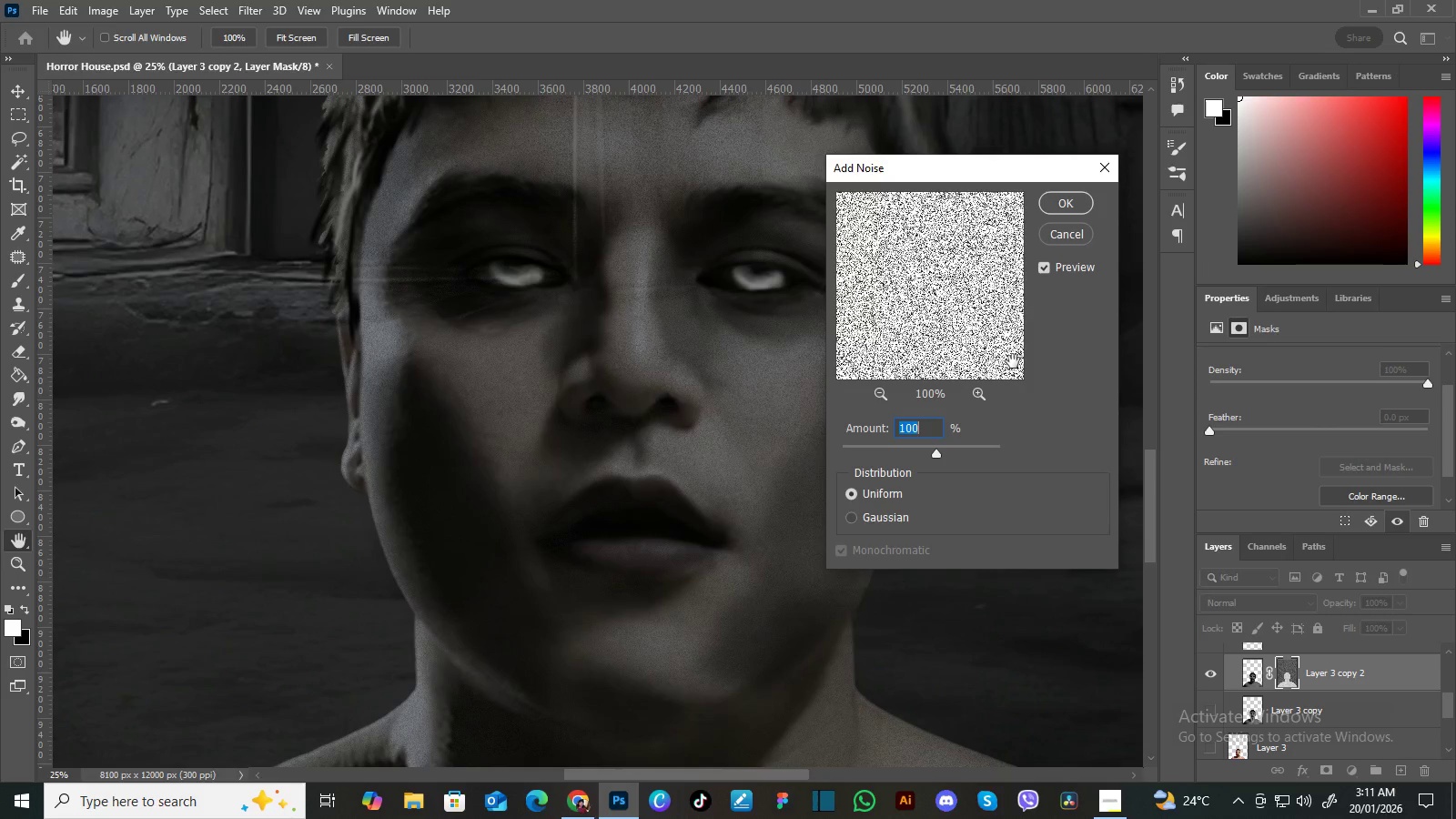 
wait(9.44)
 